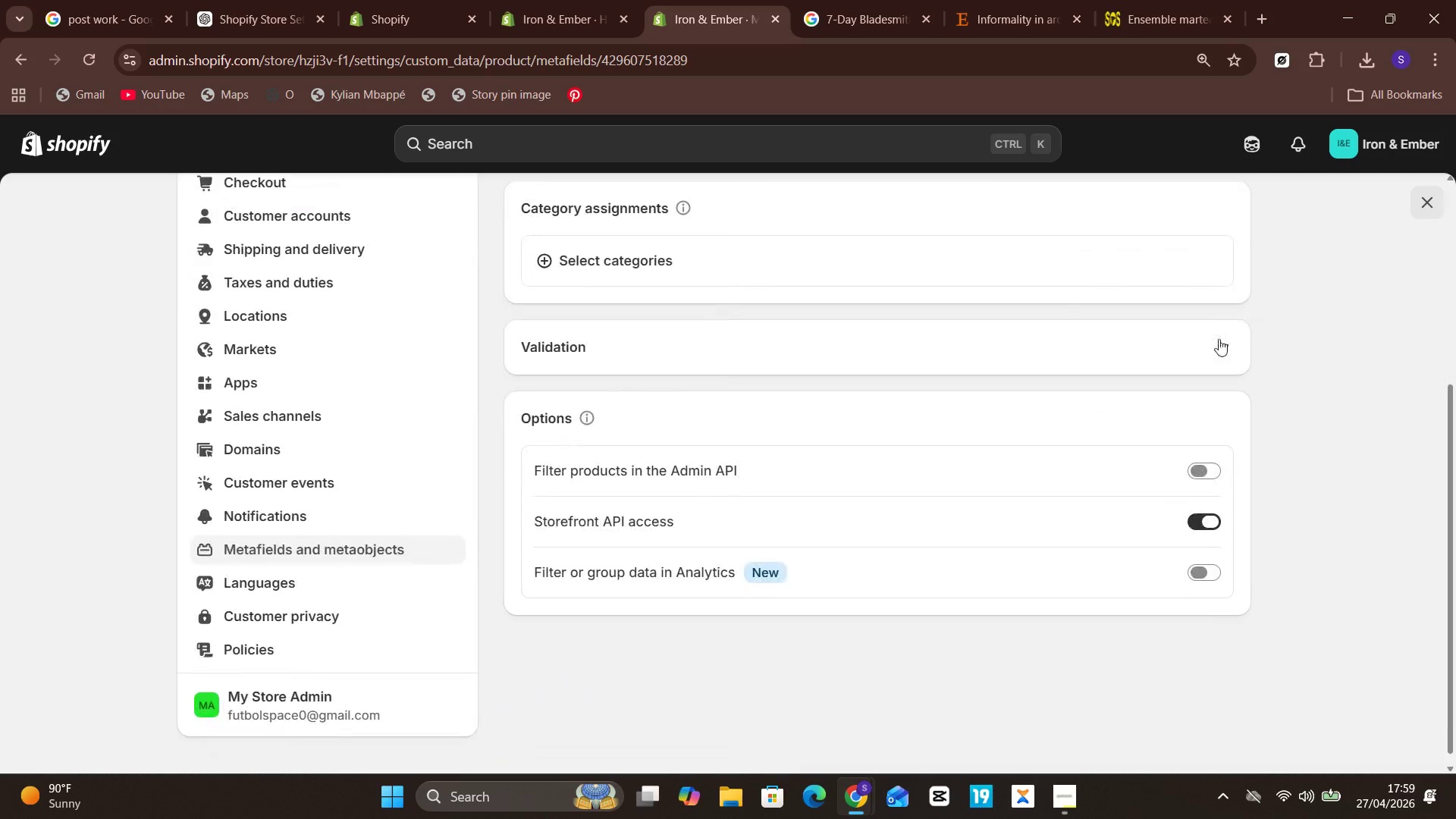 
left_click([1216, 472])
 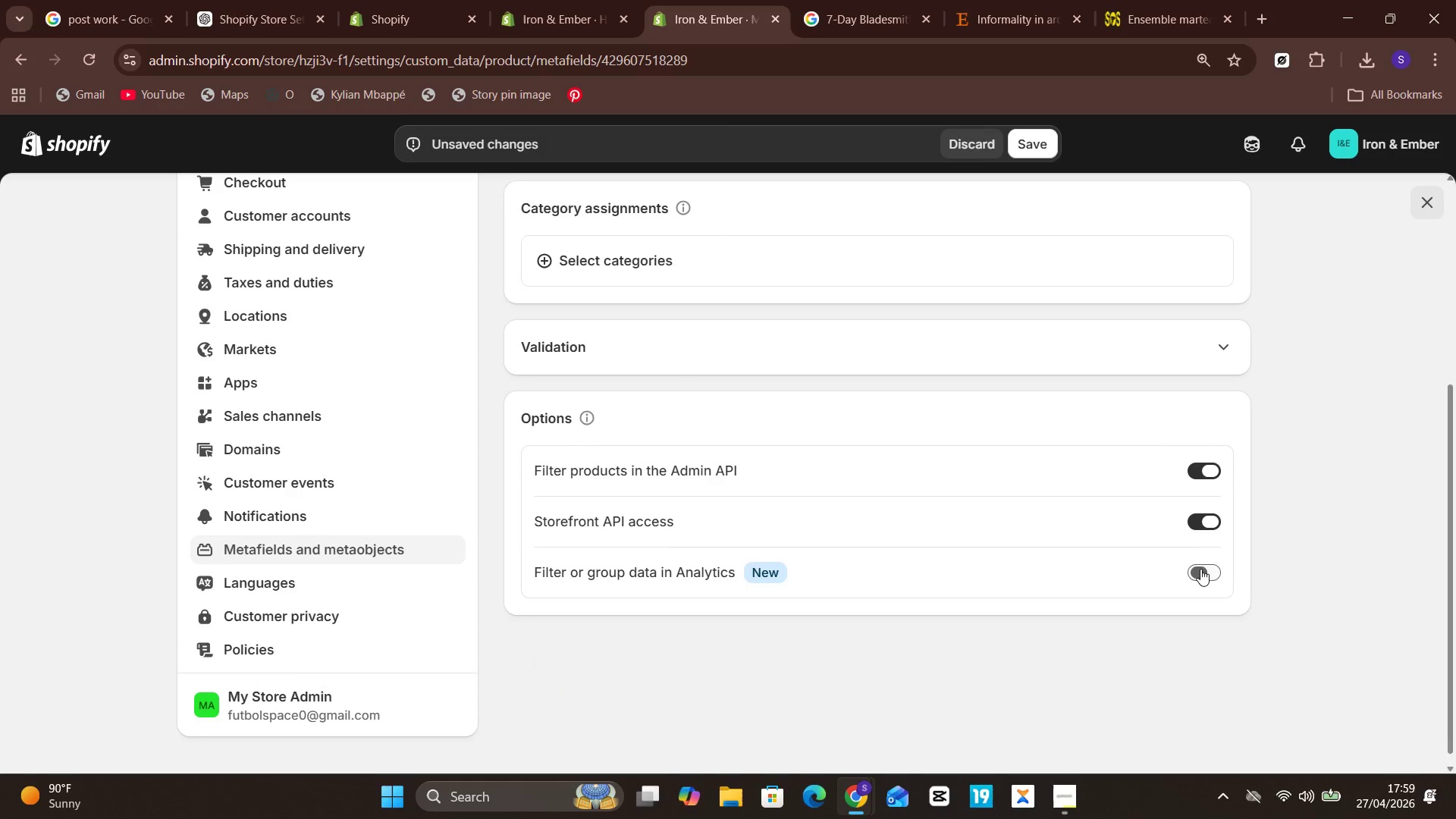 
left_click([1215, 469])
 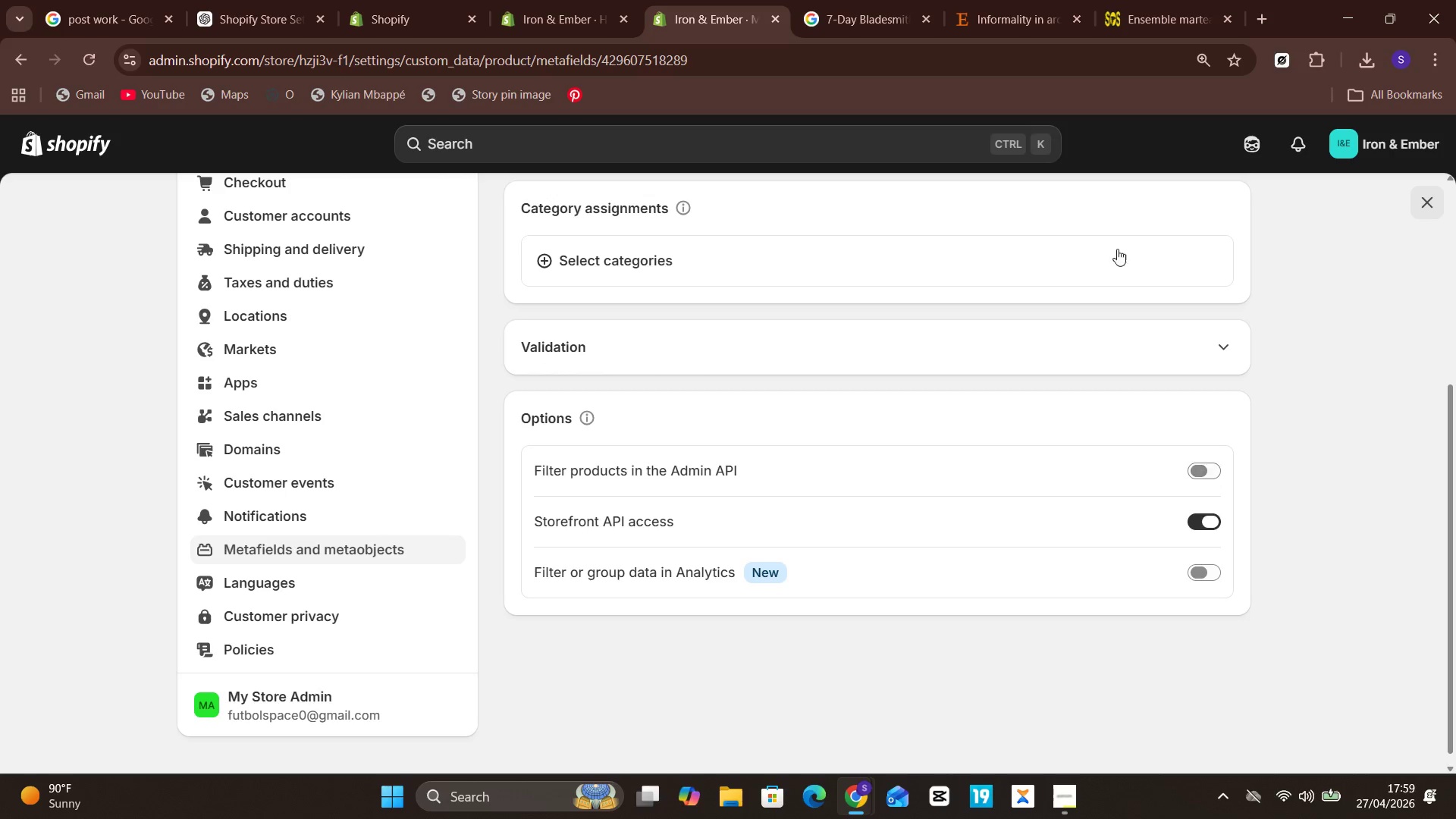 
mouse_move([1081, 205])
 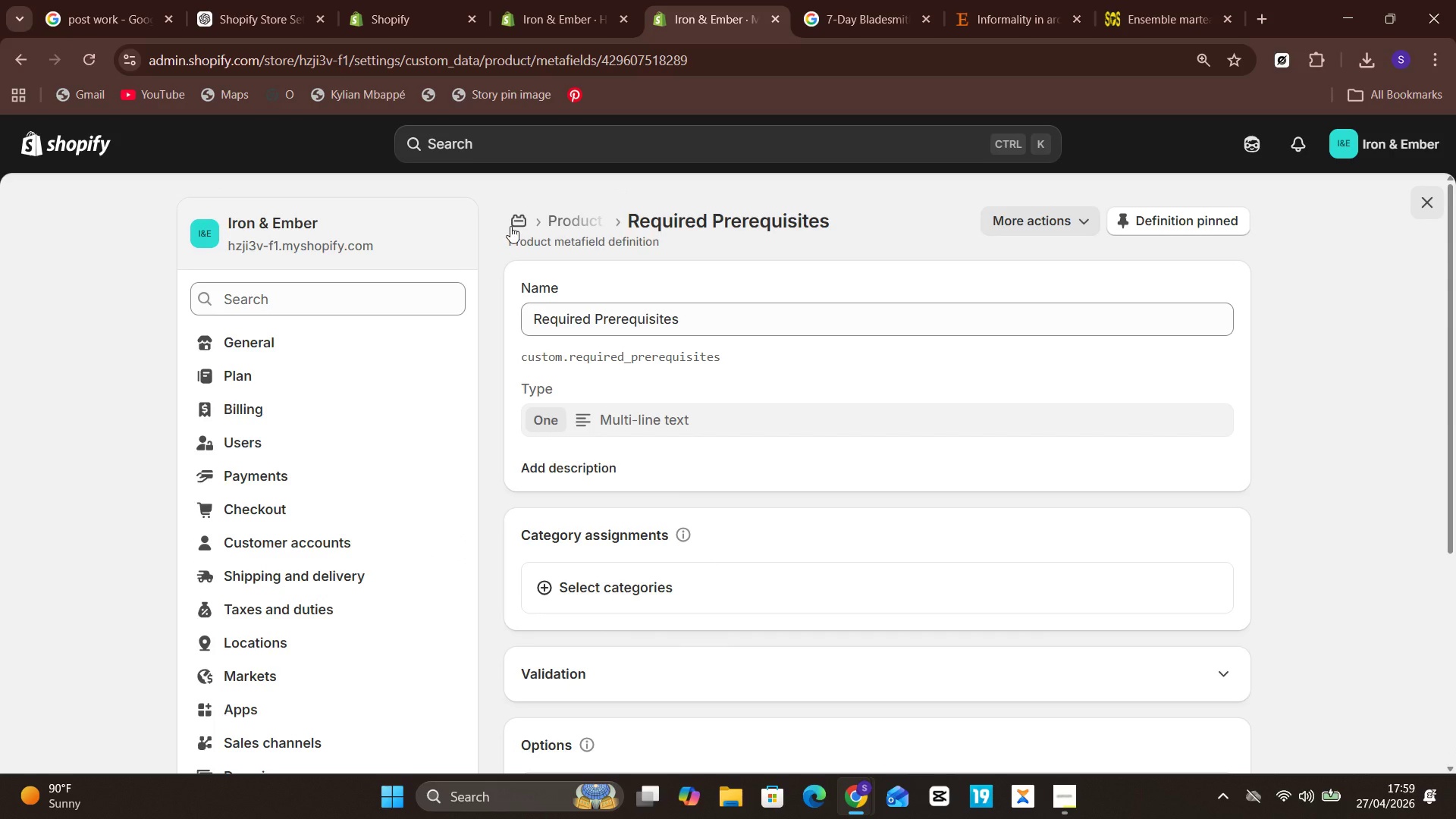 
left_click([535, 220])
 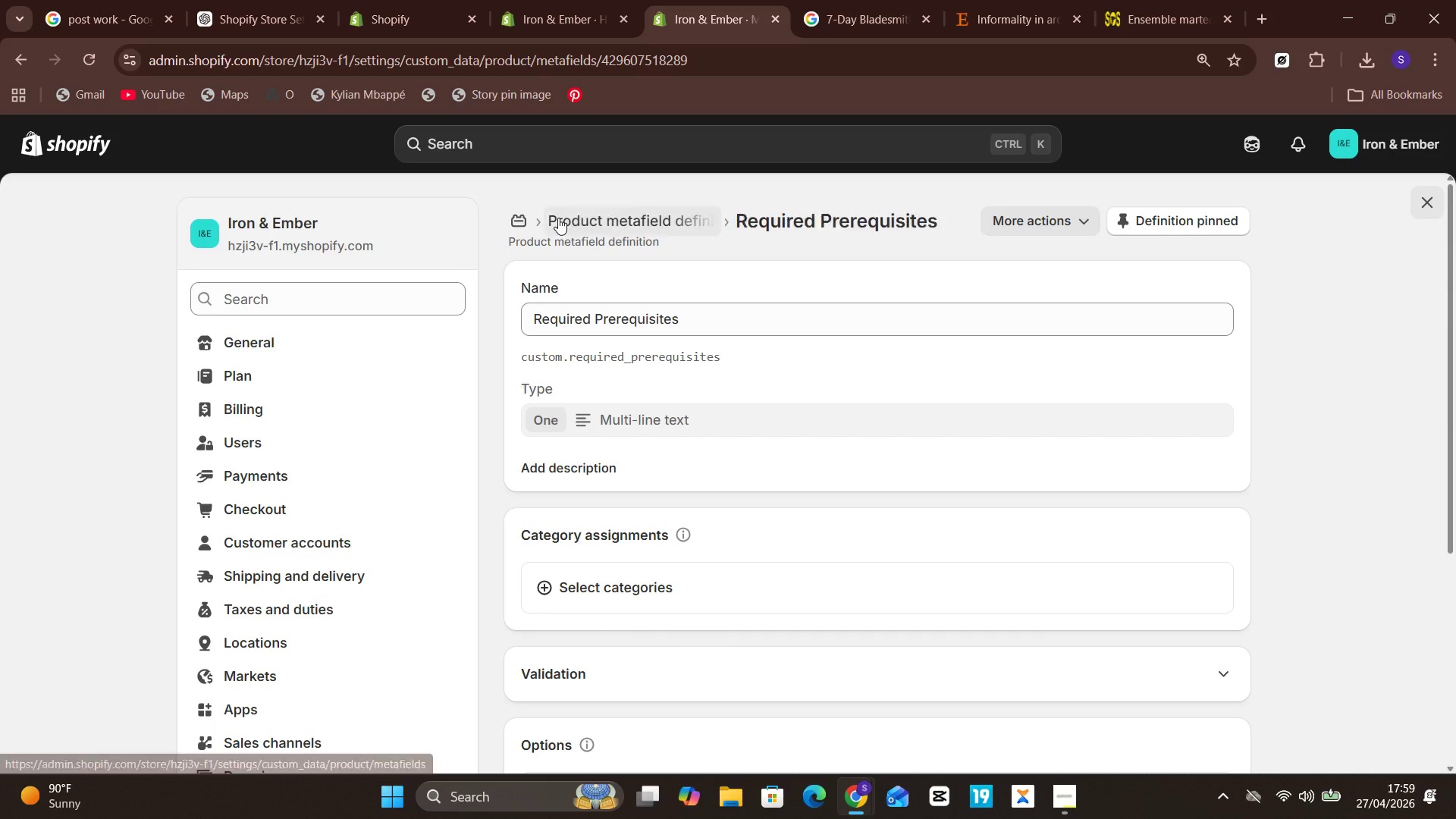 
left_click([558, 218])
 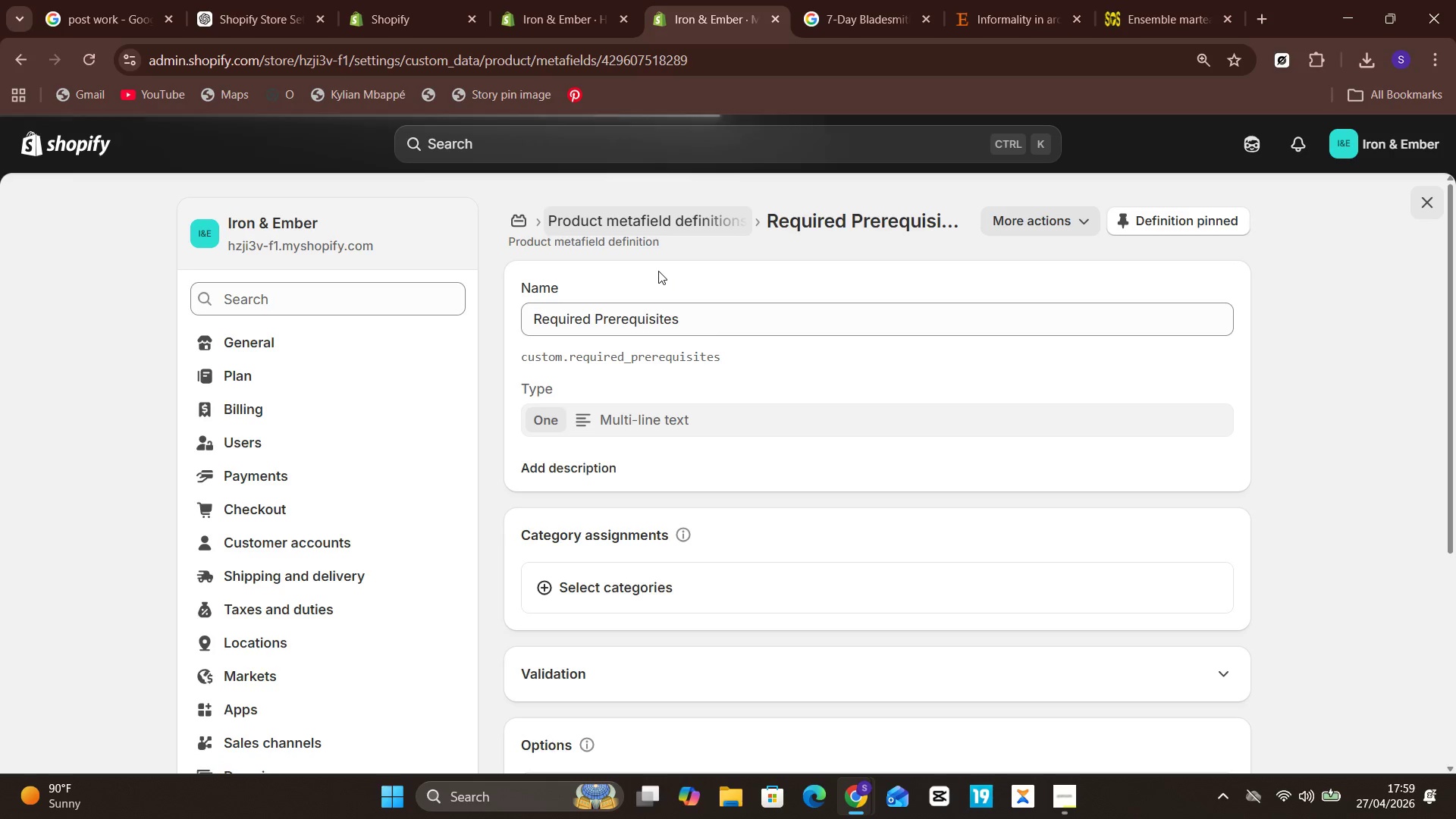 
mouse_move([694, 368])
 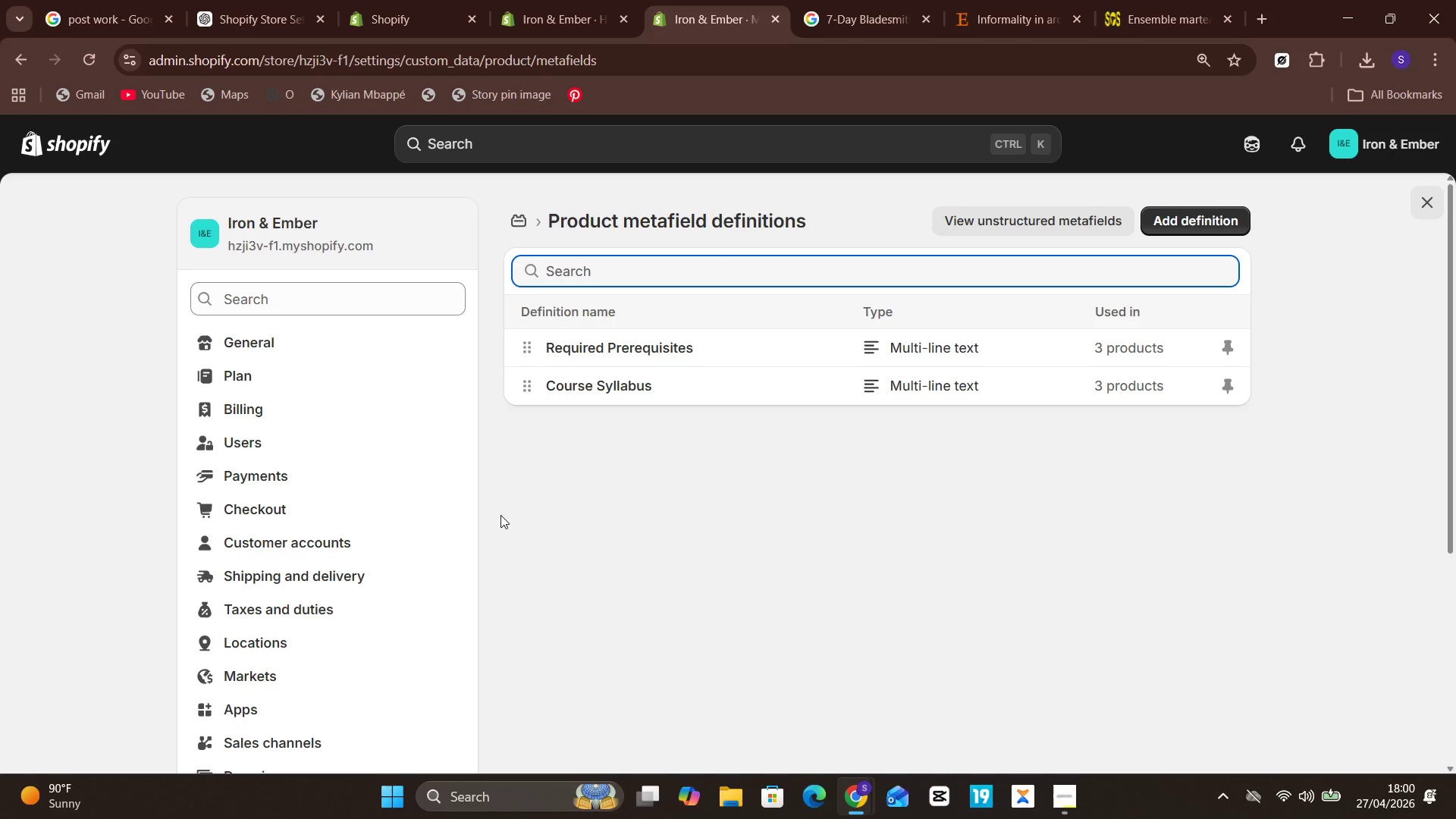 
wait(79.15)
 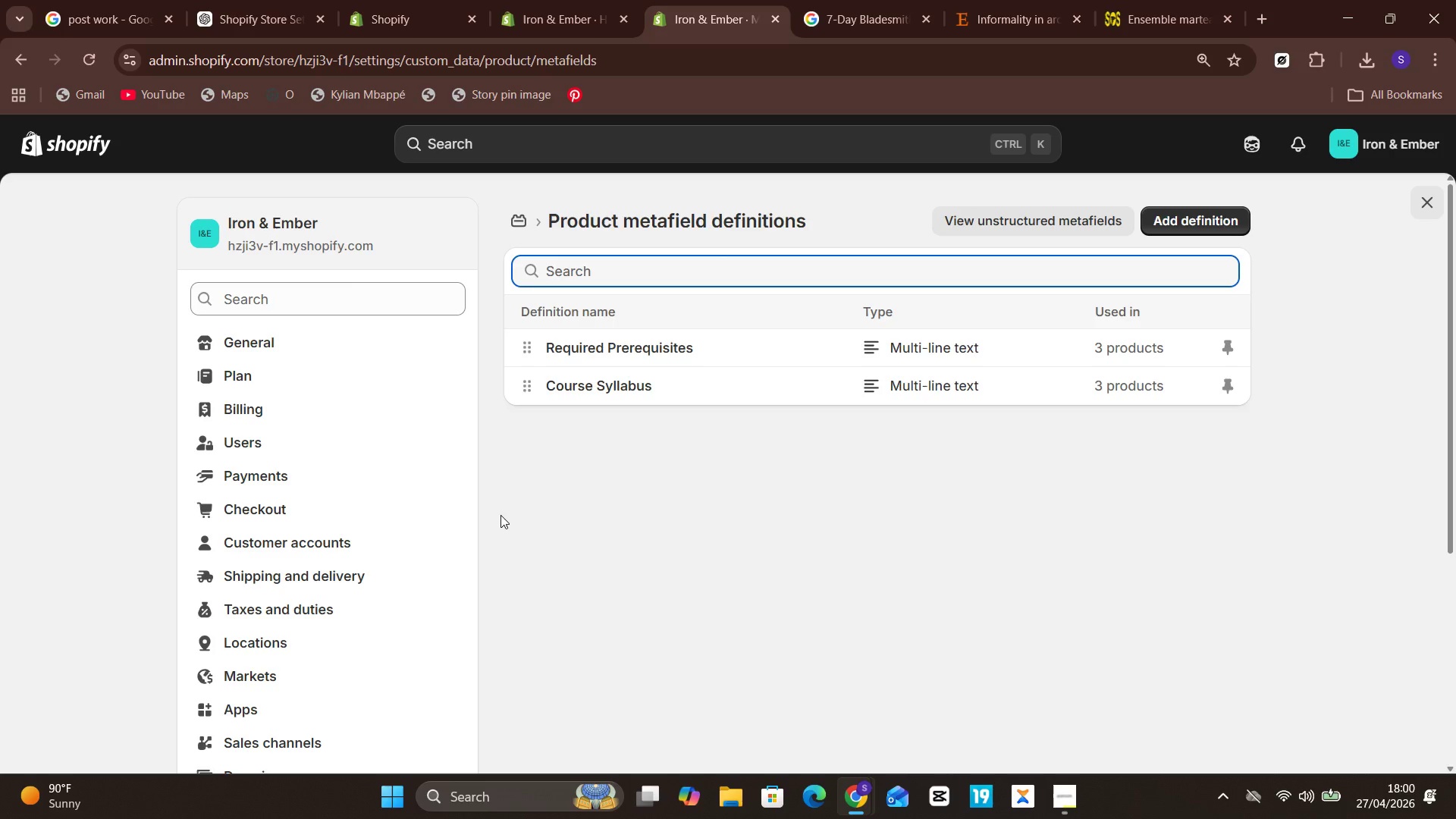 
left_click([73, 157])
 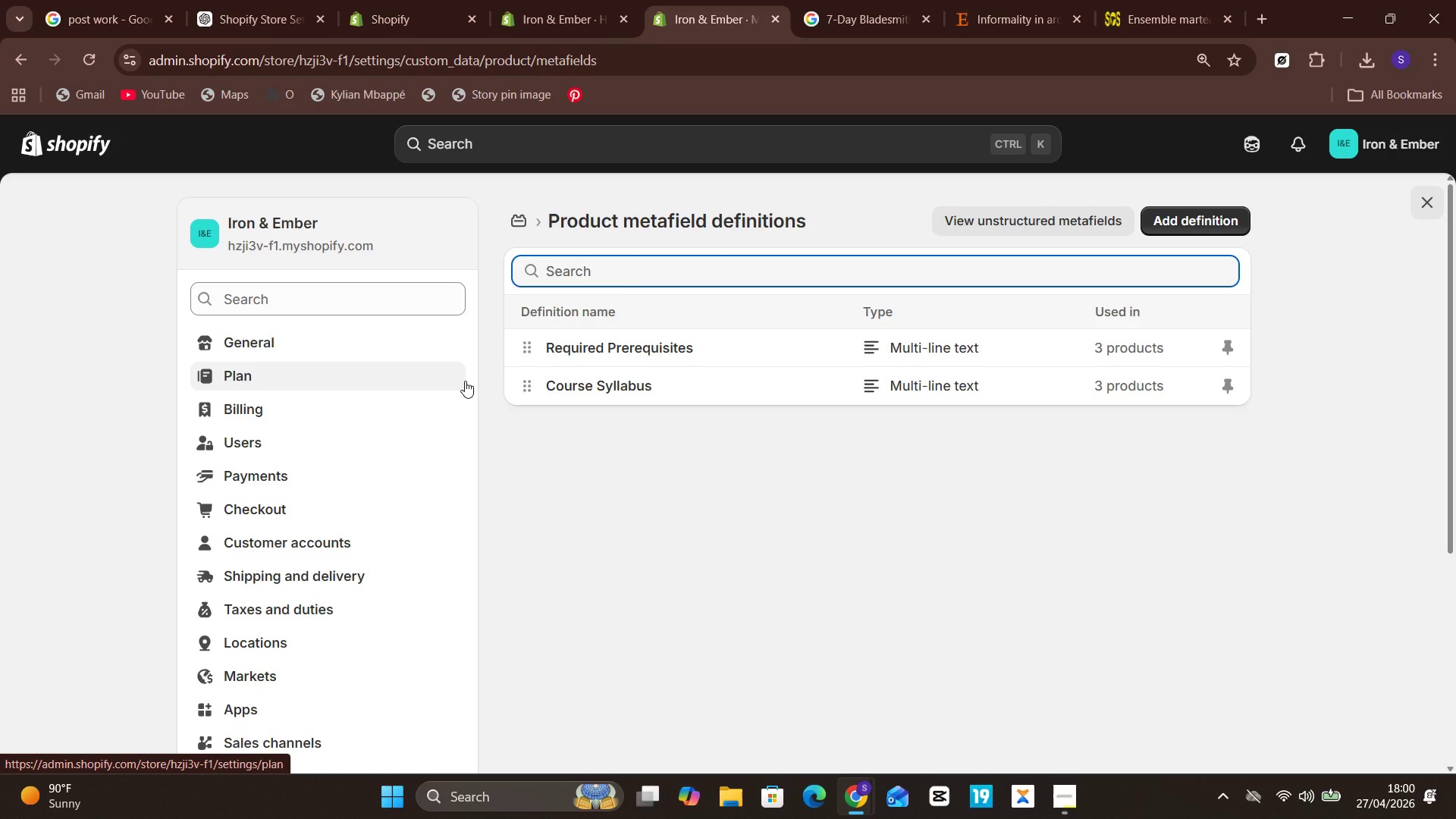 
wait(11.0)
 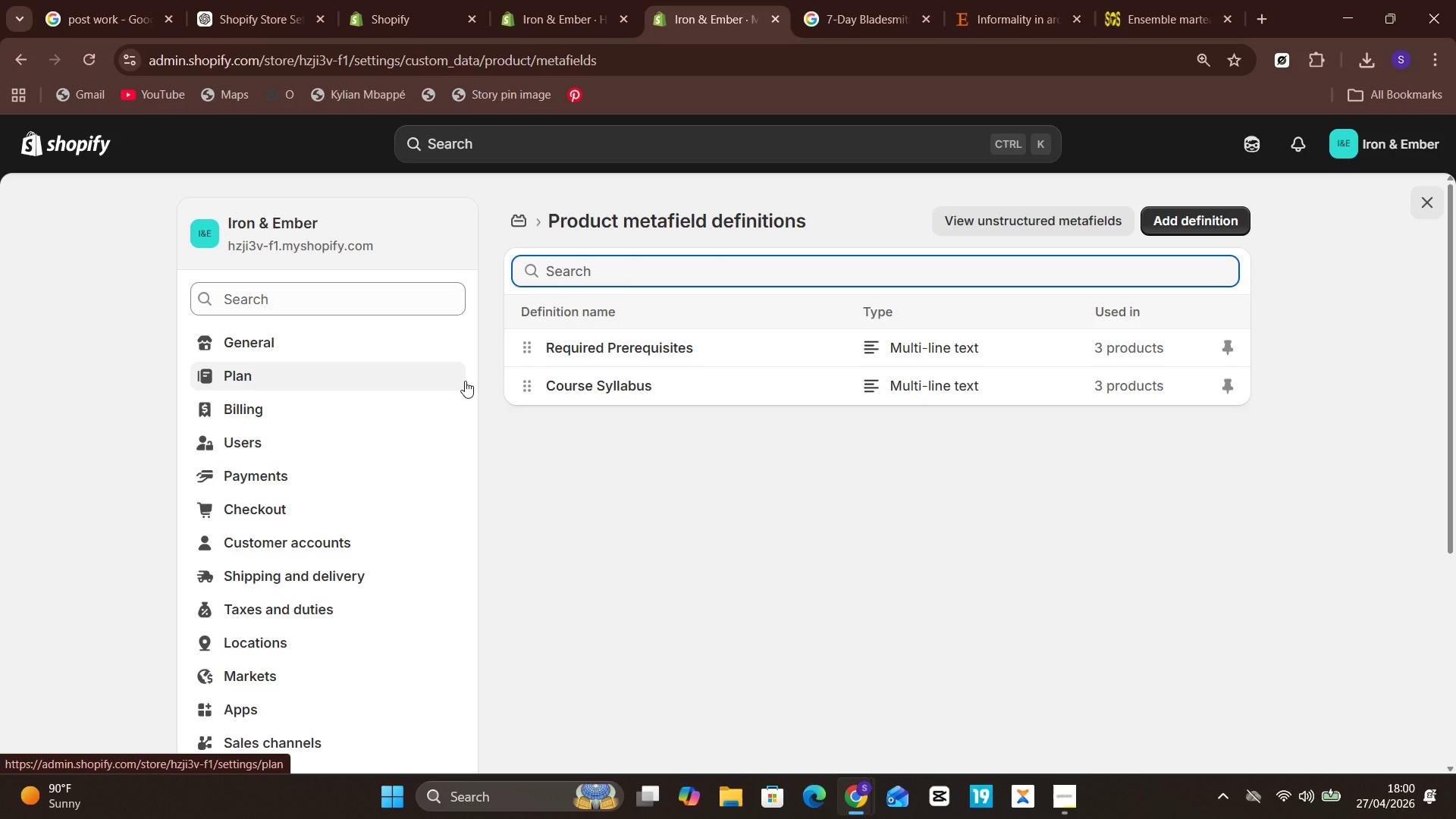 
left_click([77, 141])
 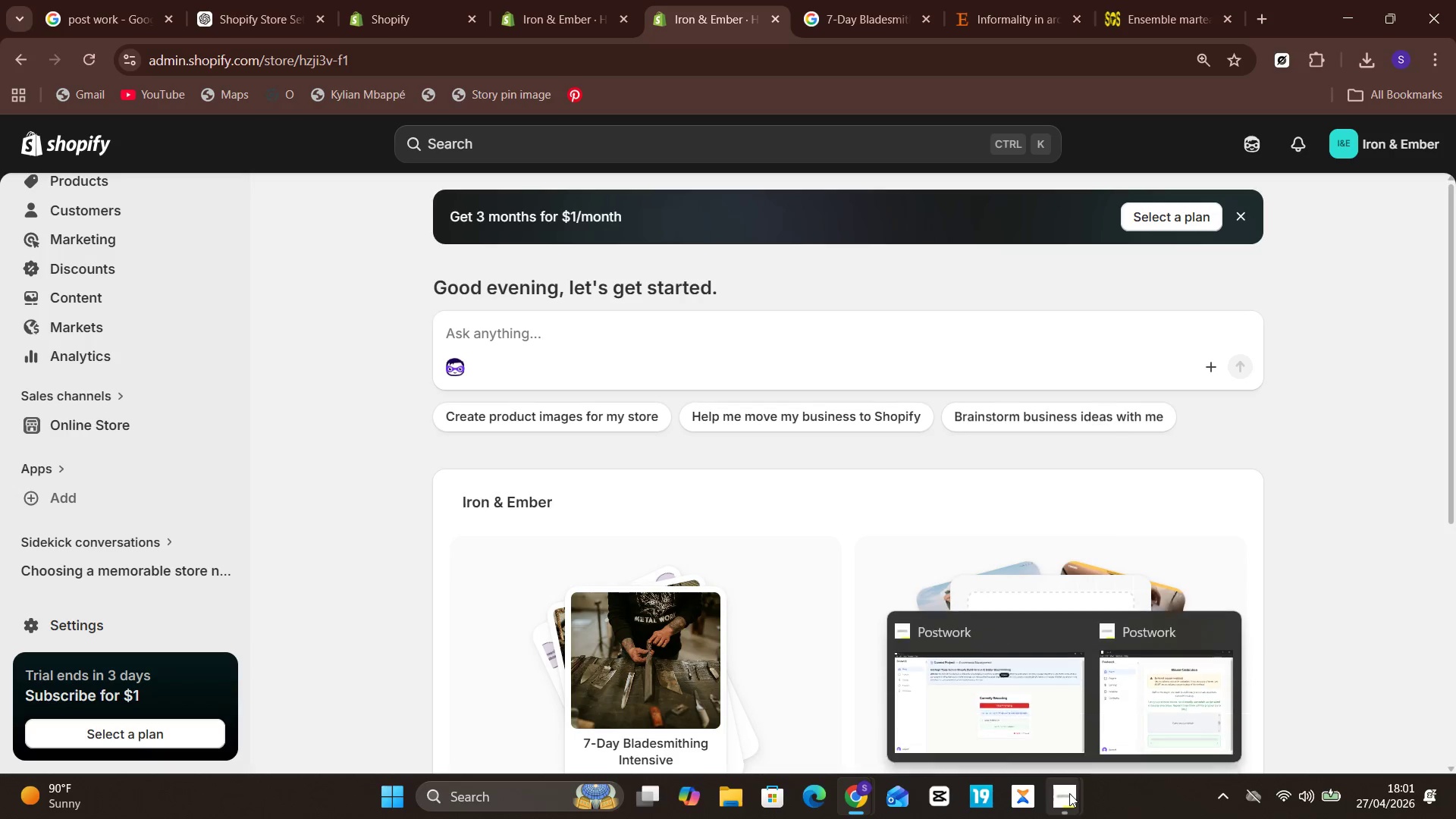 
wait(8.97)
 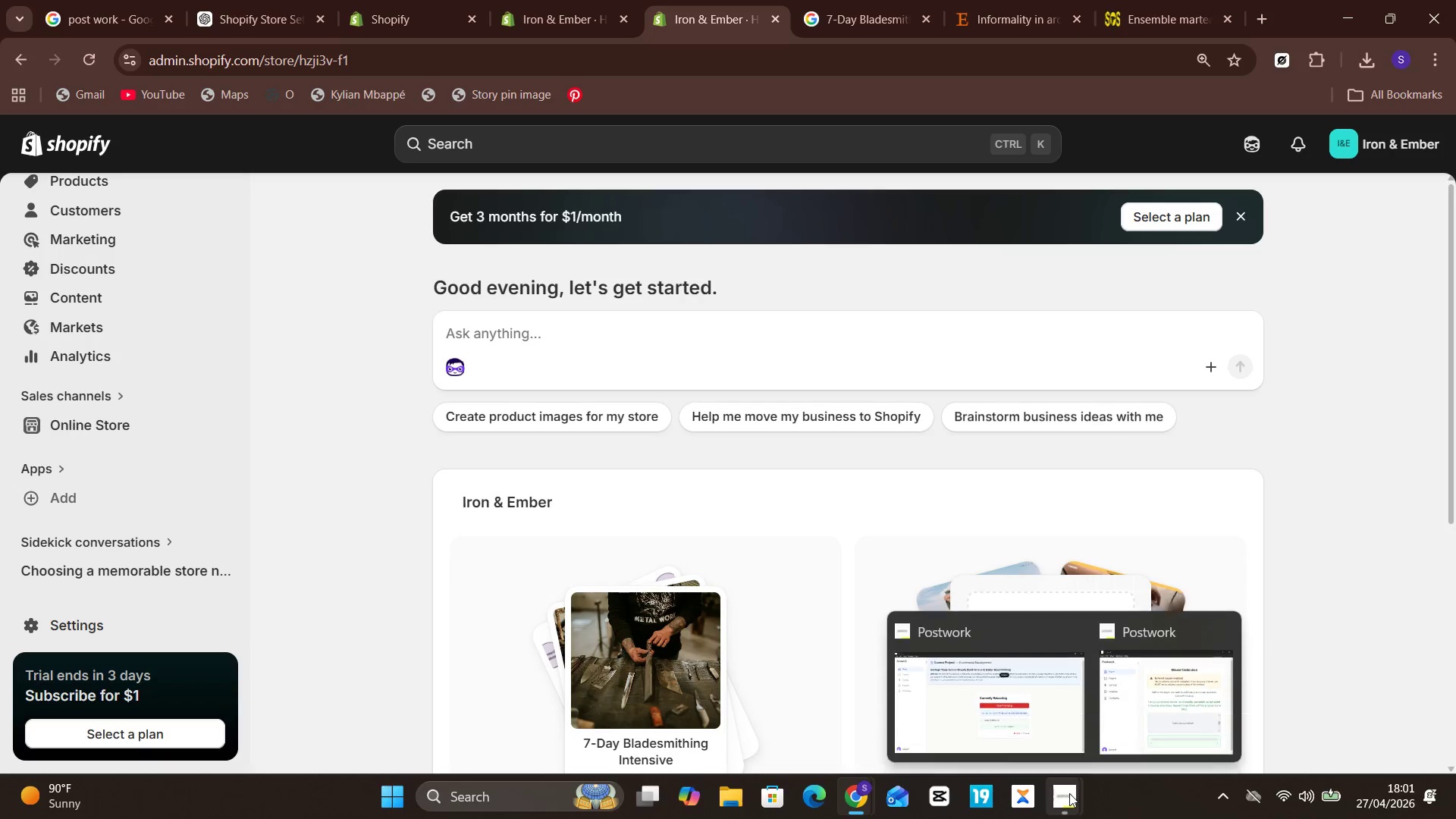 
left_click([72, 429])
 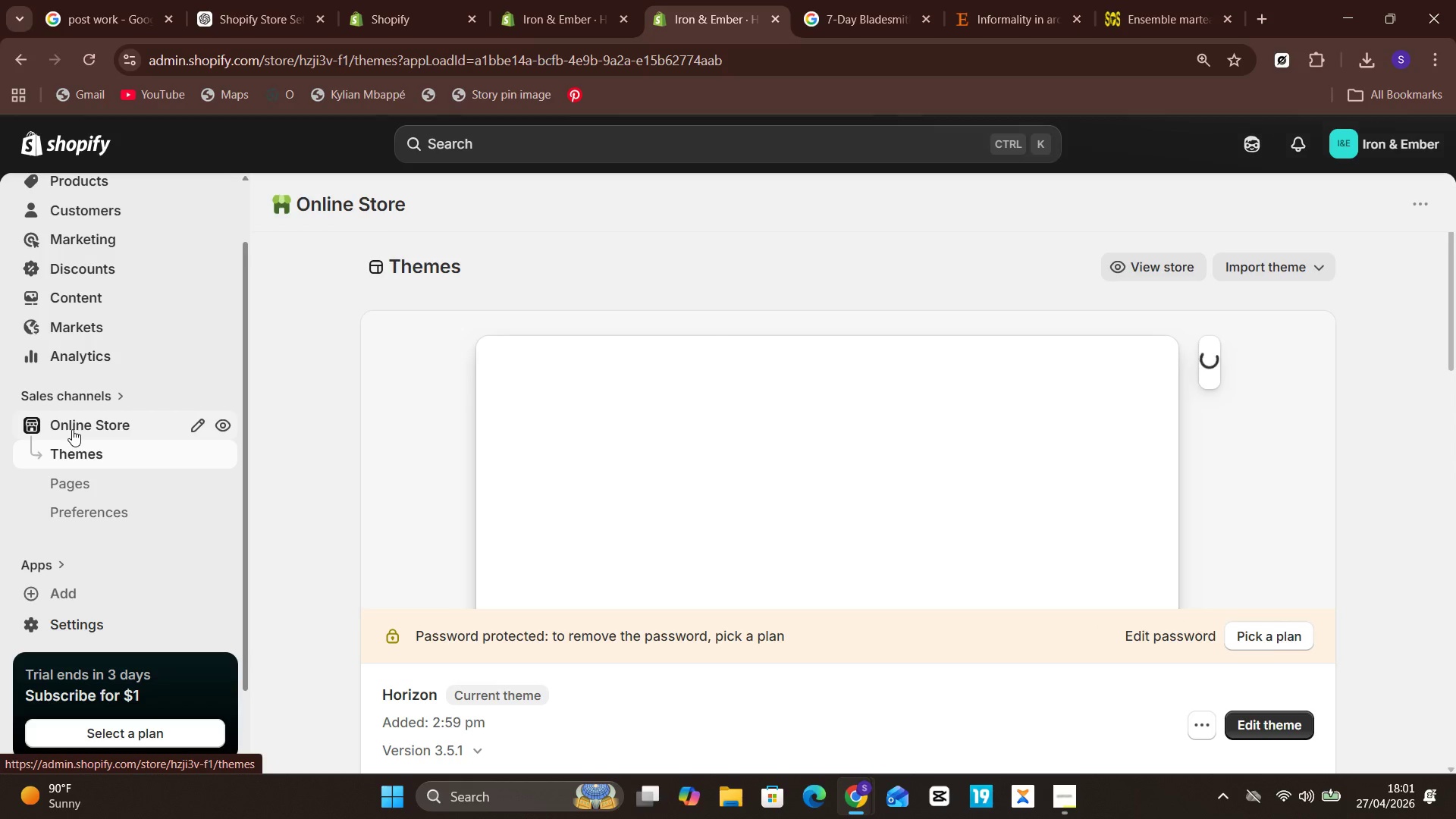 
wait(7.35)
 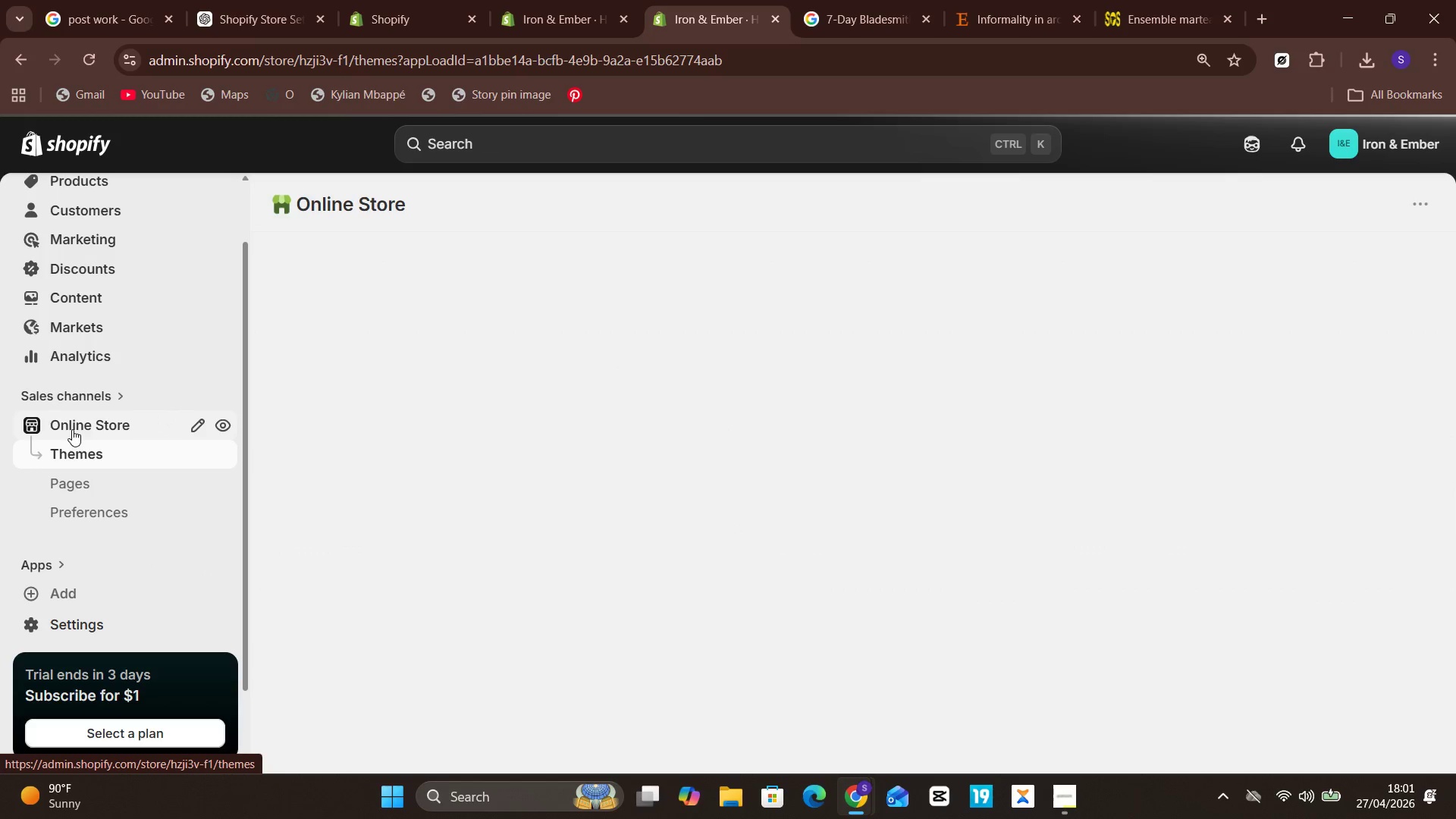 
mouse_move([476, 425])
 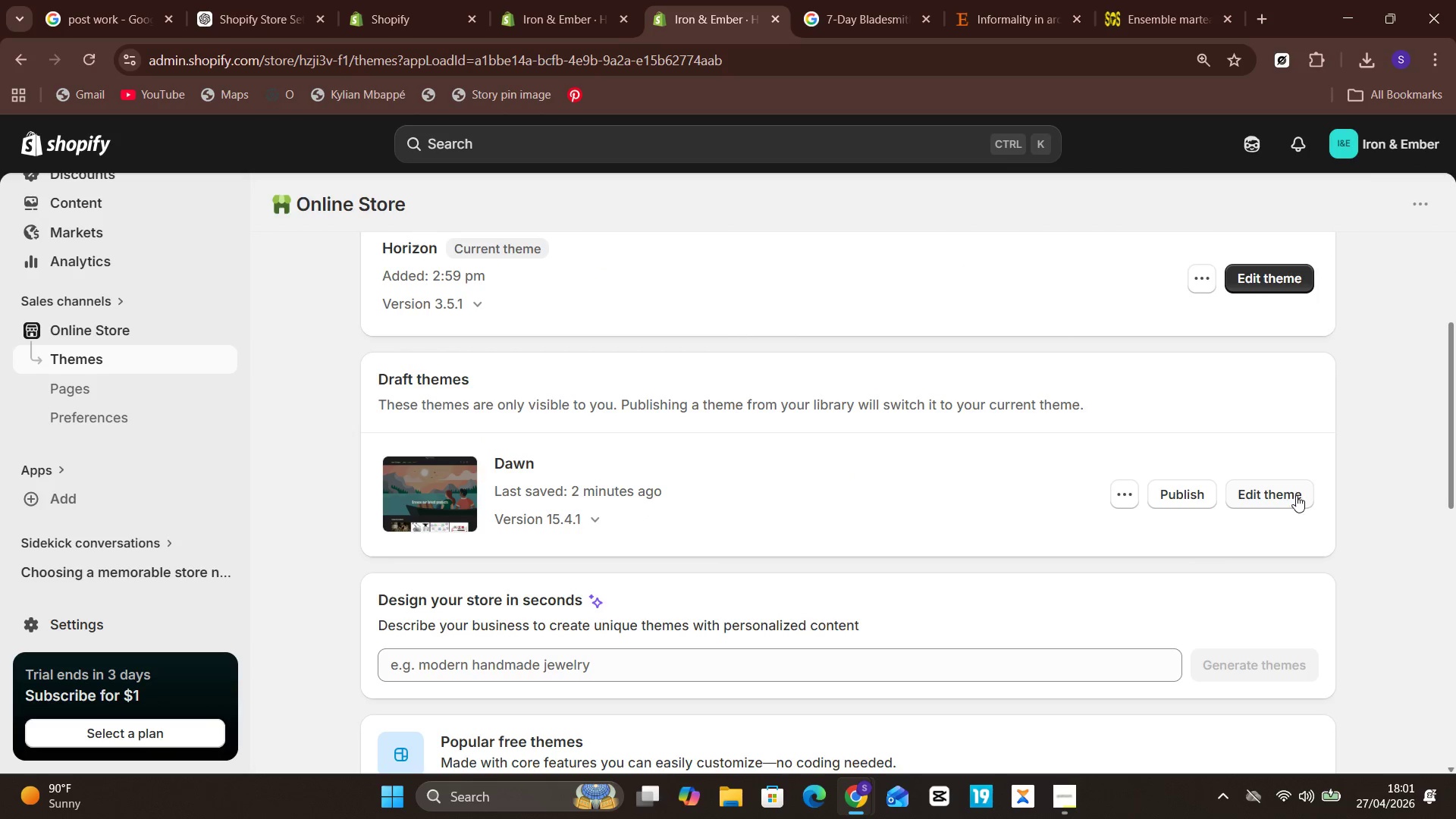 
left_click([1297, 499])
 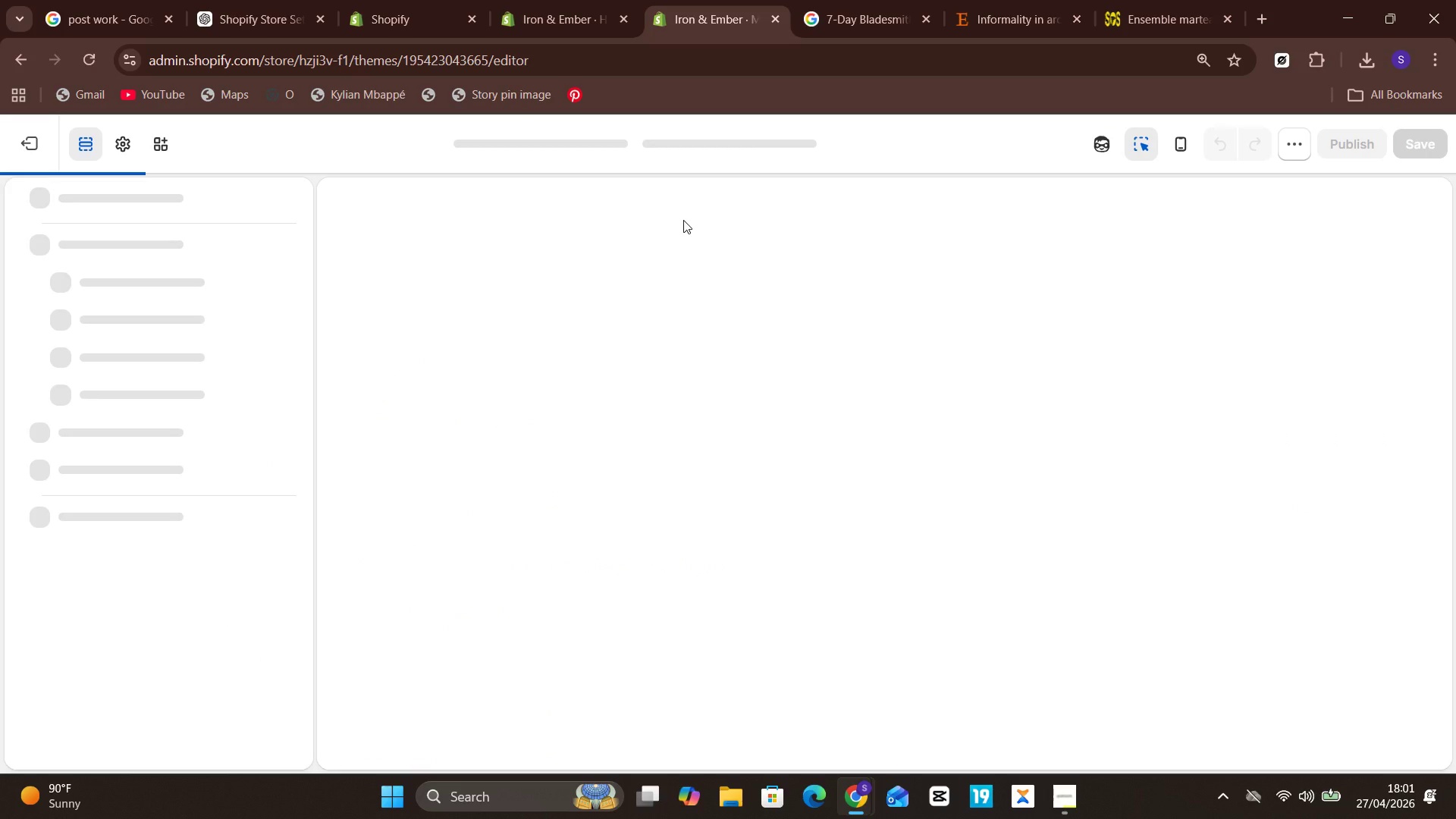 
wait(8.77)
 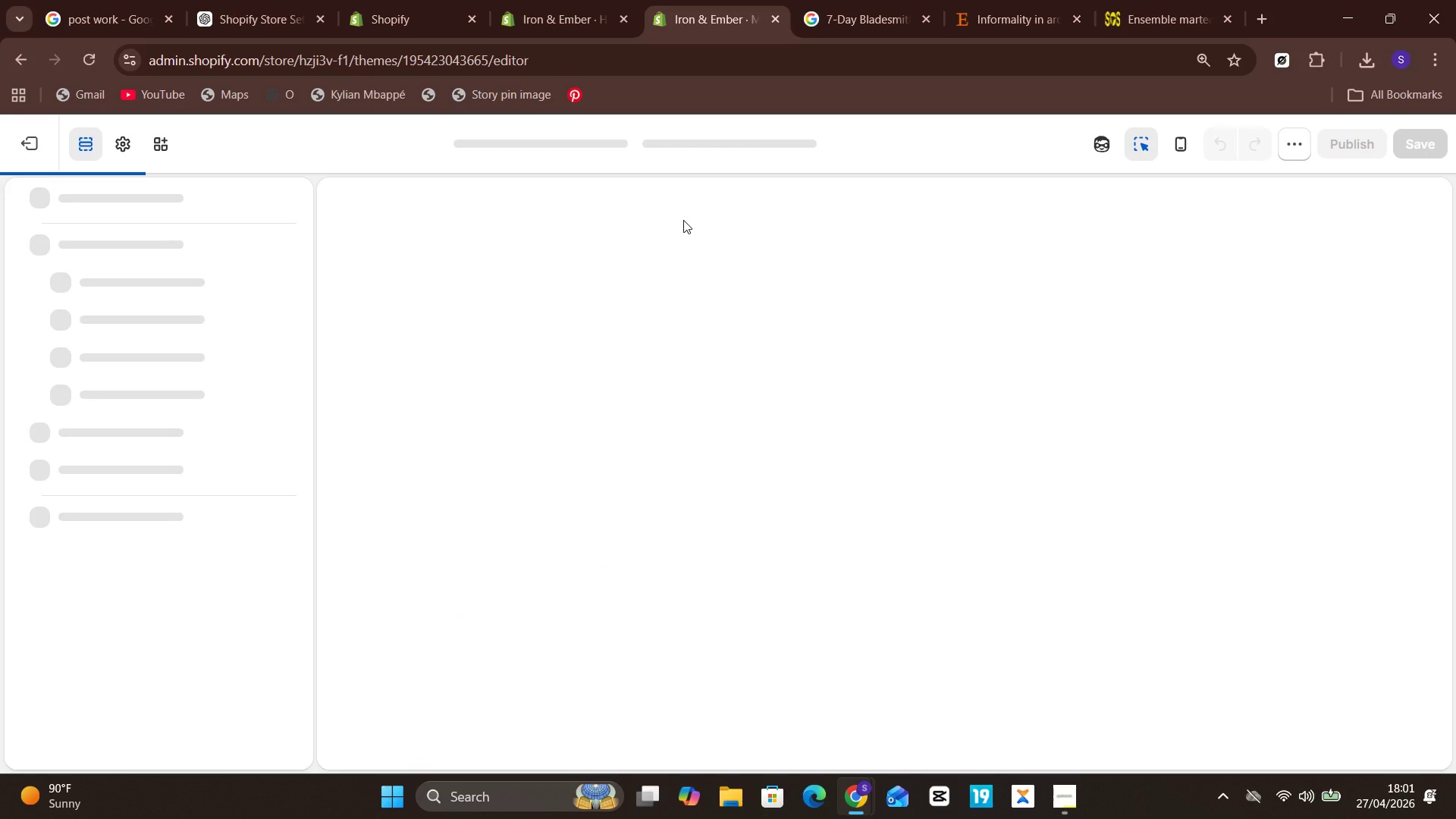 
left_click([725, 147])
 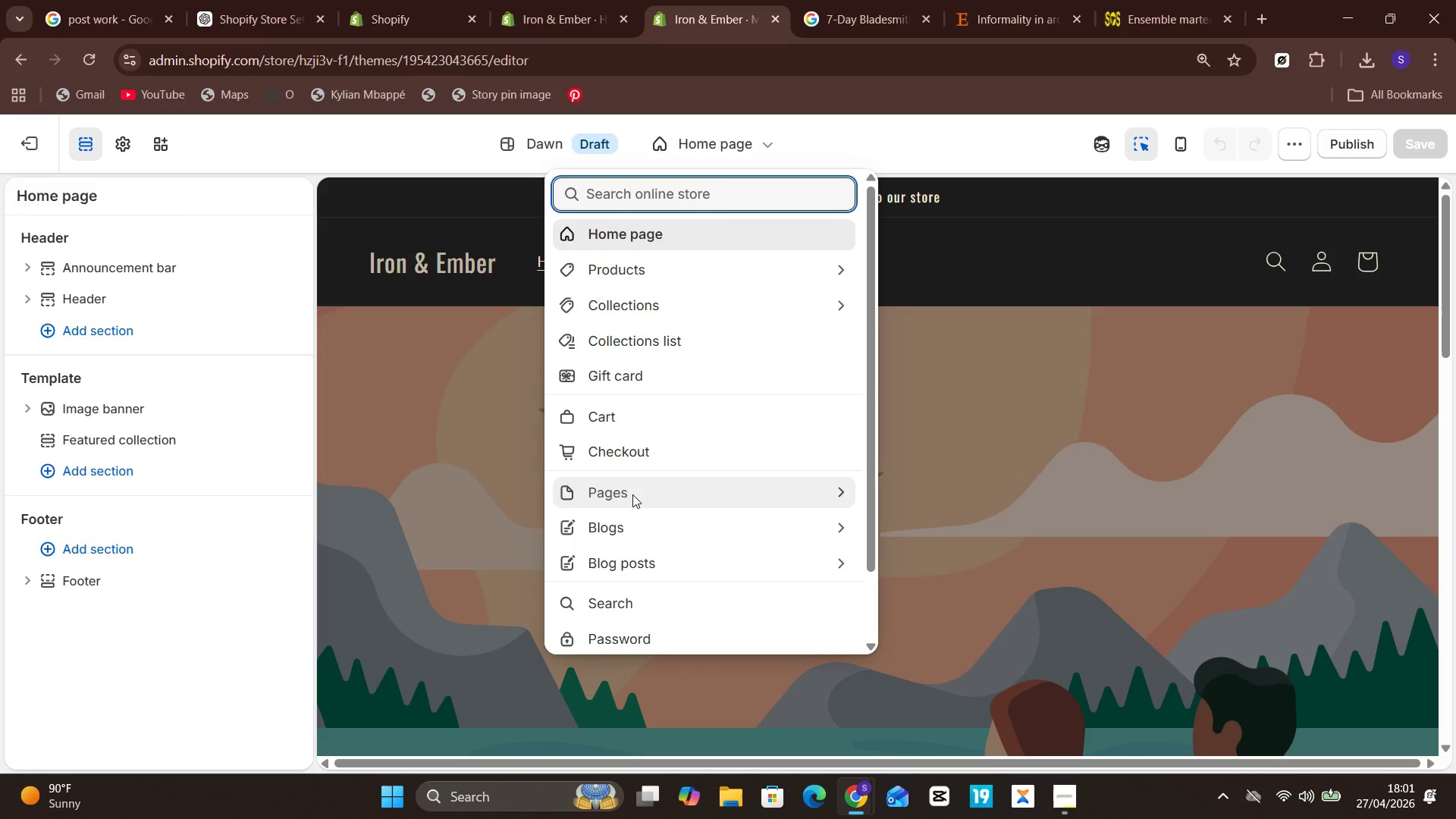 
left_click([674, 271])
 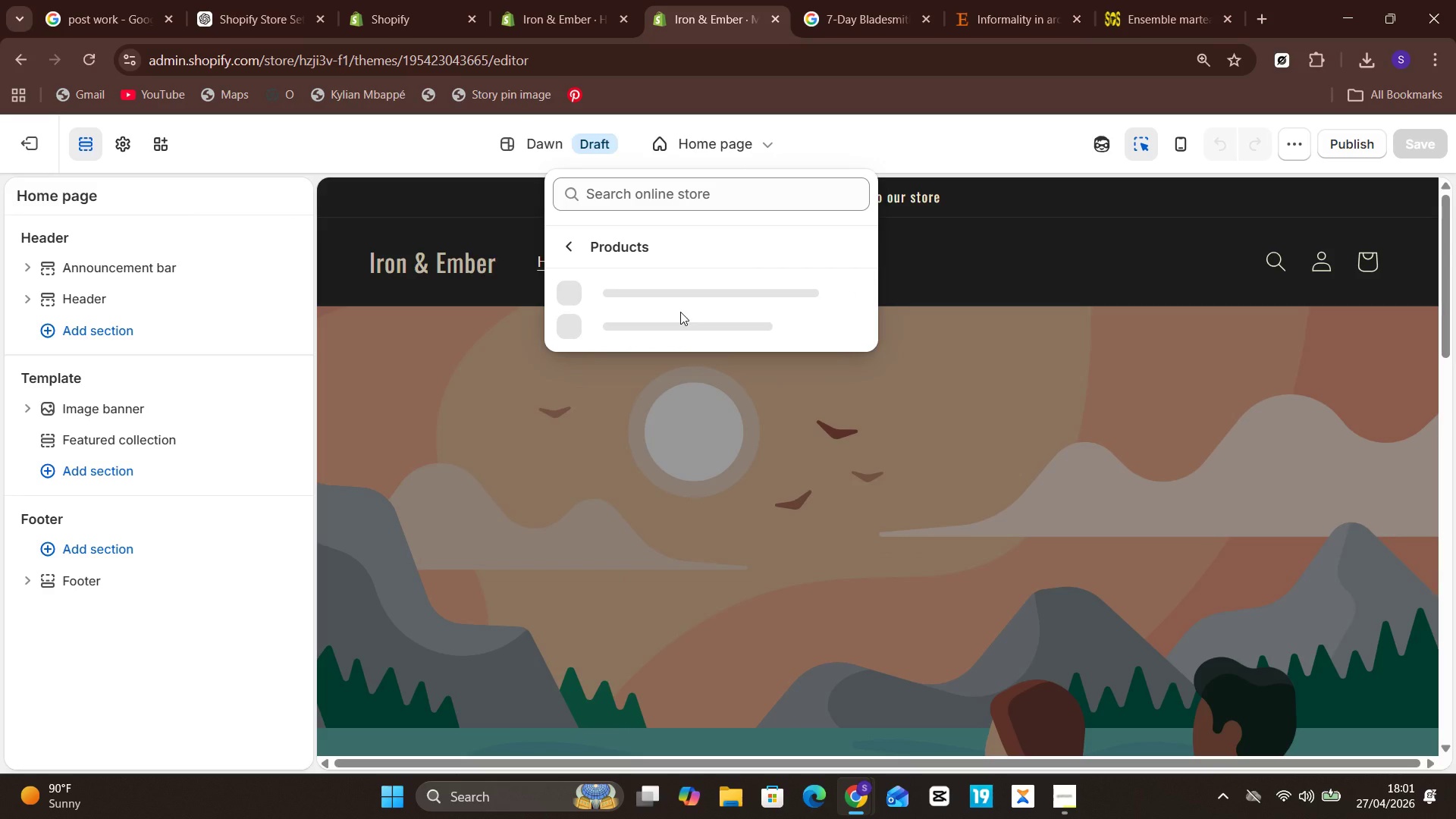 
left_click([680, 312])
 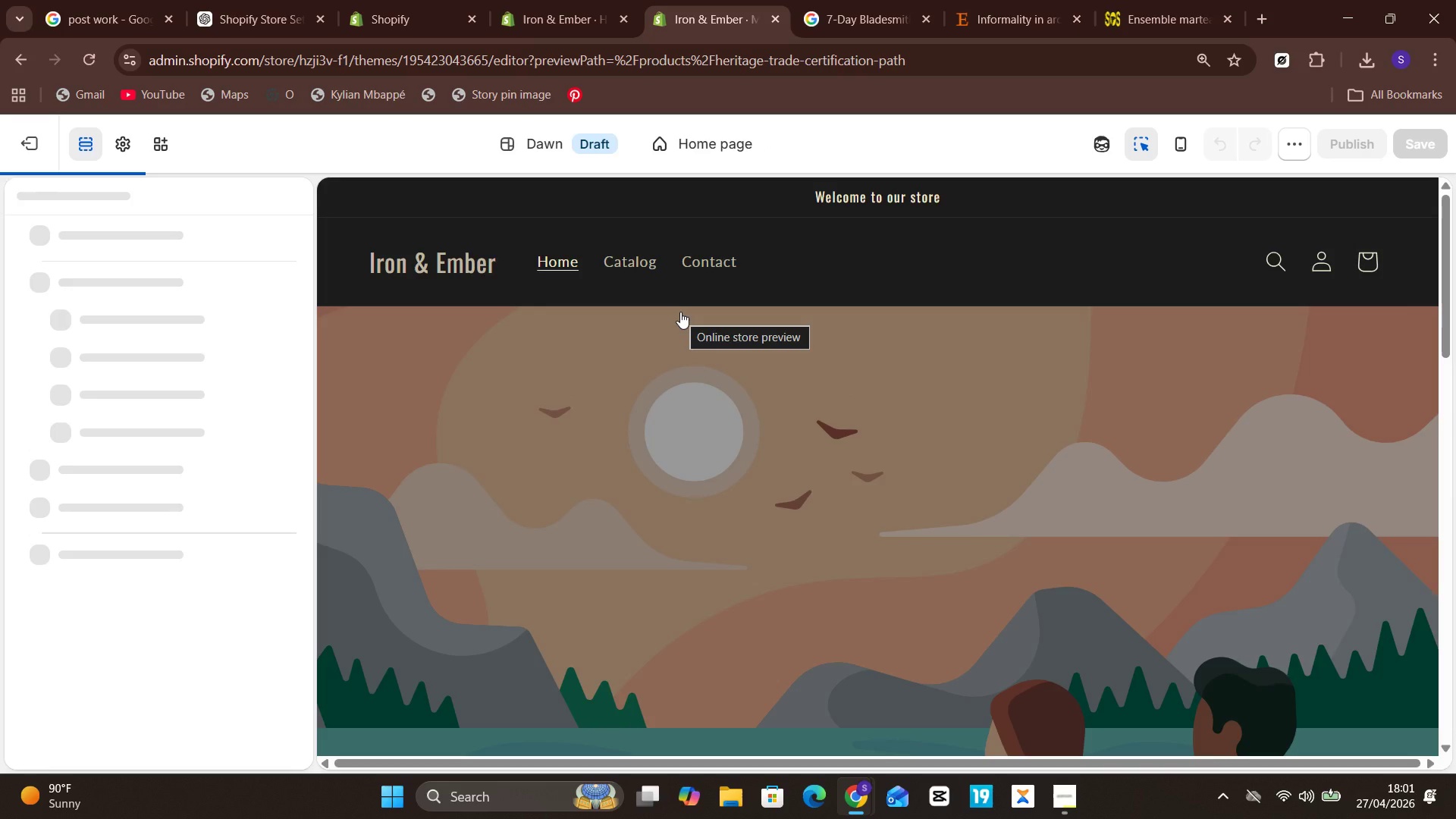 
mouse_move([426, 328])
 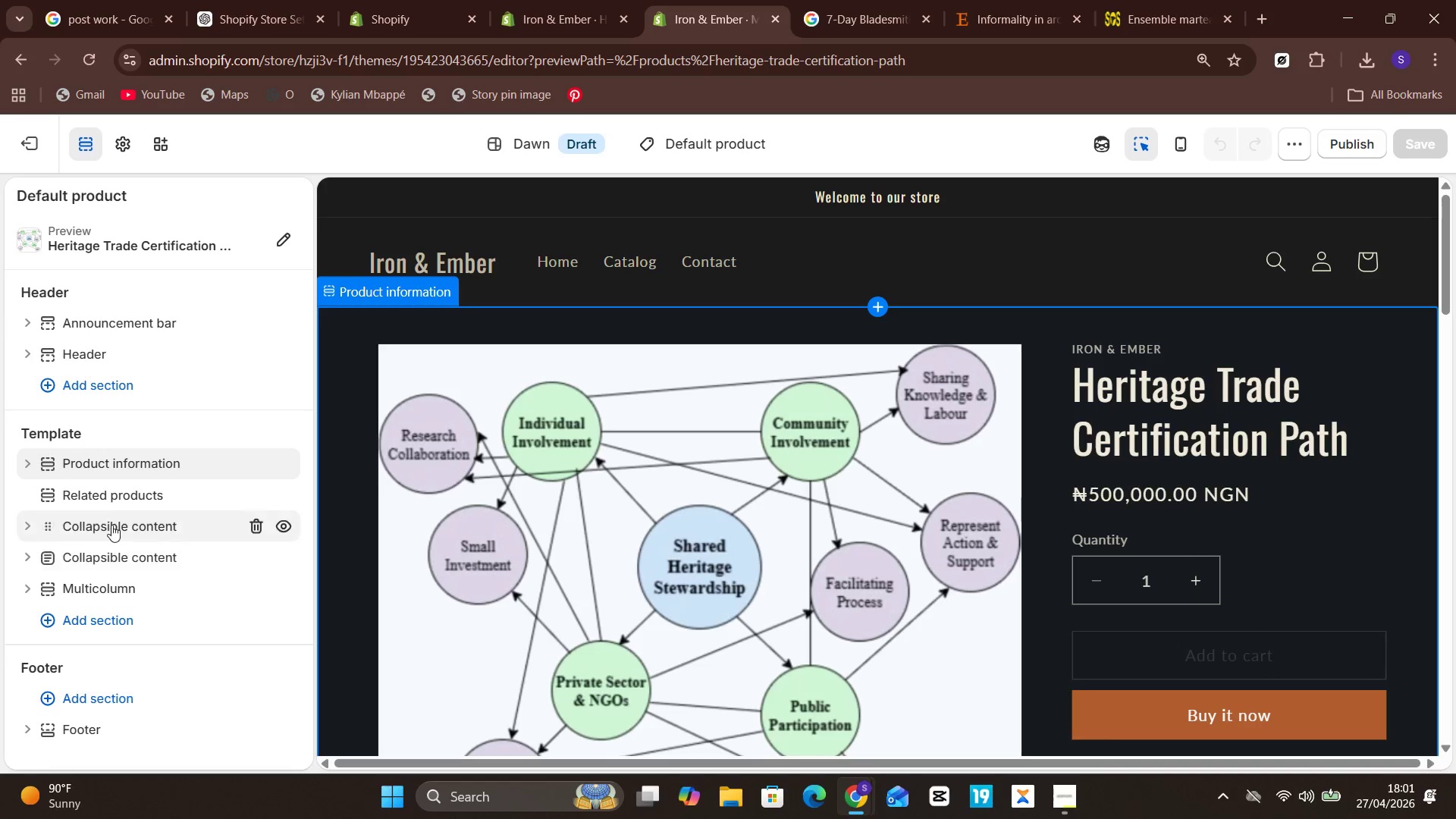 
left_click([112, 525])
 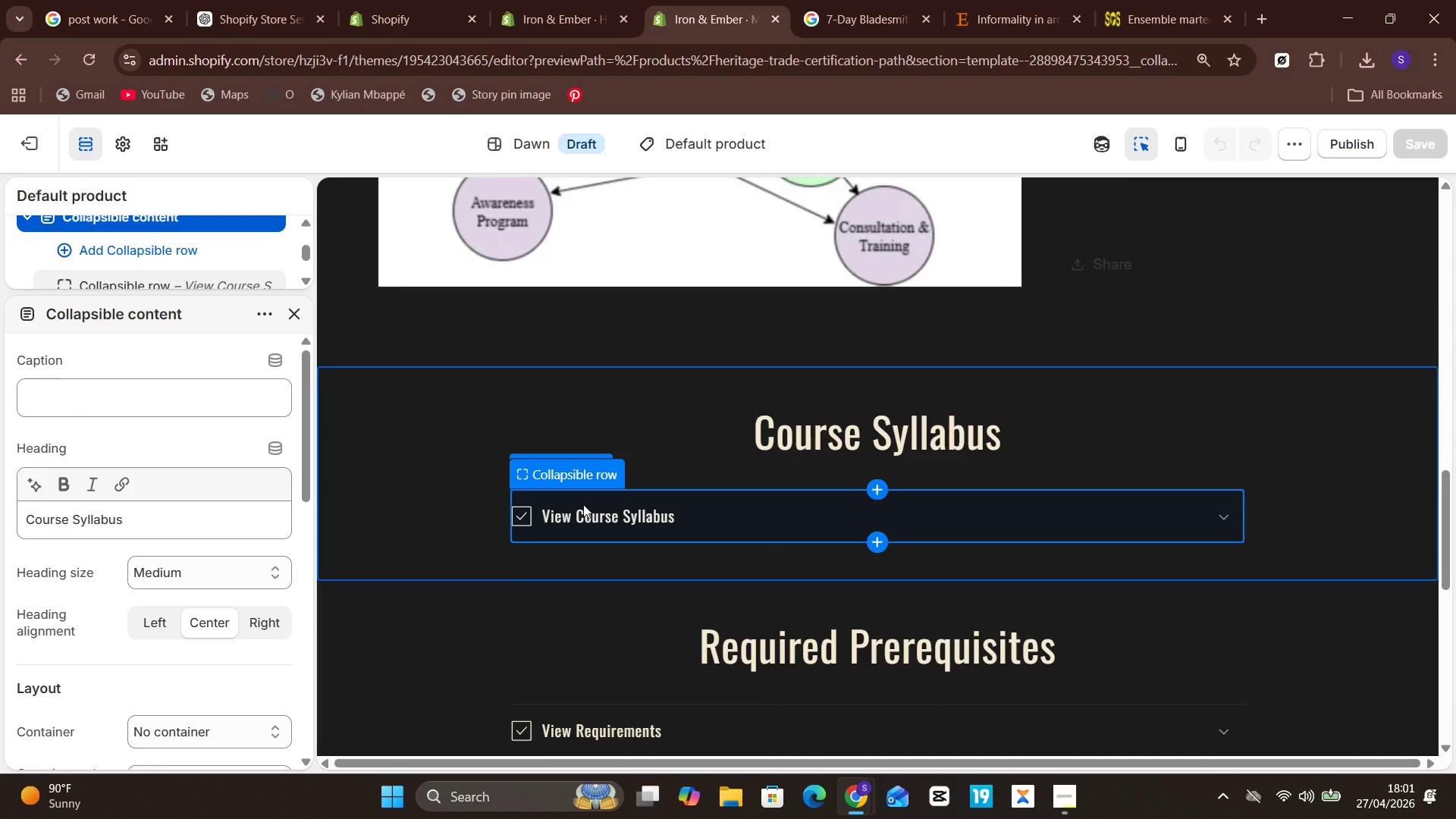 
wait(5.67)
 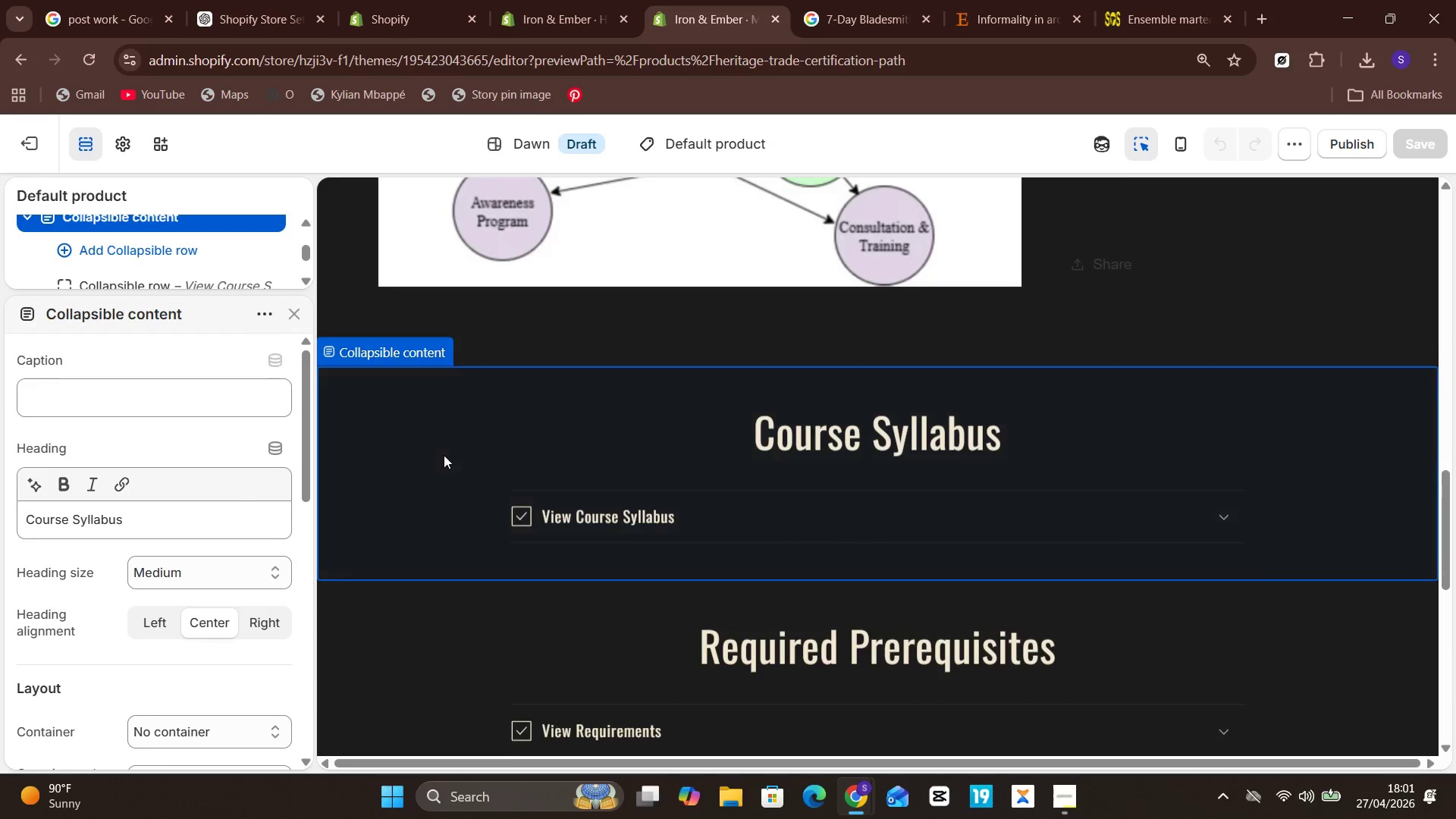 
left_click([617, 500])
 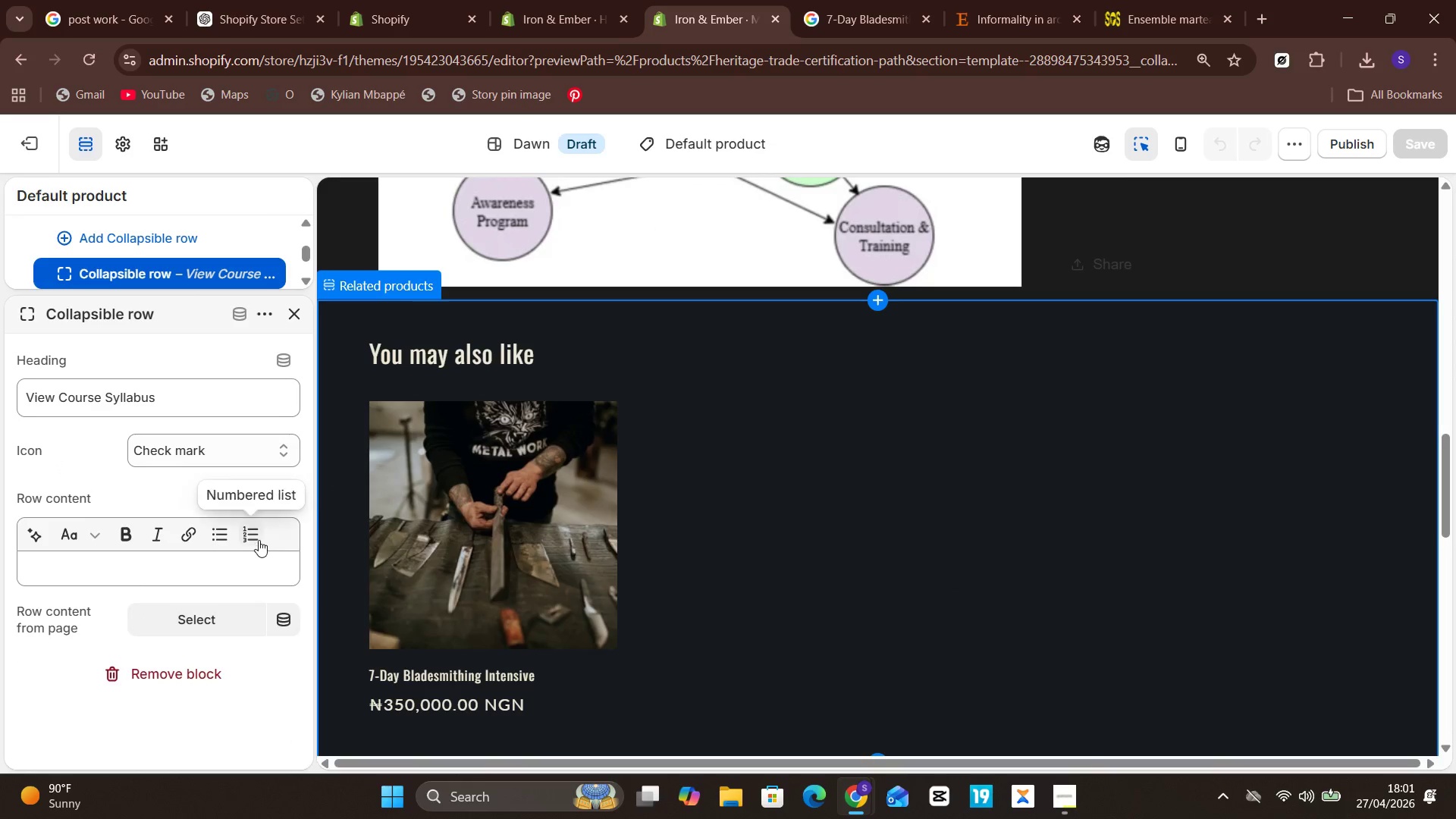 
left_click([280, 503])
 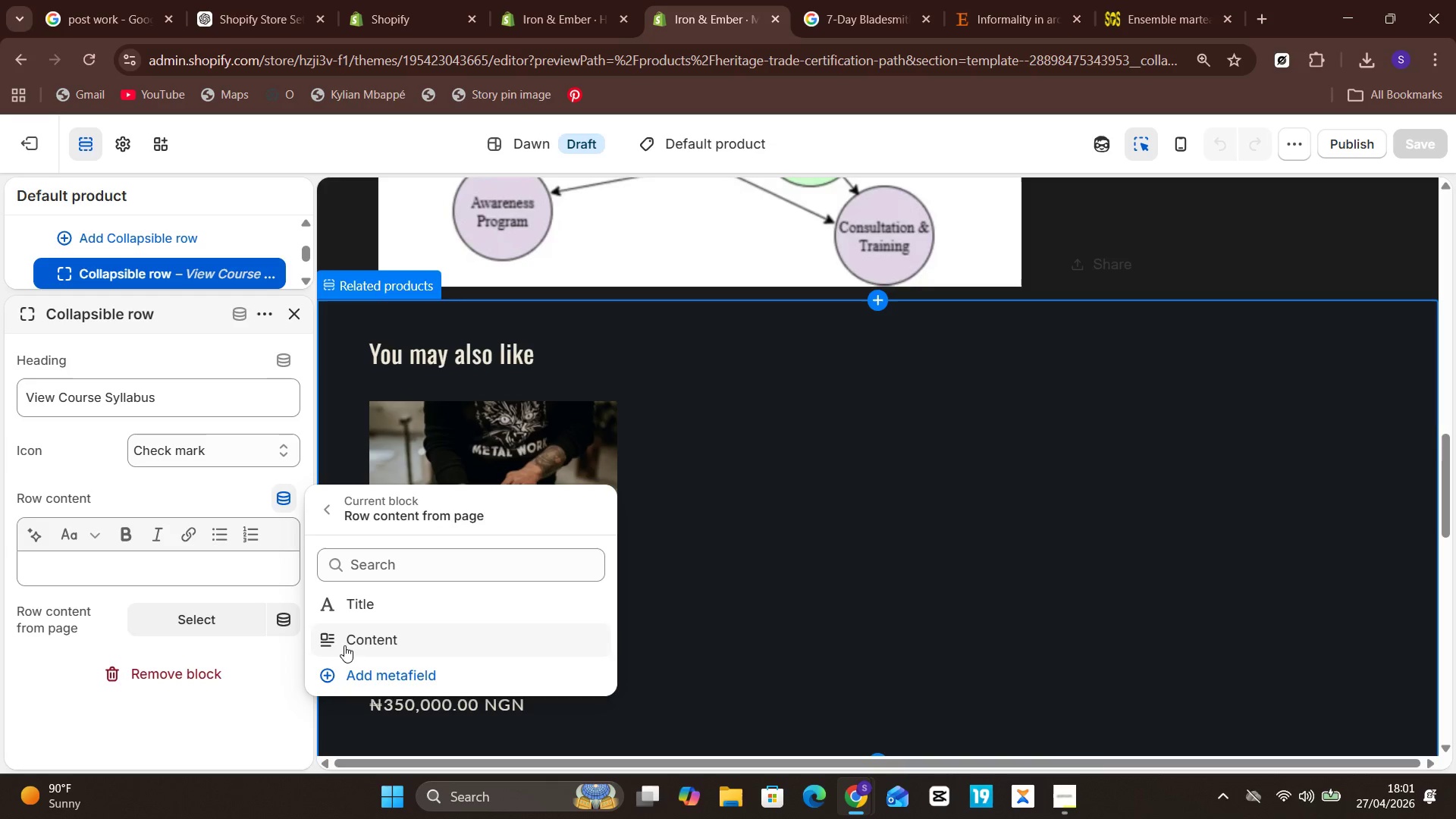 
left_click([342, 674])
 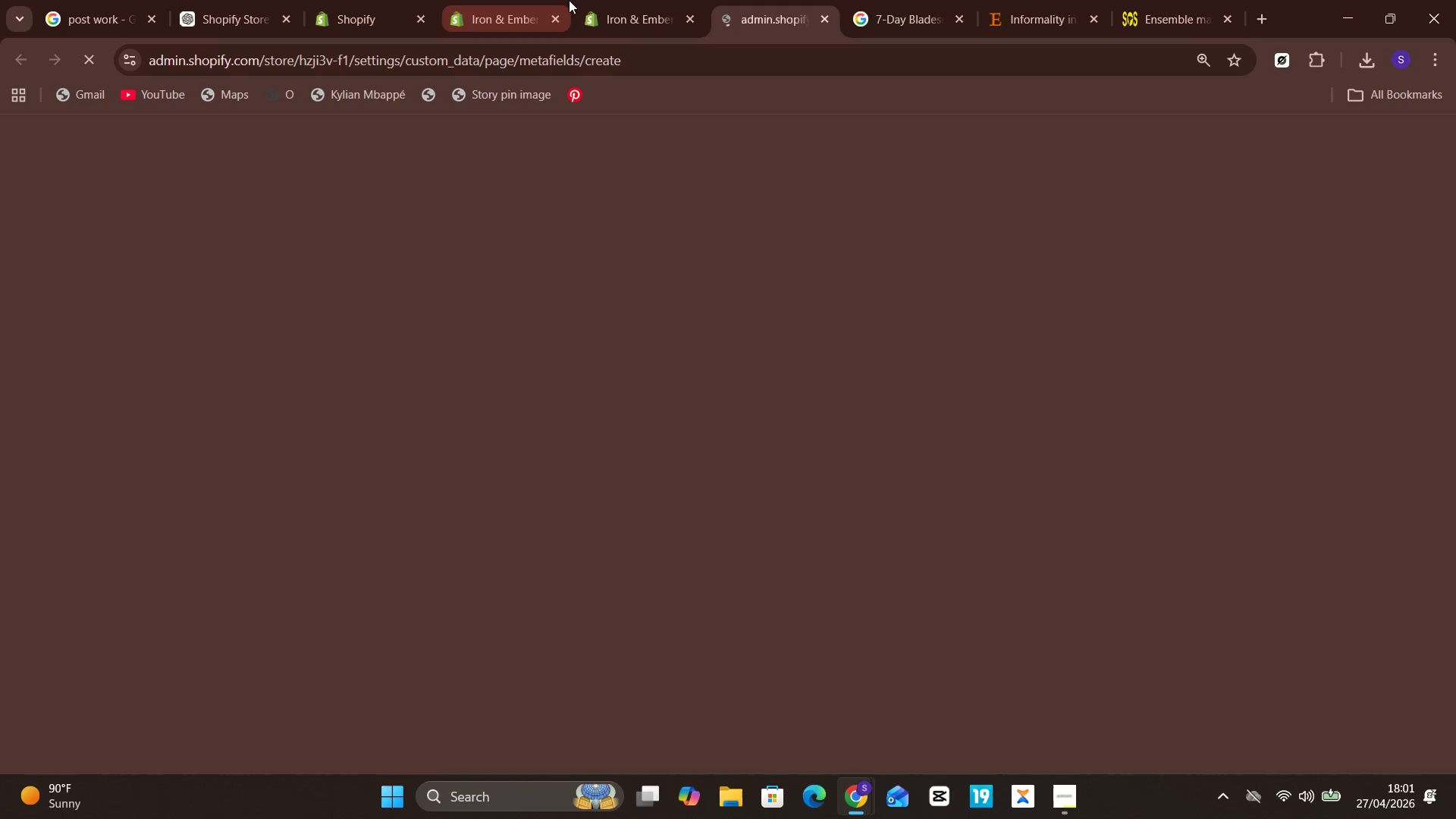 
mouse_move([616, 10])
 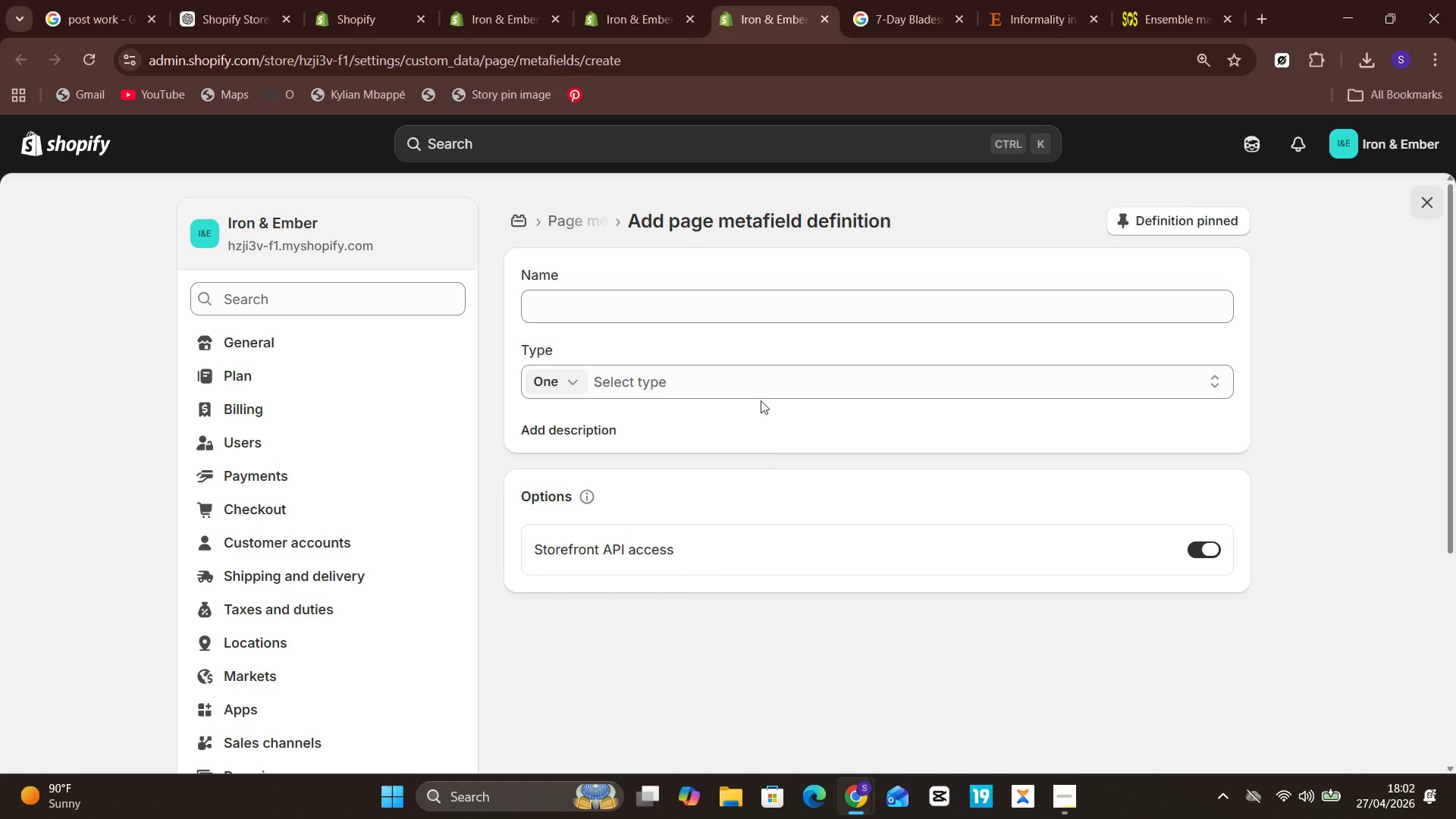 
wait(7.79)
 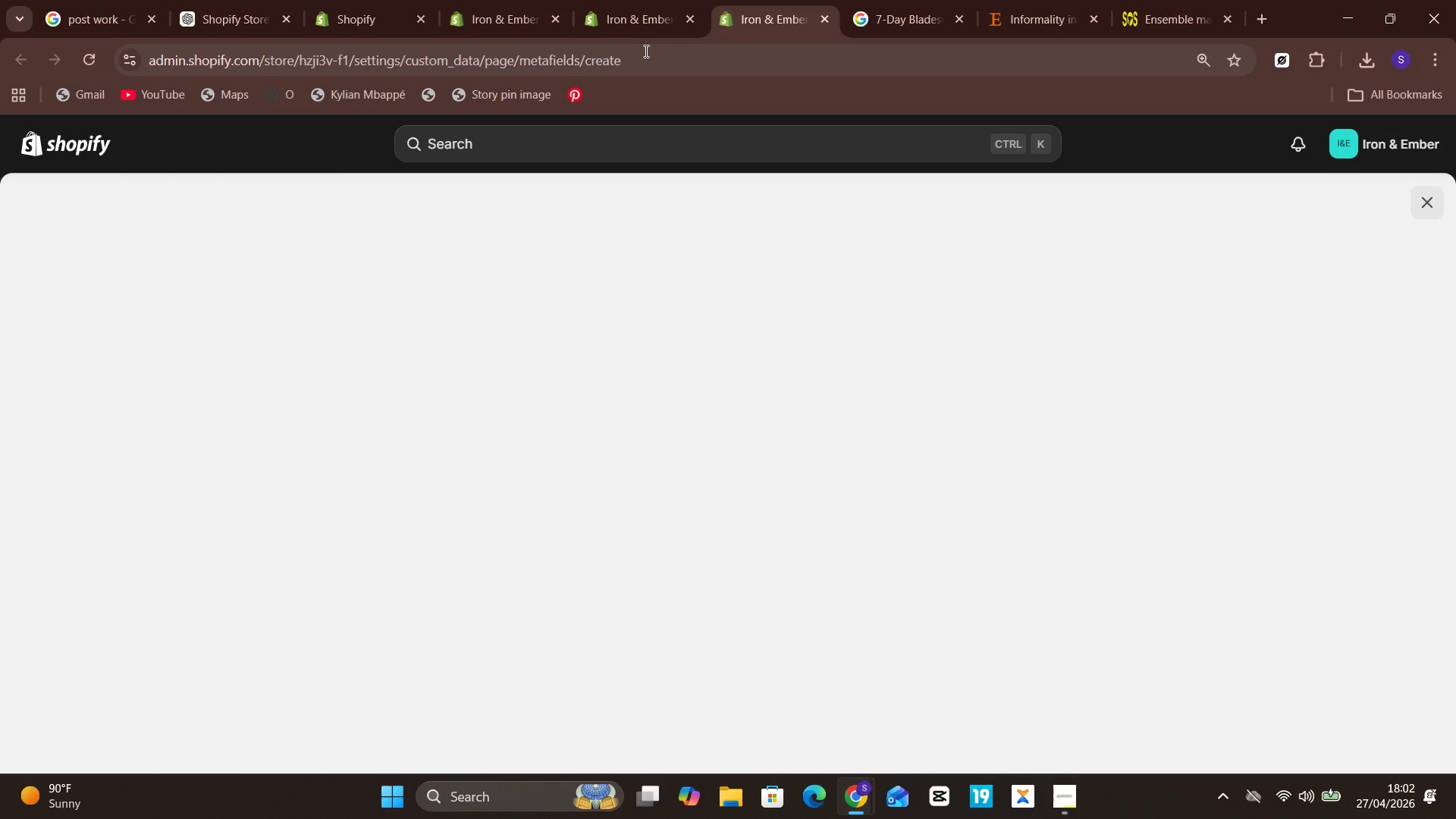 
left_click([717, 304])
 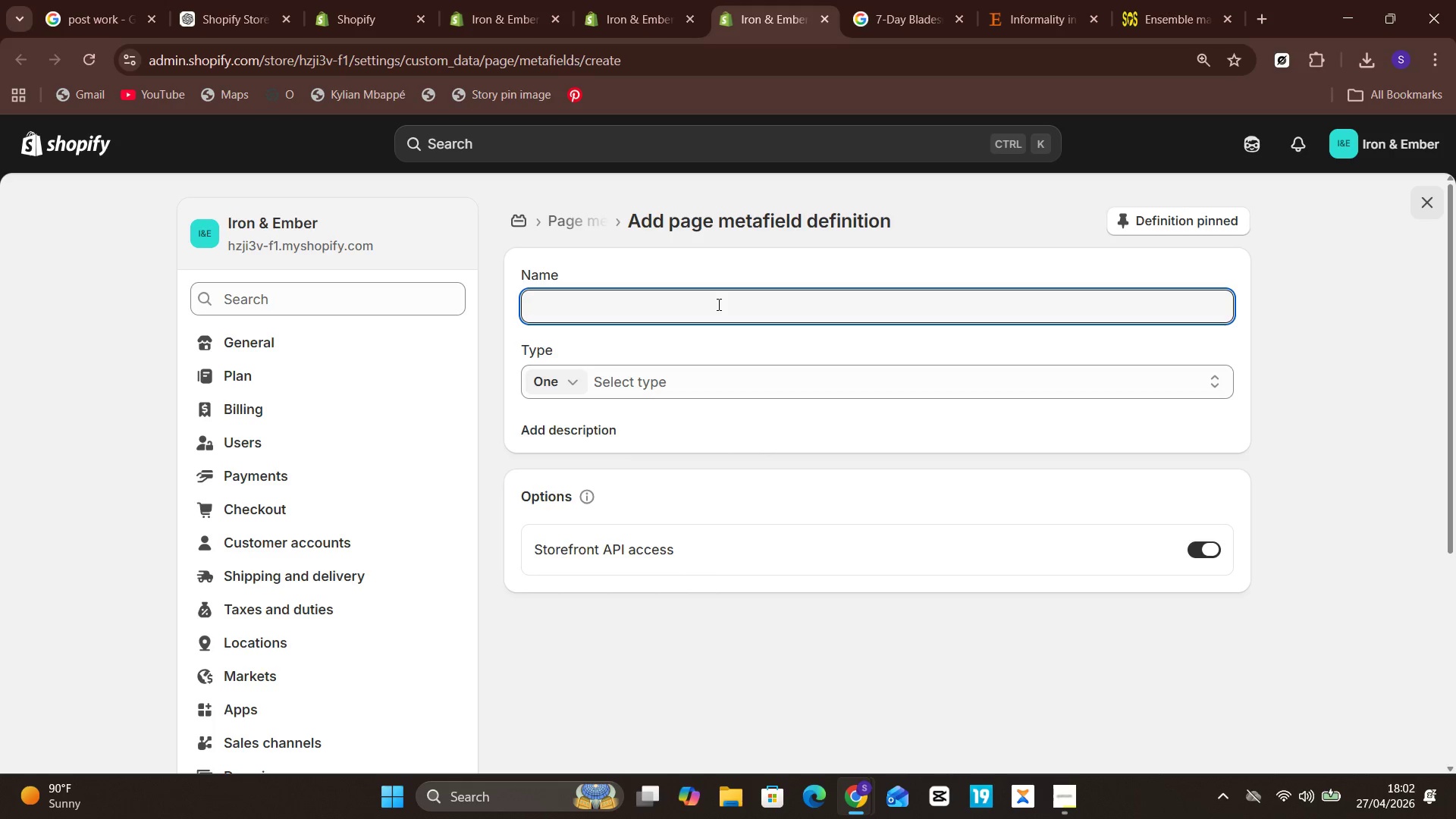 
left_click([598, 224])
 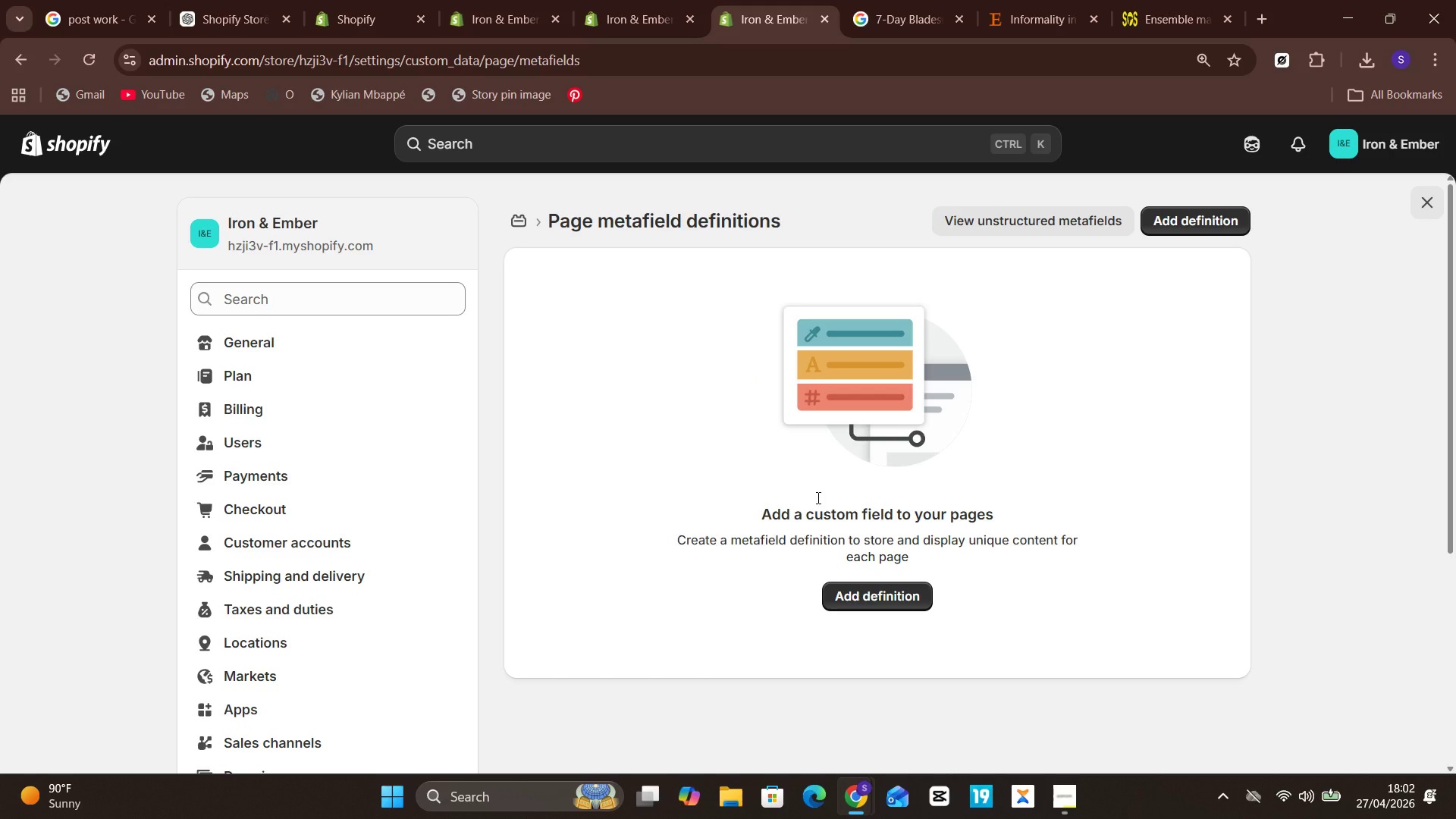 
left_click([683, 211])
 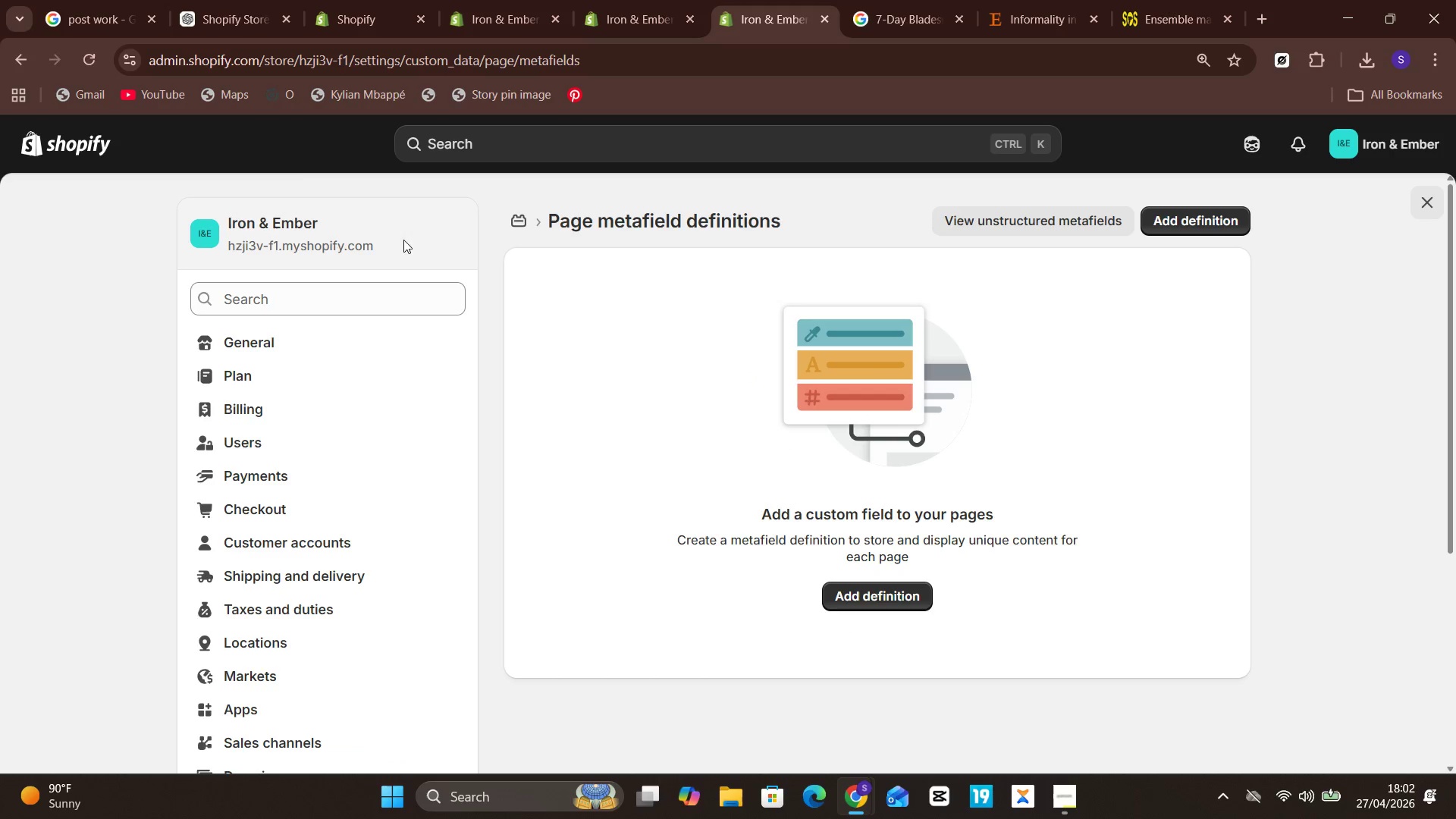 
left_click([88, 64])
 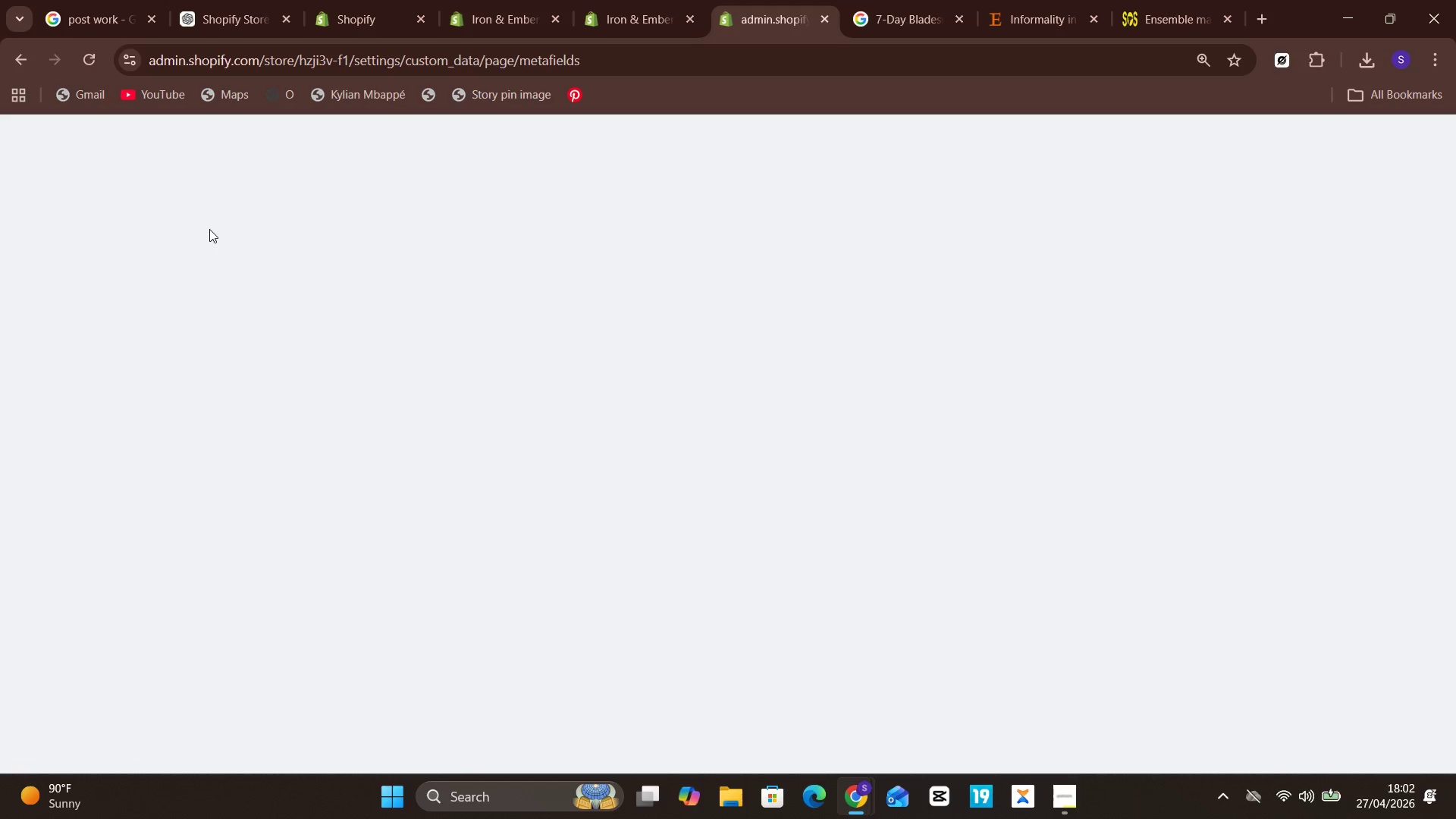 
mouse_move([308, 327])
 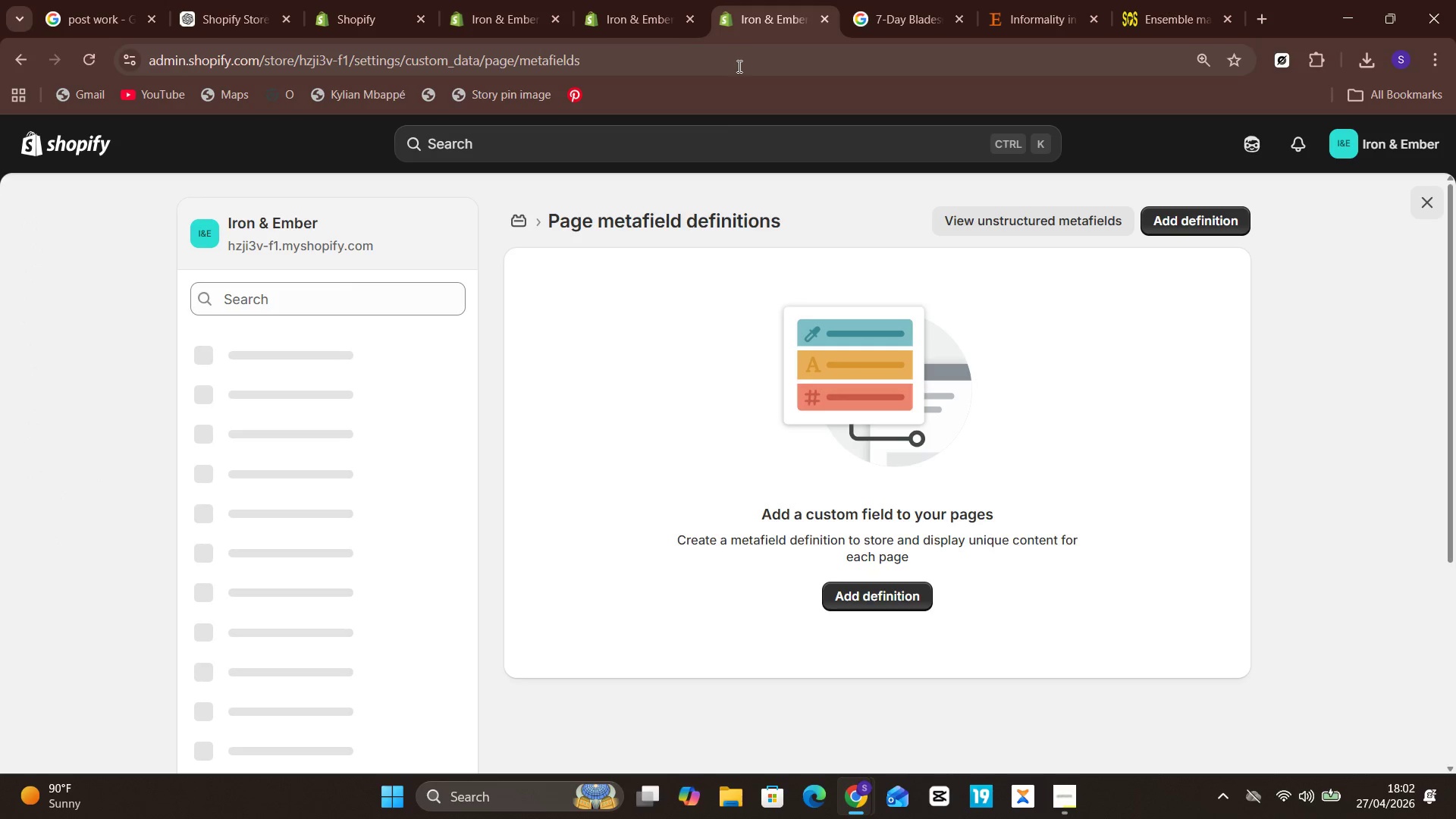 
mouse_move([571, -1])
 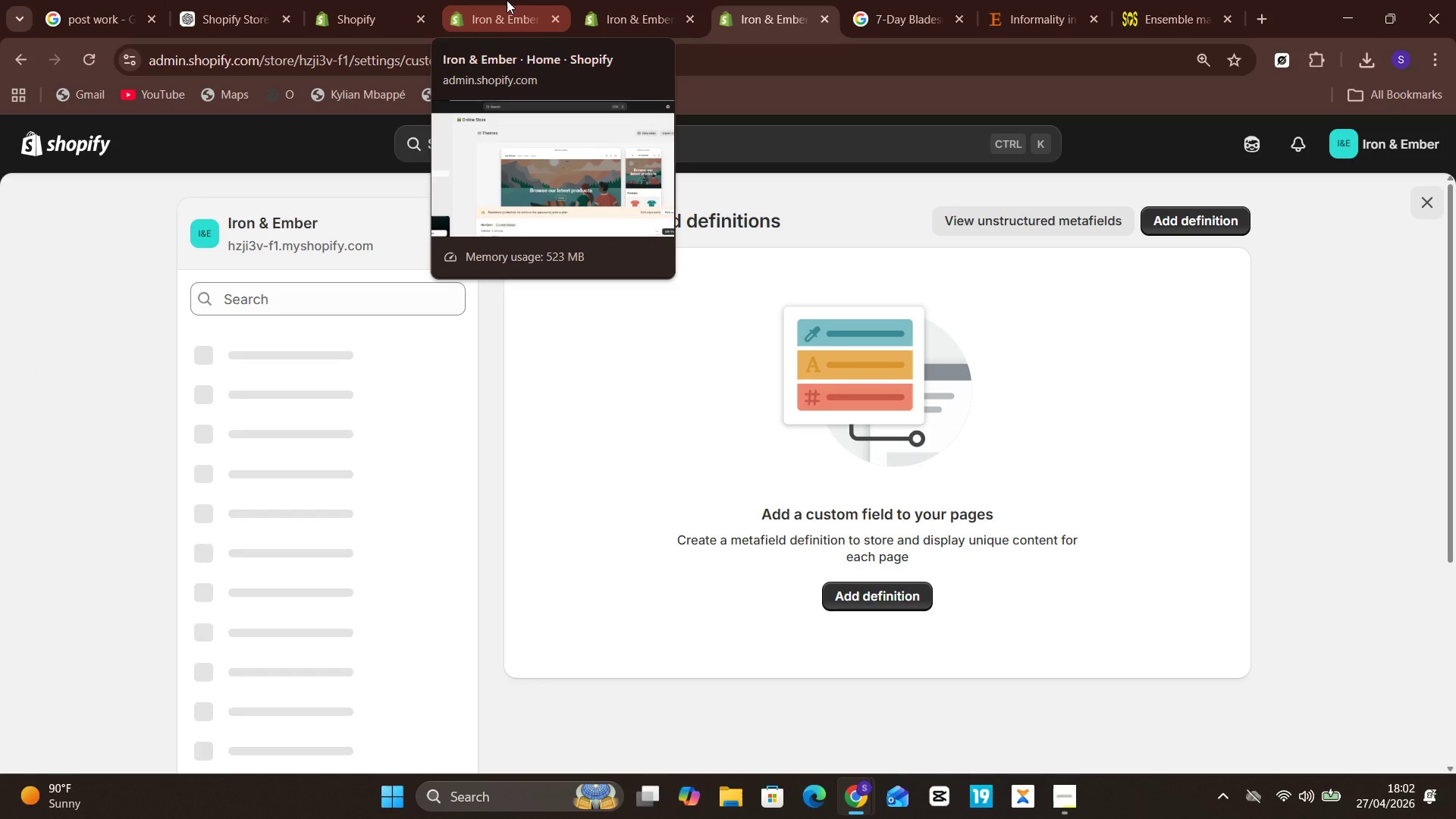 
left_click([507, 0])
 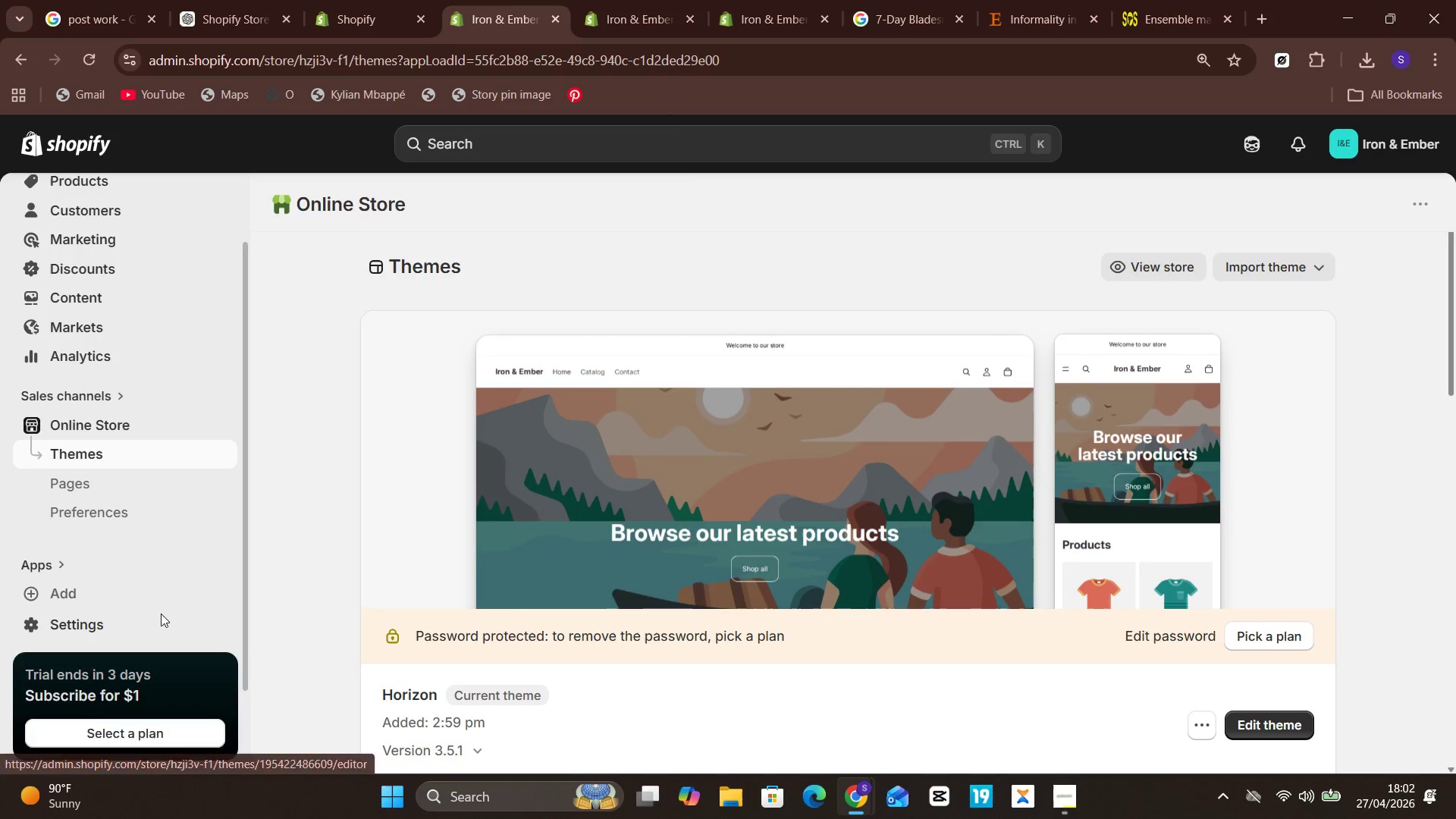 
left_click([106, 629])
 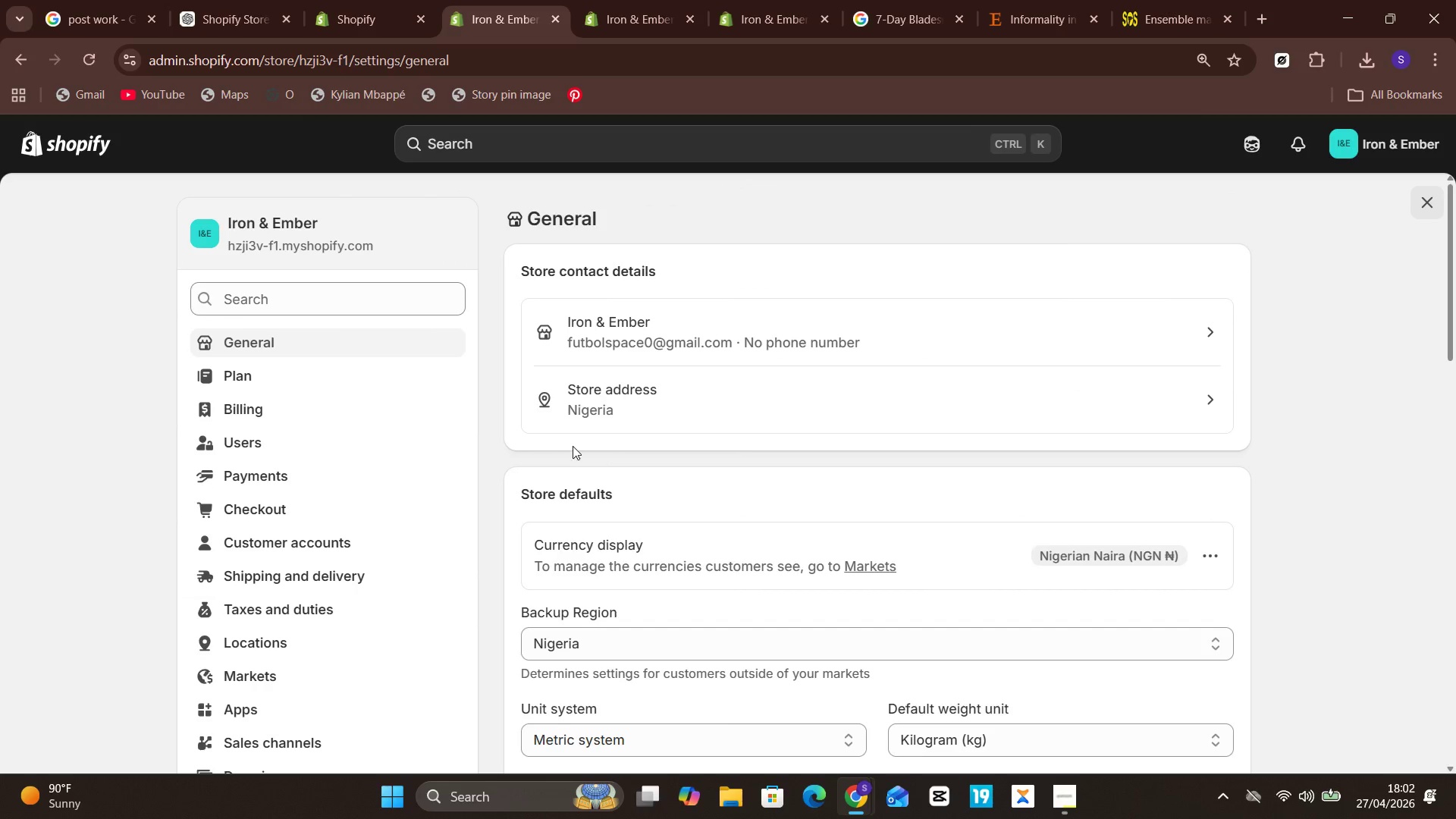 
wait(15.31)
 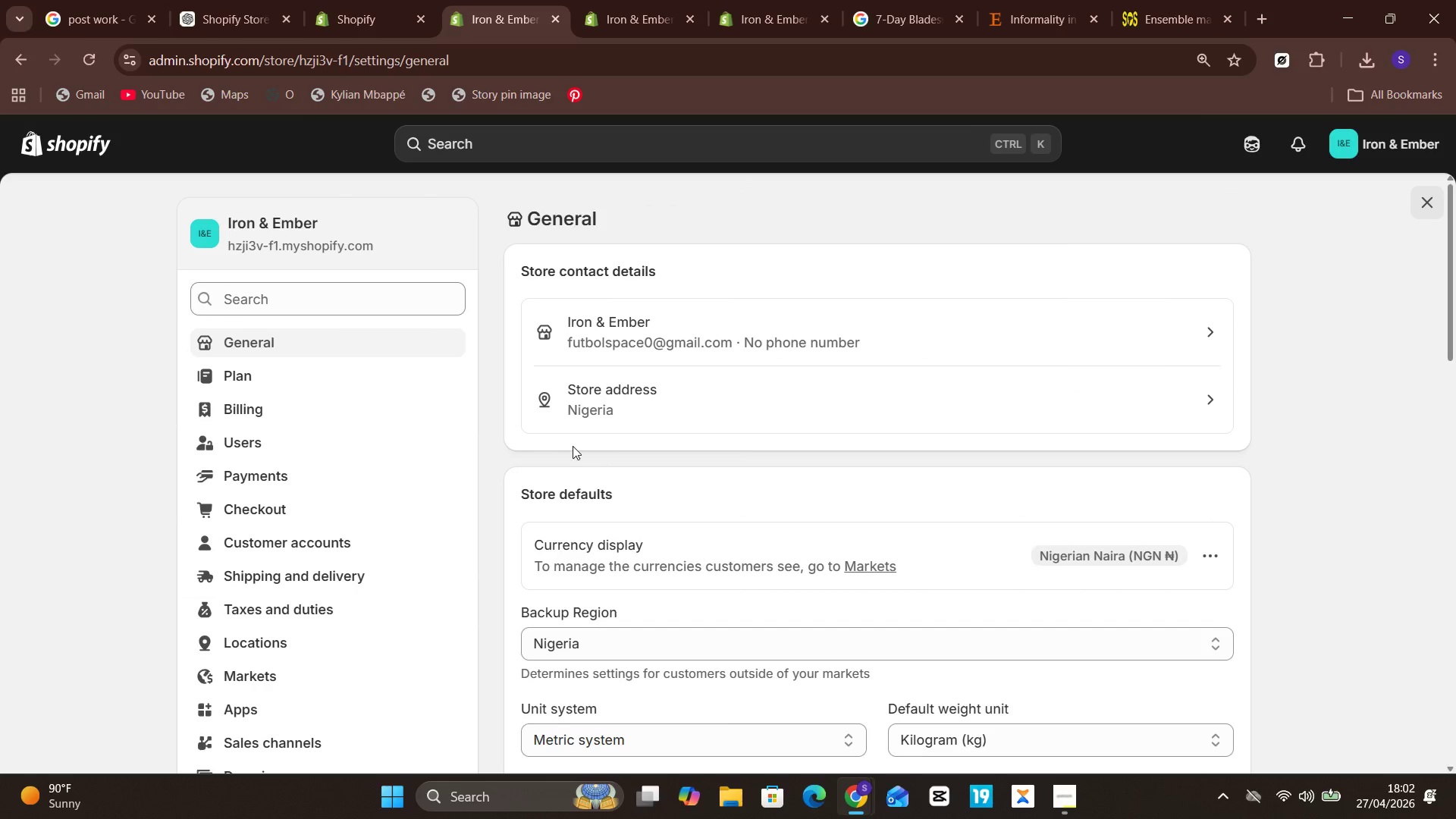 
left_click([695, 648])
 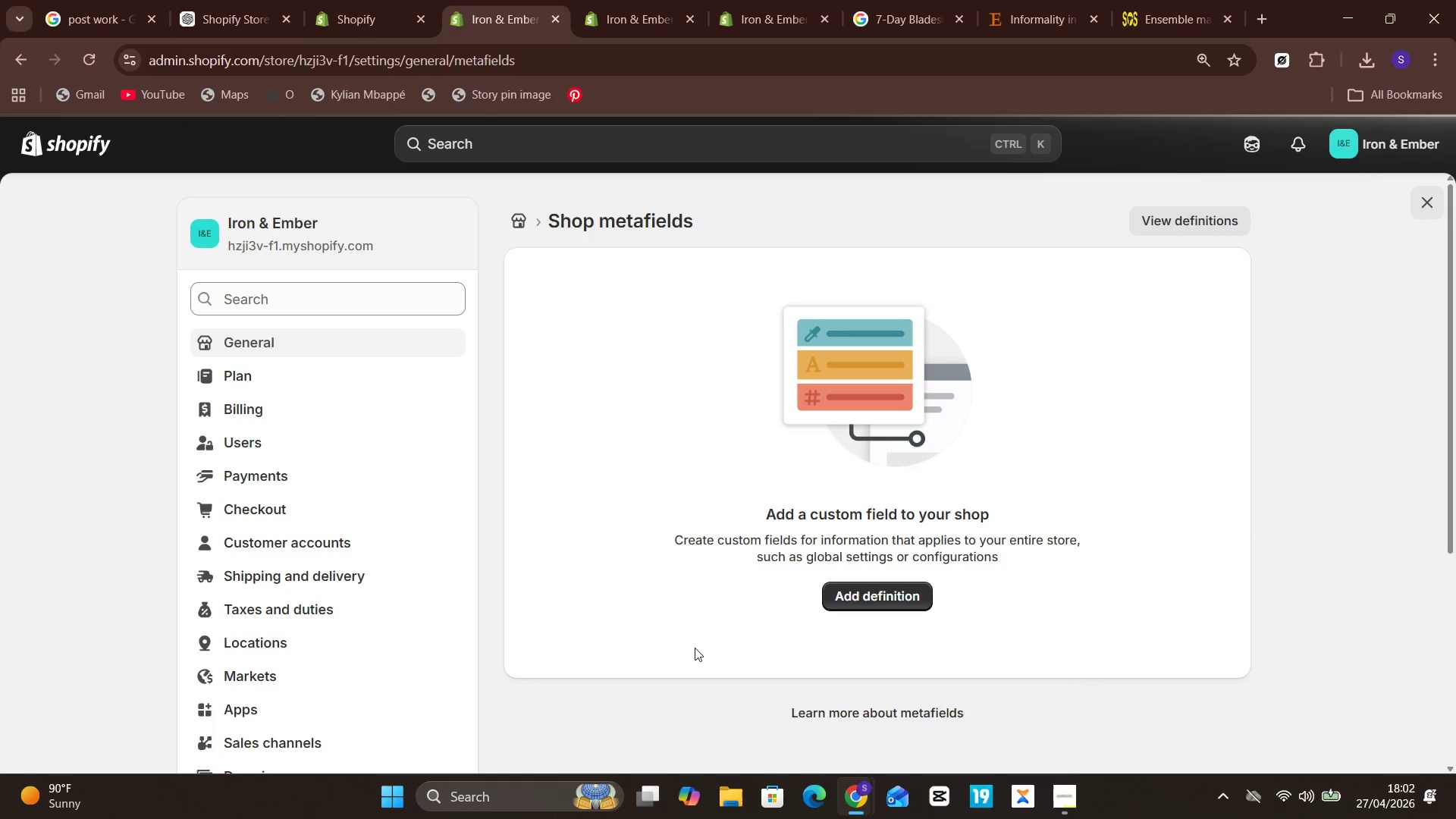 
wait(8.52)
 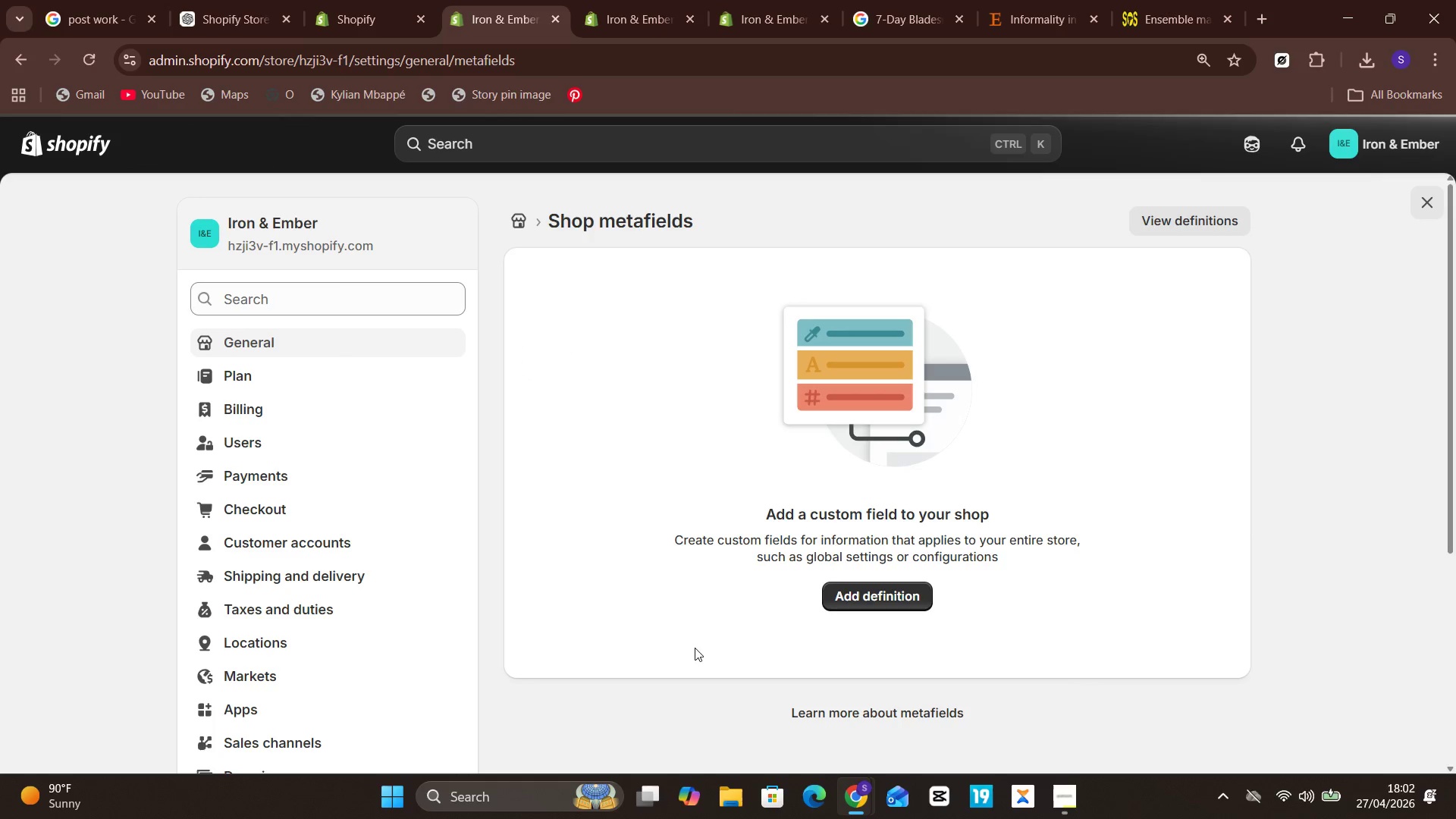 
left_click([885, 529])
 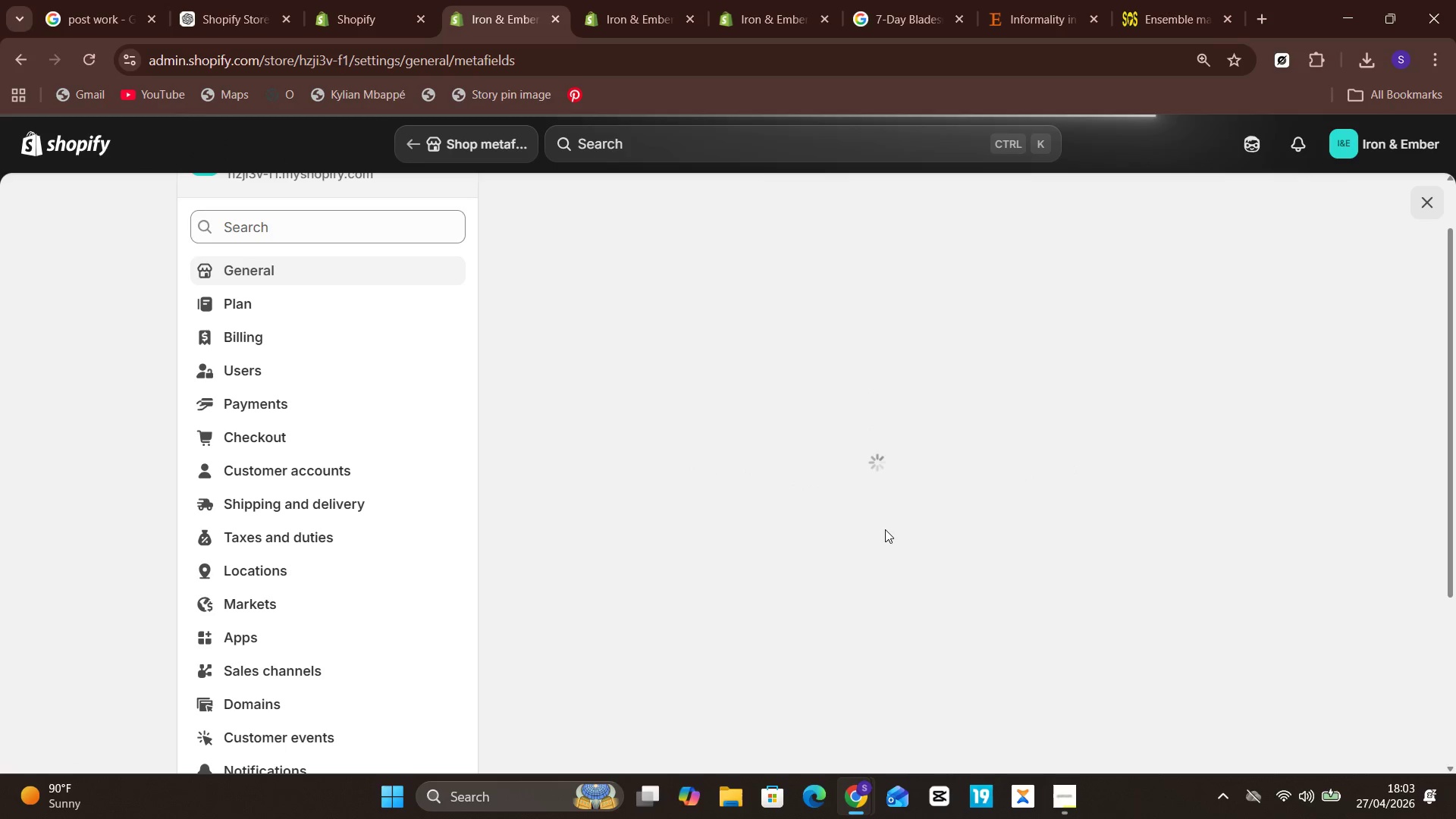 
wait(8.03)
 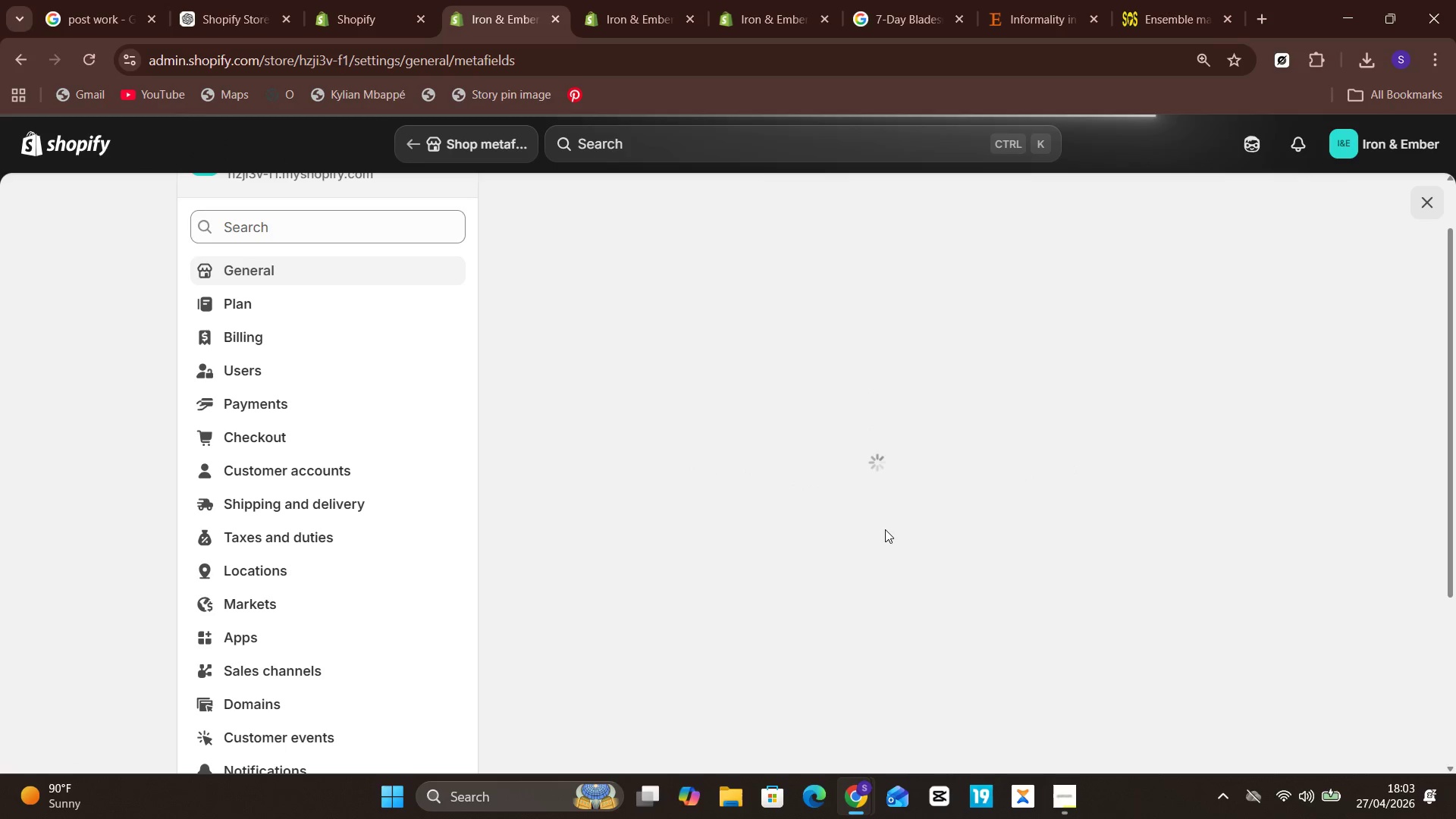 
left_click([708, 303])
 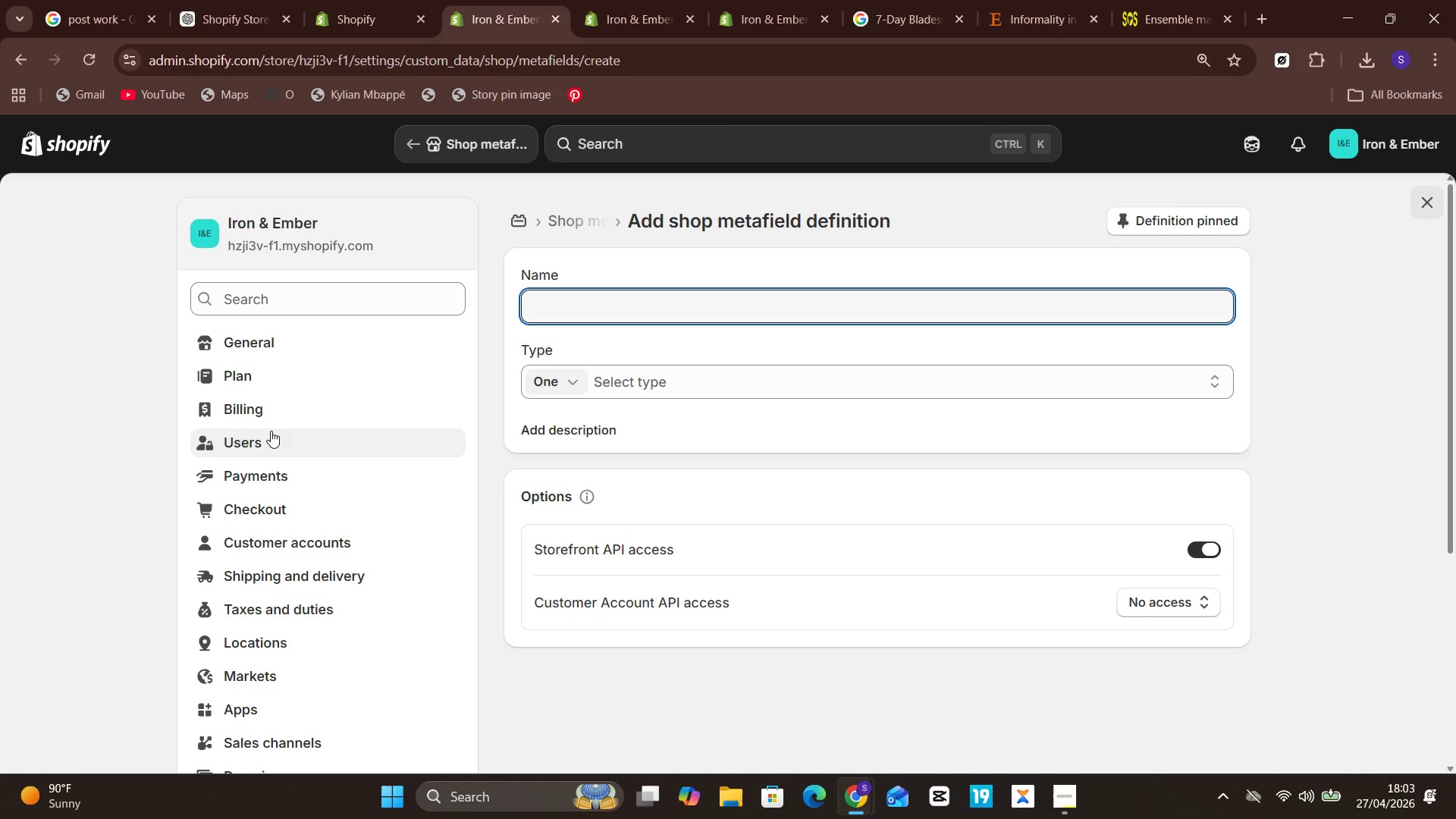 
wait(6.89)
 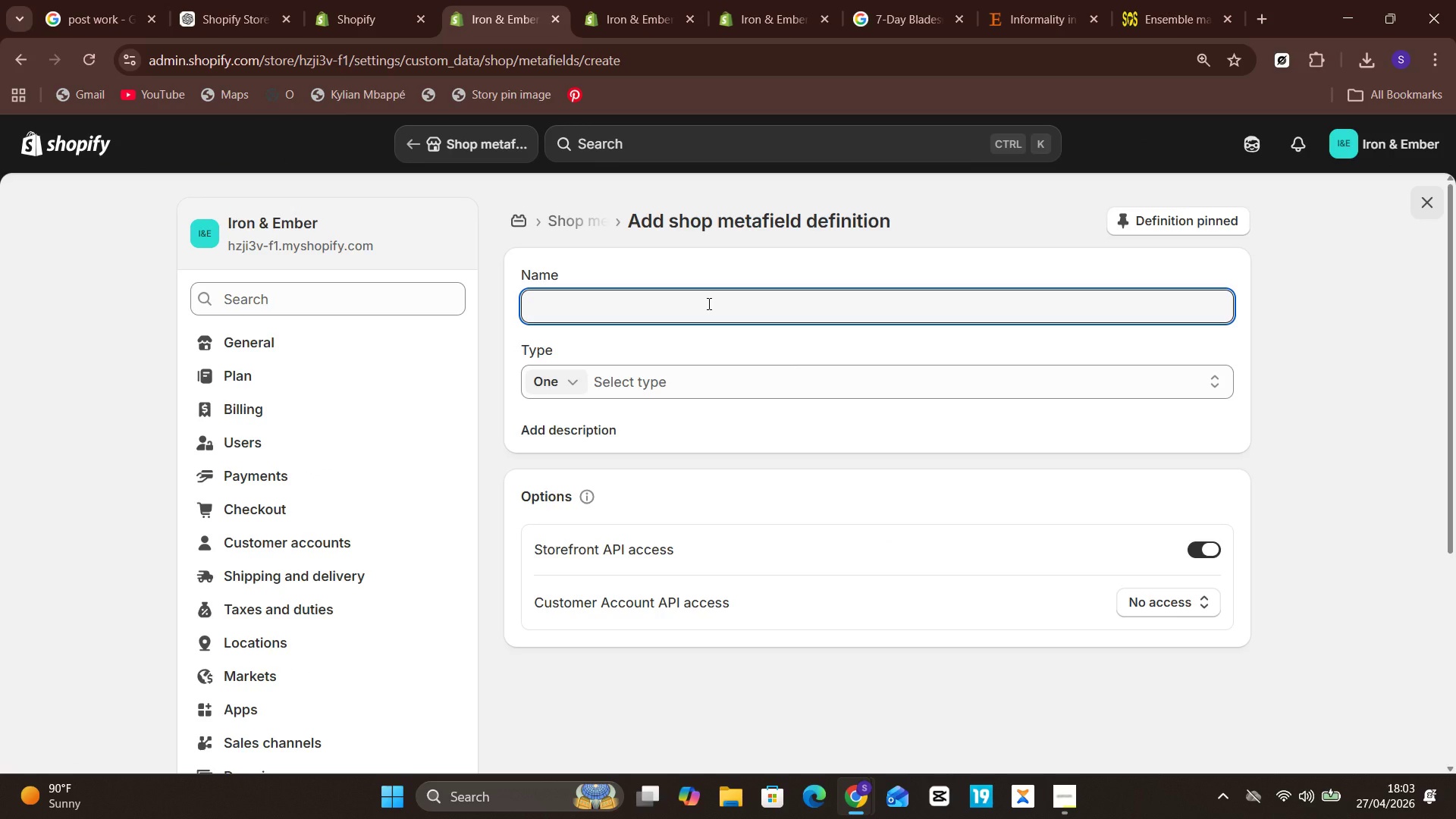 
left_click([278, 595])
 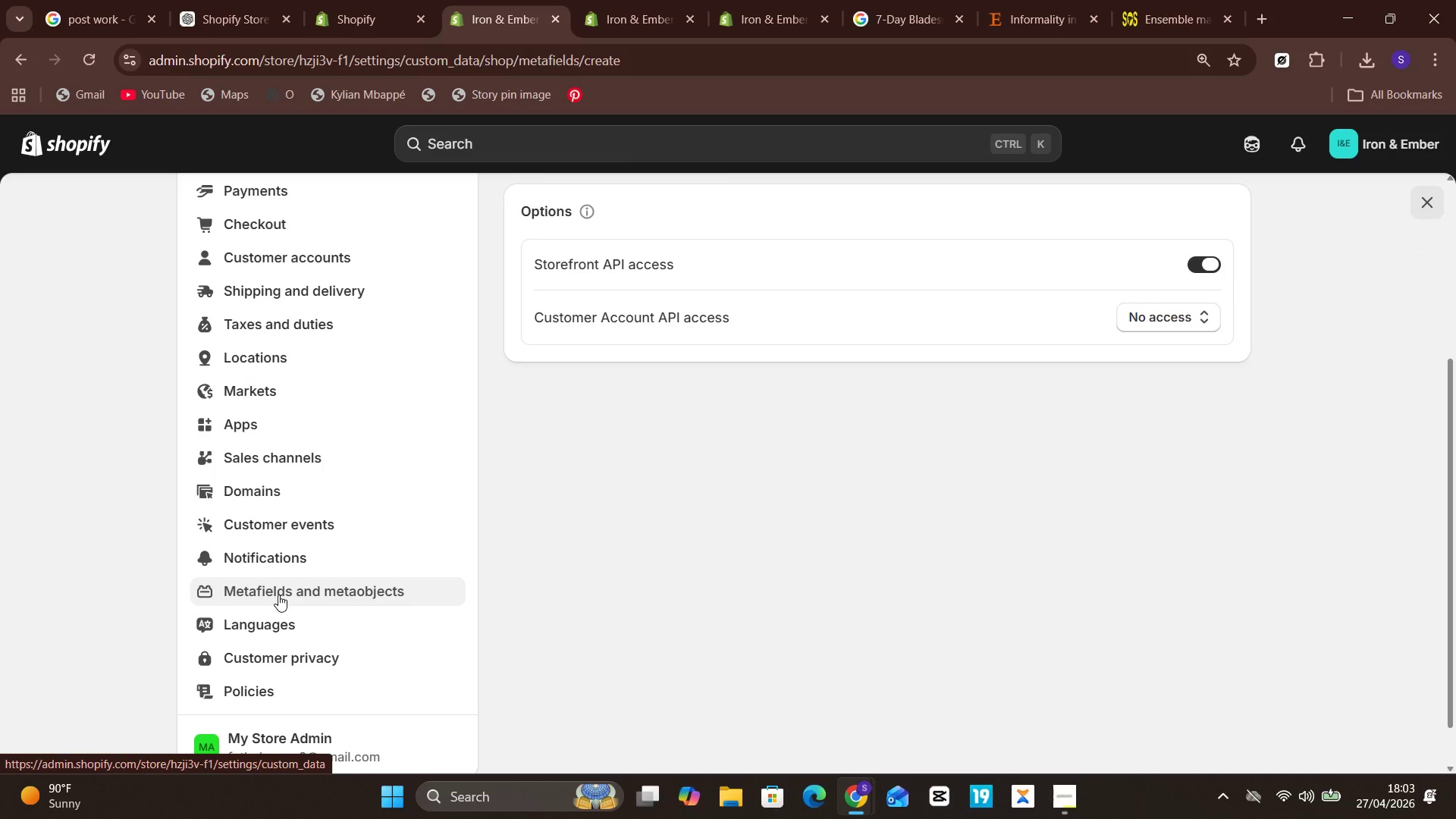 
mouse_move([593, 458])
 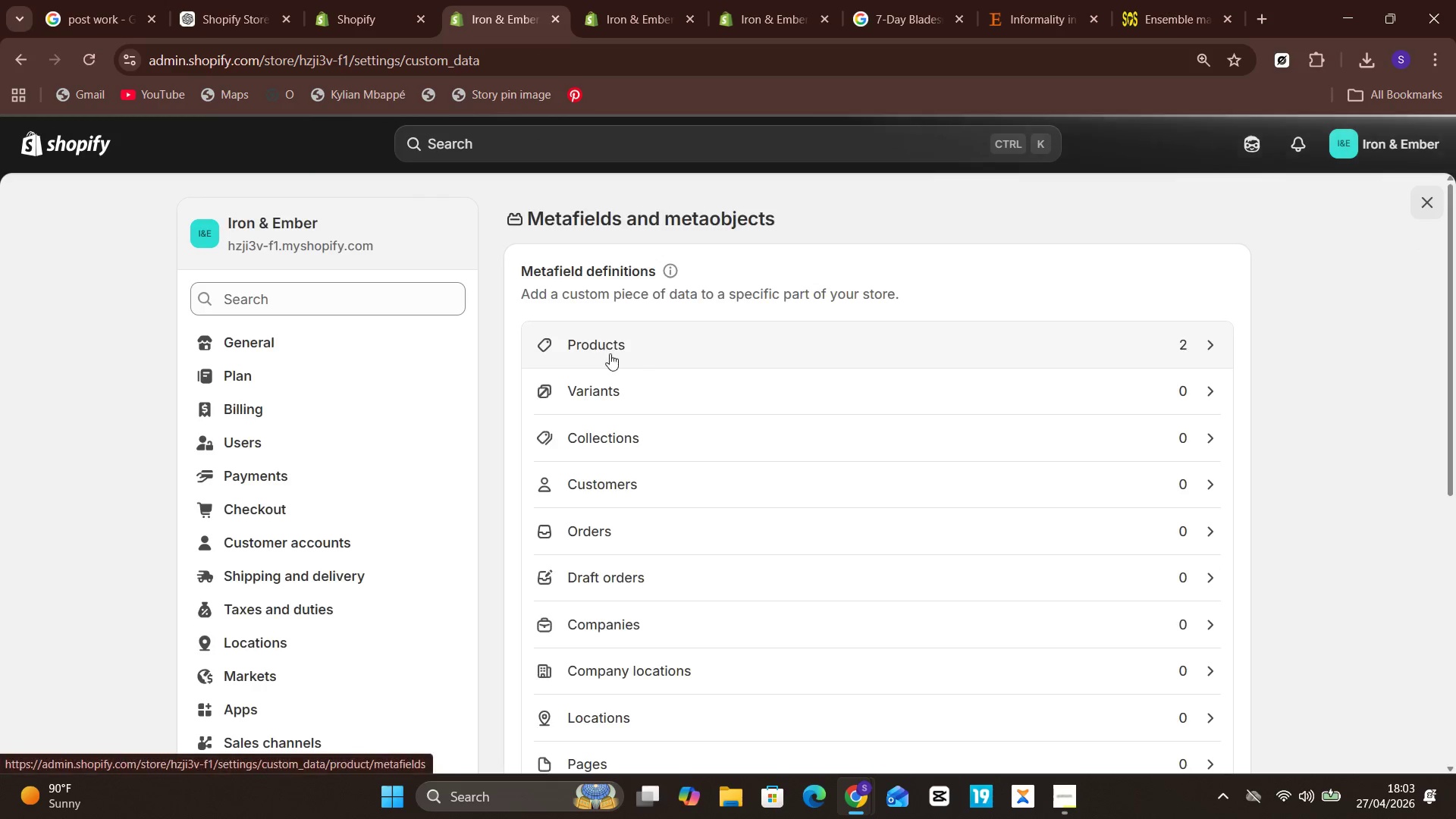 
left_click([653, 331])
 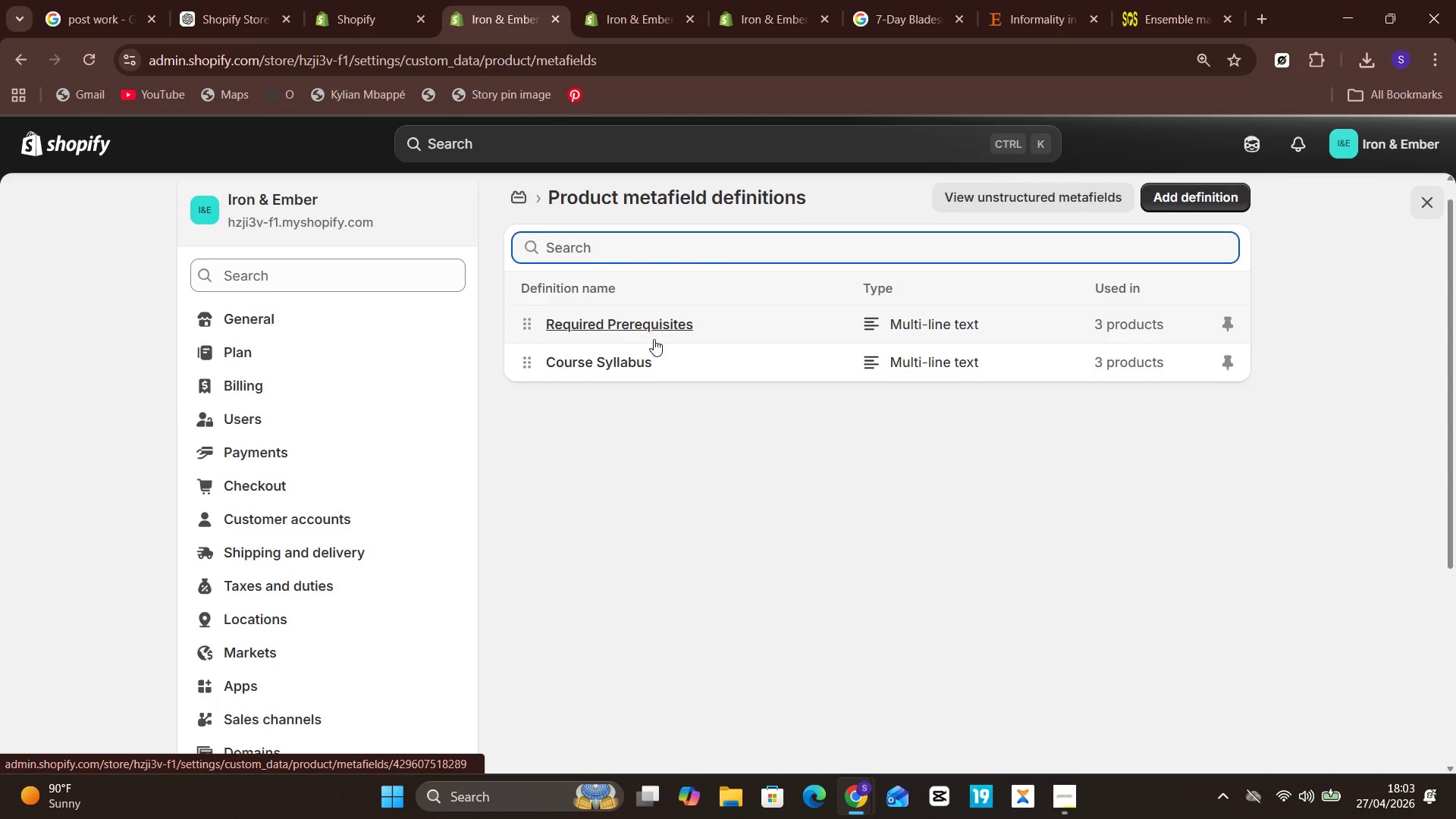 
wait(6.17)
 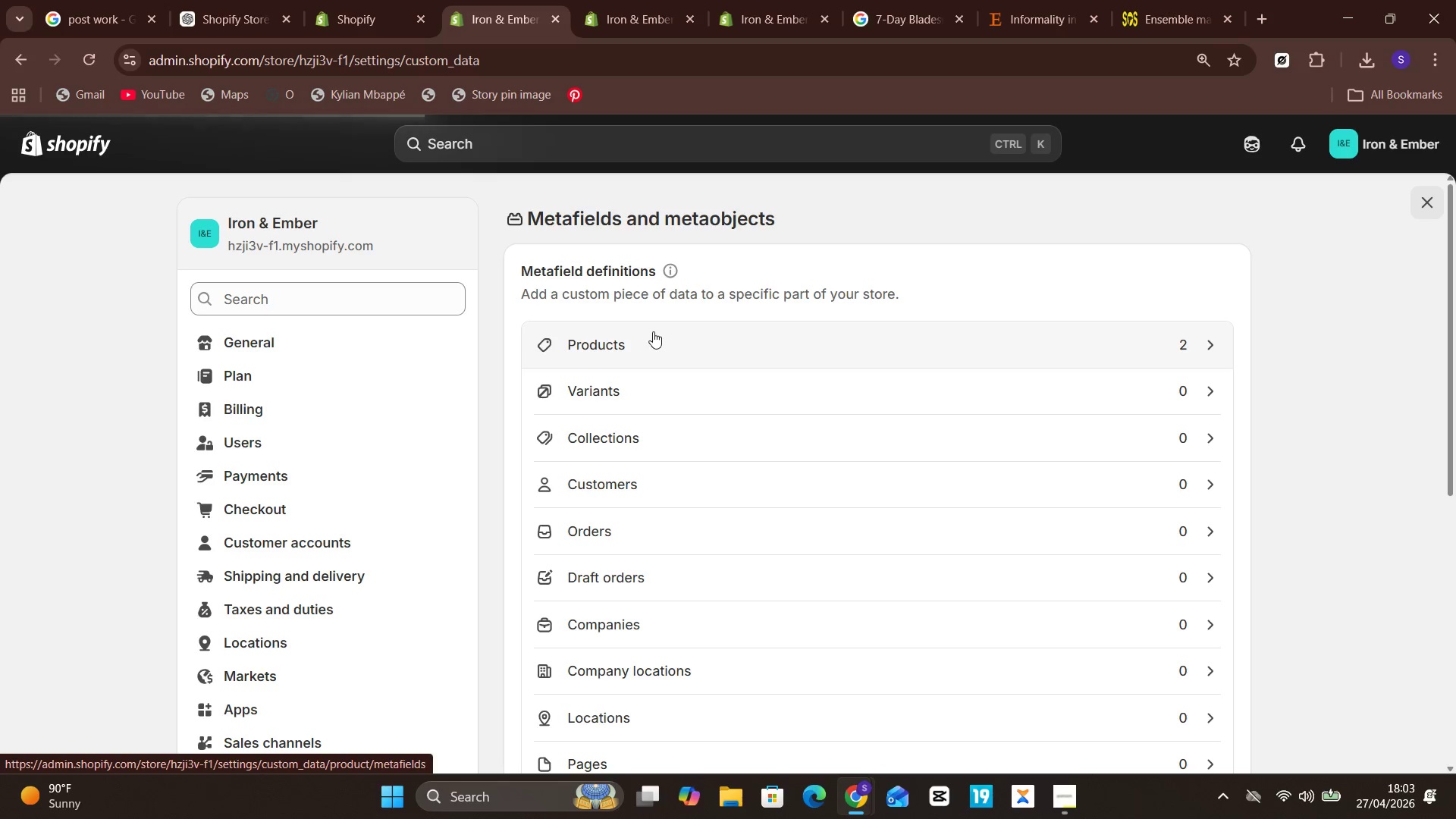 
left_click([775, 311])
 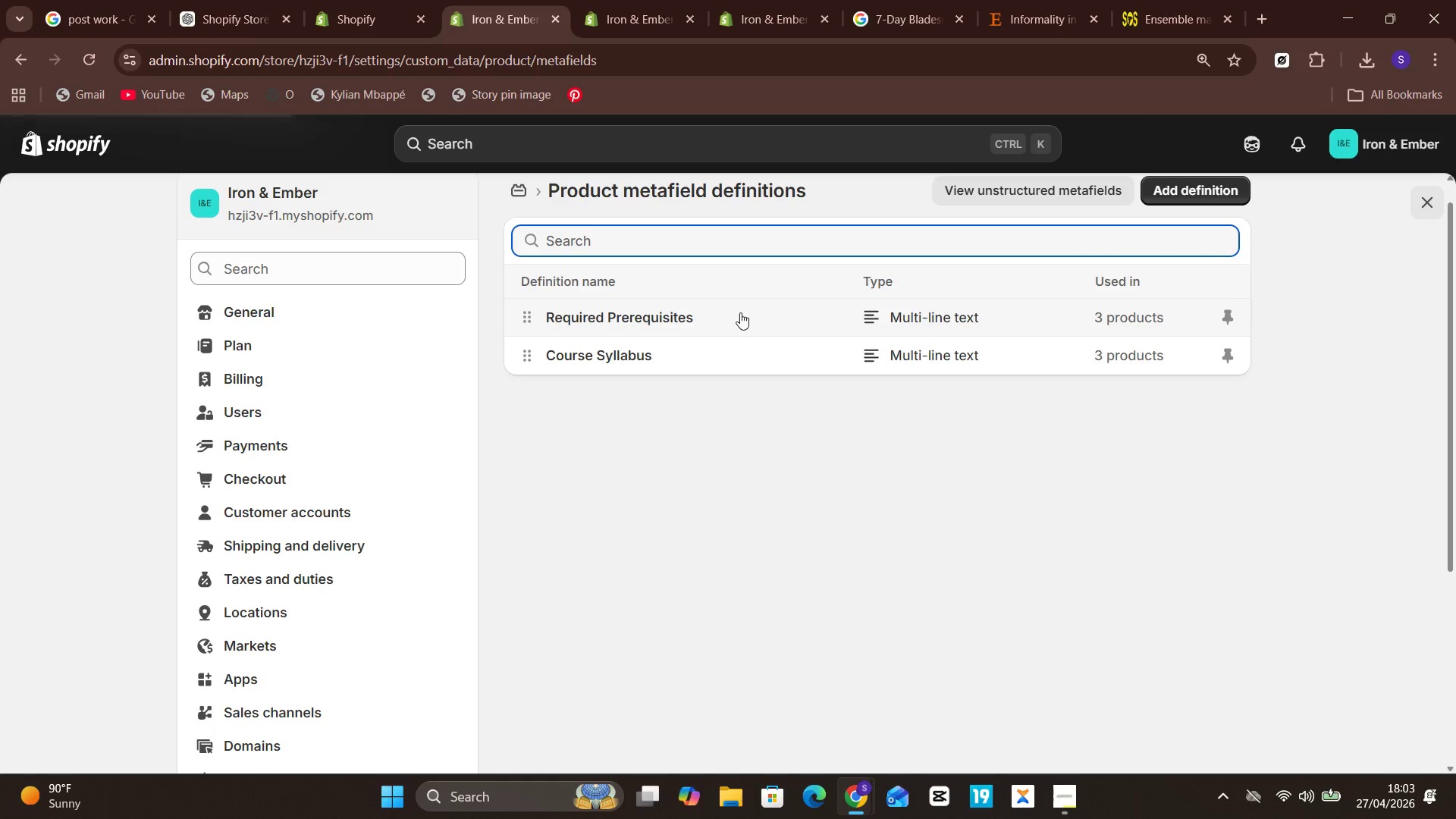 
left_click([731, 312])
 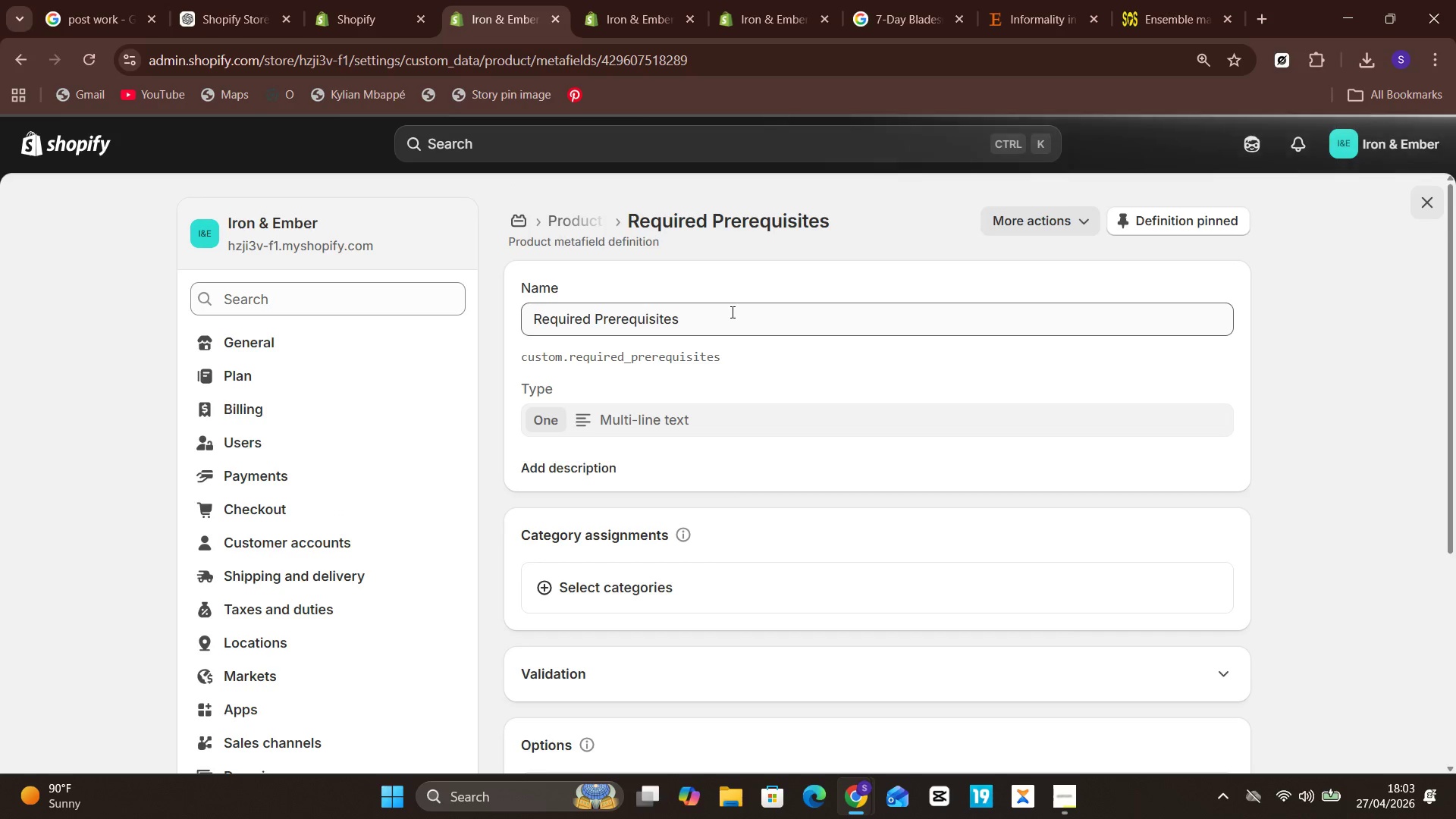 
wait(5.05)
 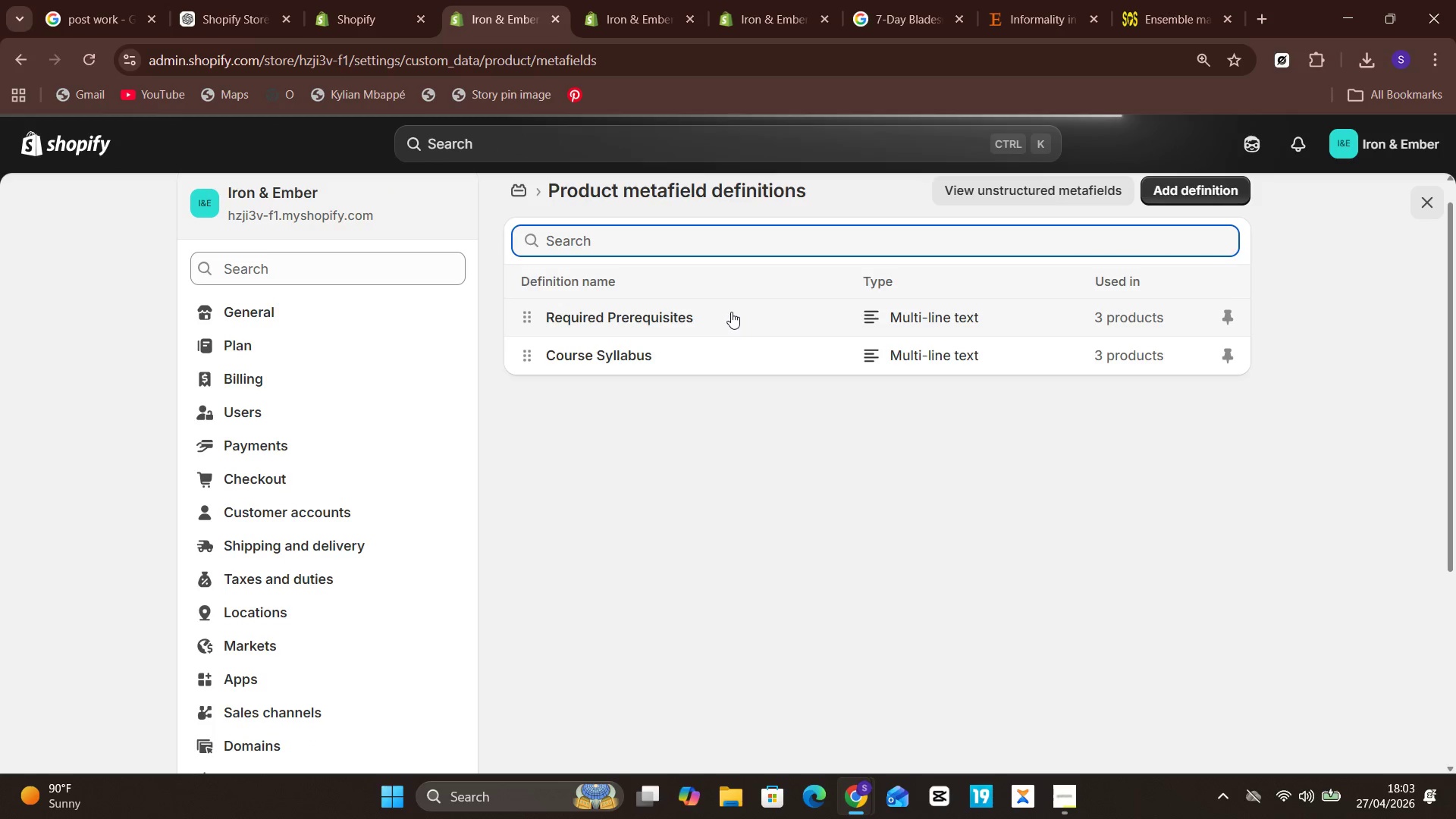 
left_click([718, 319])
 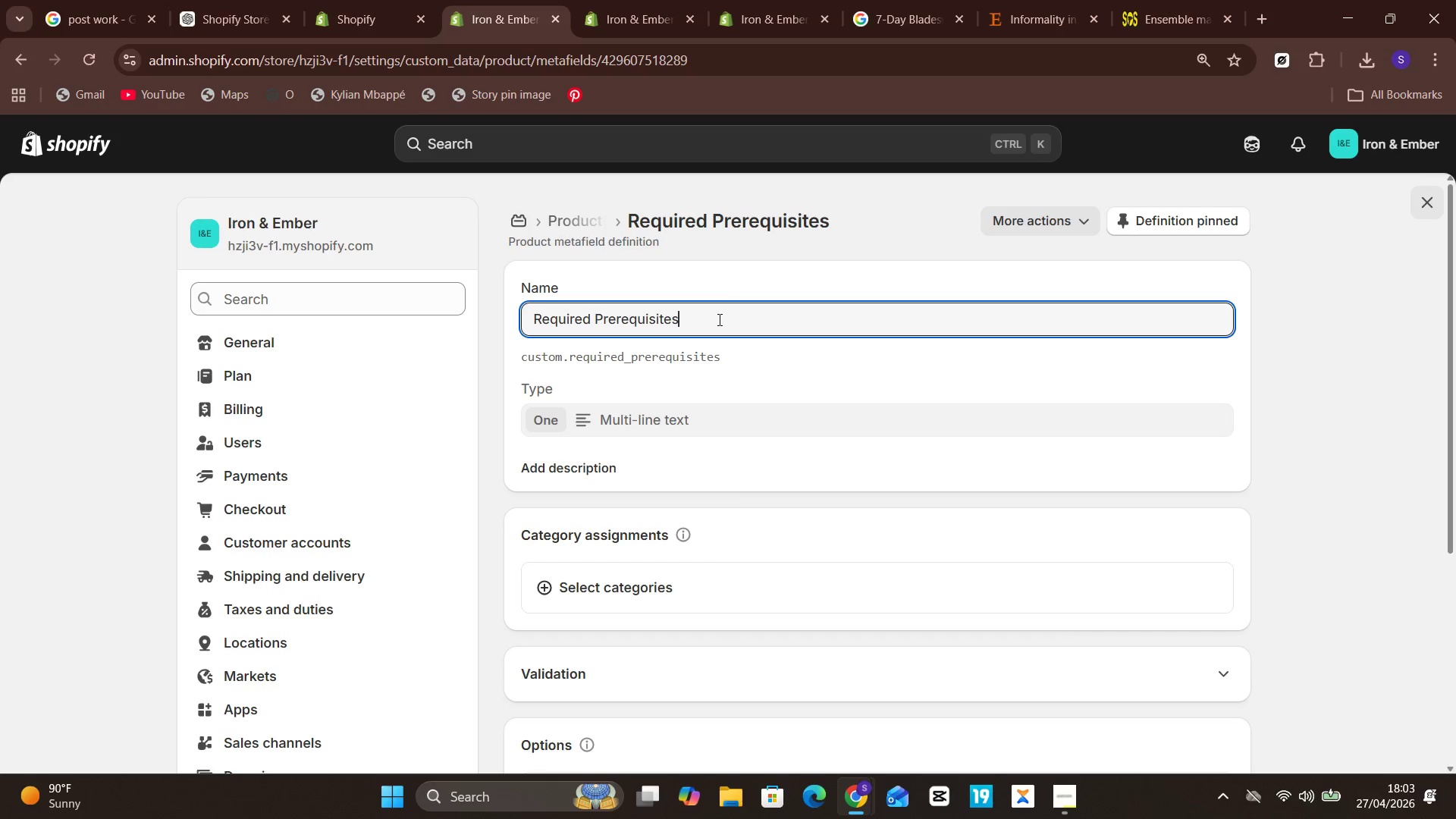 
key(Control+ControlLeft)
 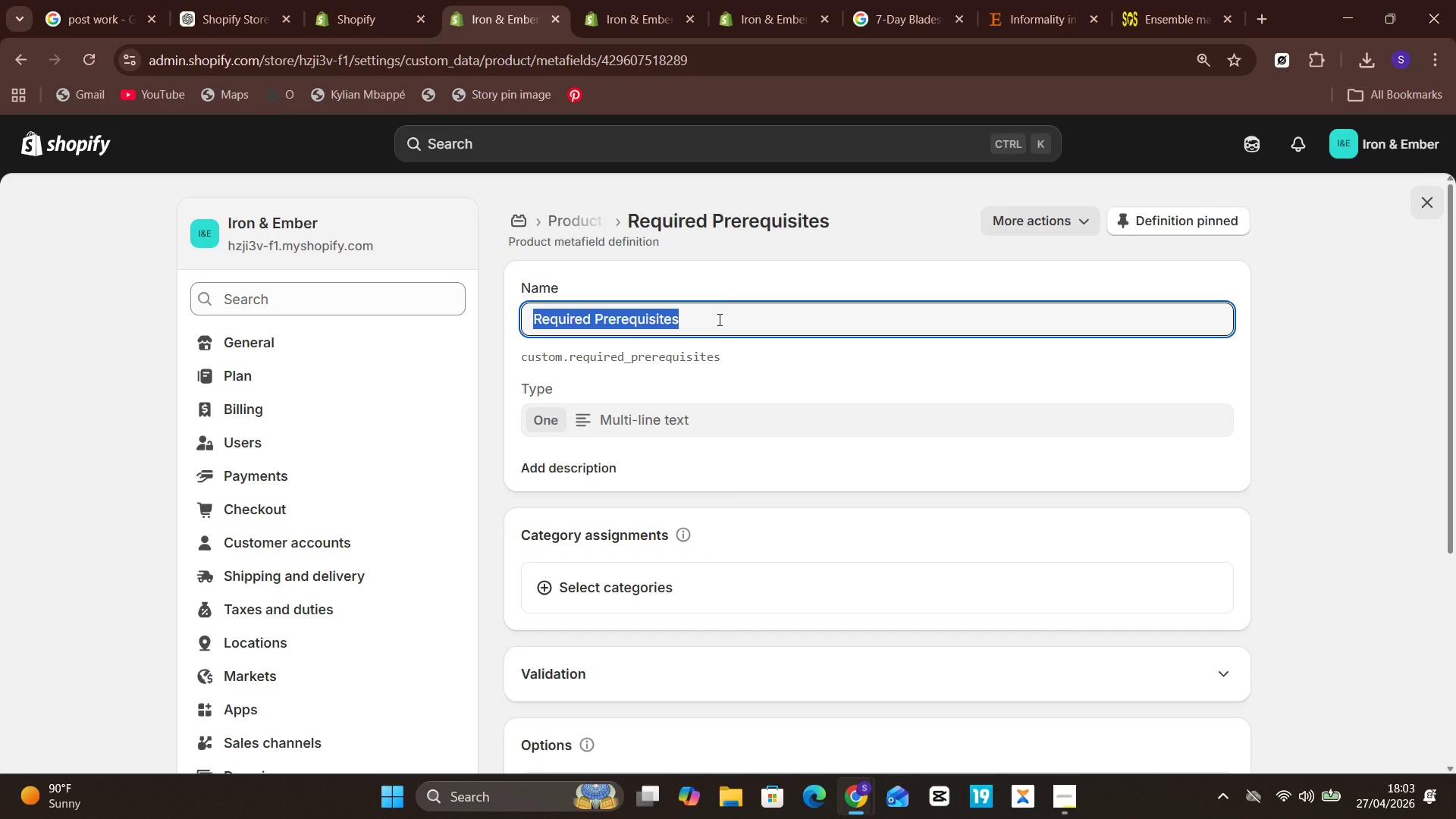 
key(Control+A)
 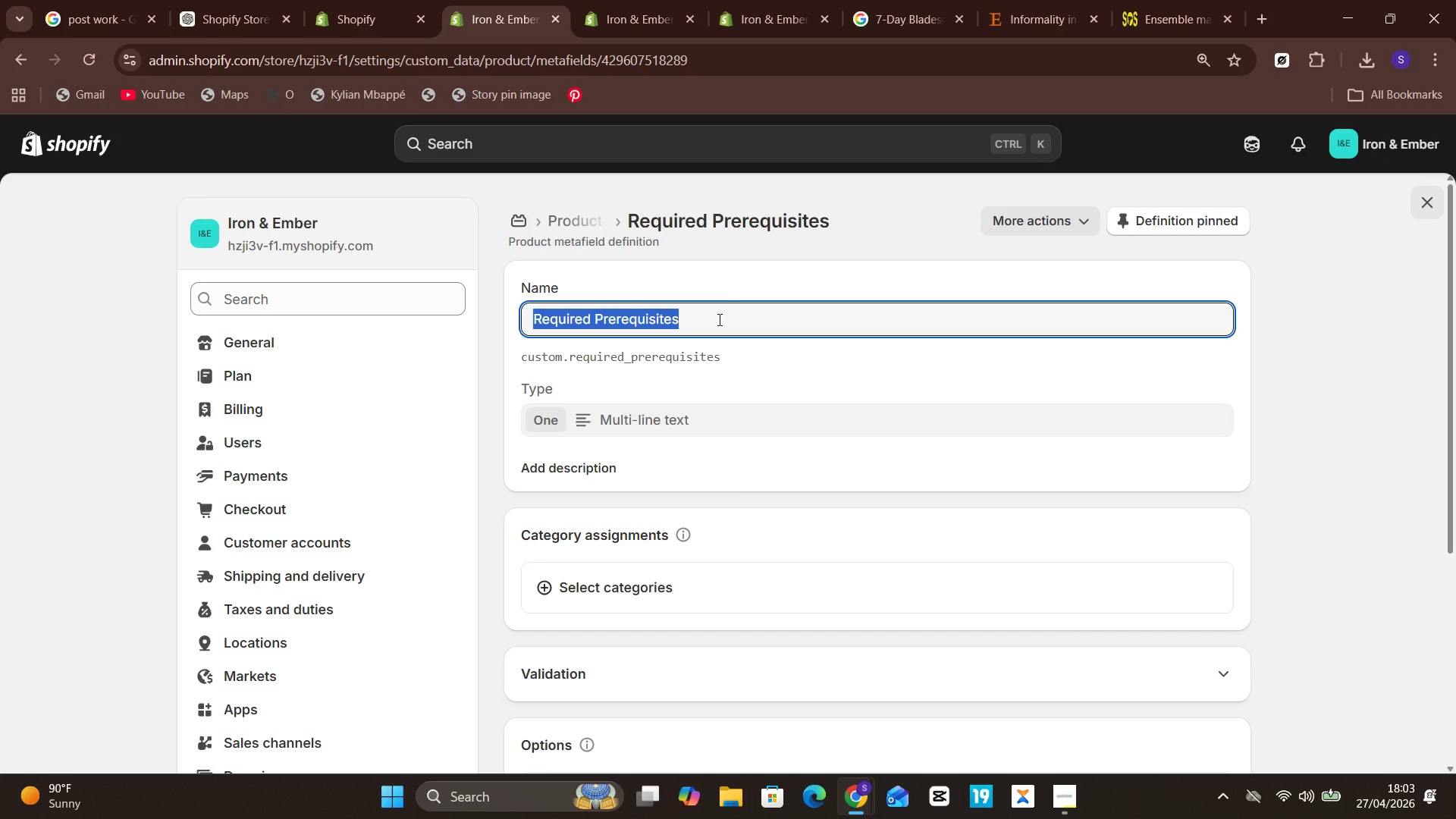 
key(Control+C)
 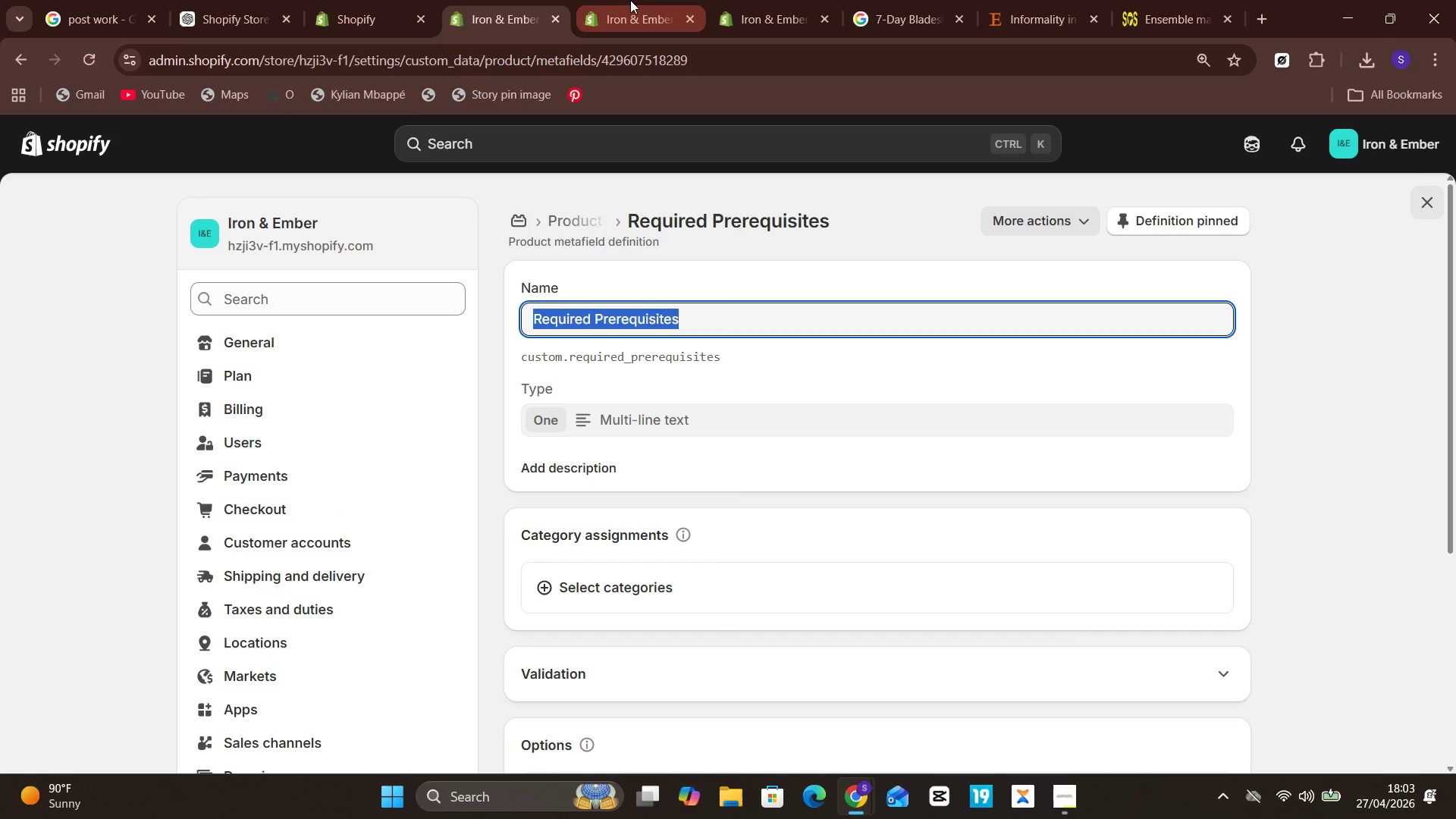 
left_click([641, 0])
 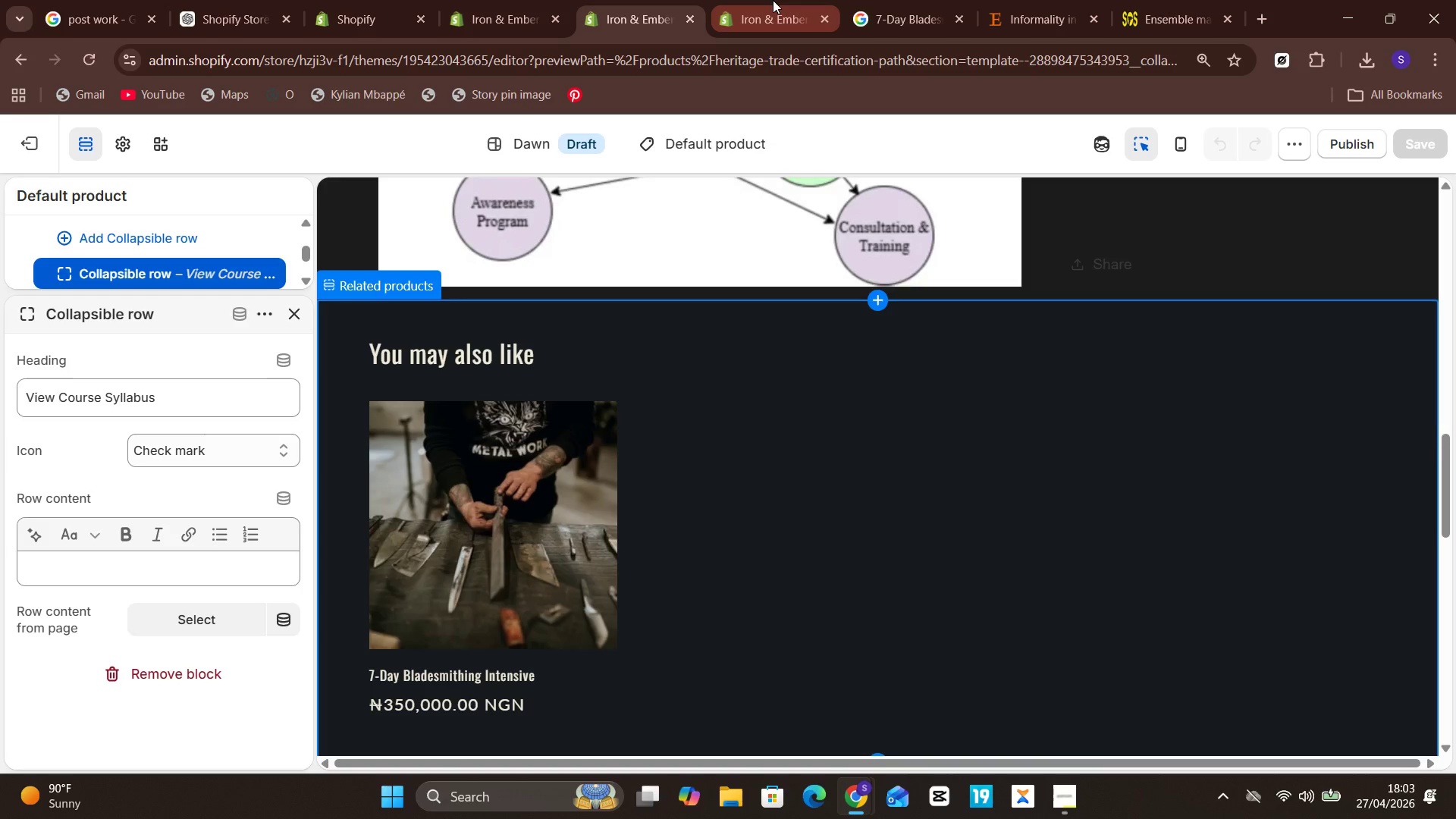 
left_click([773, 0])
 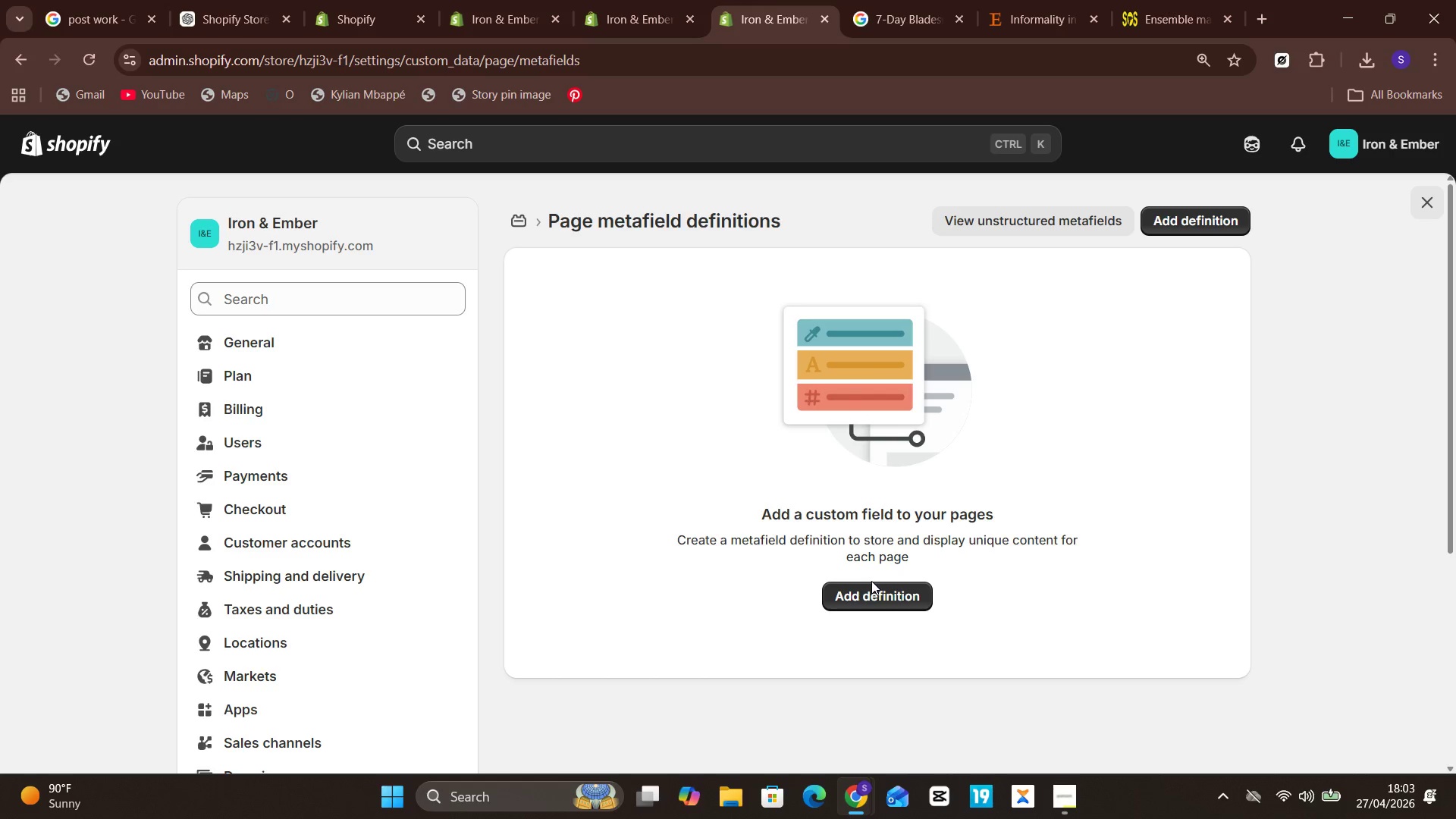 
double_click([871, 581])
 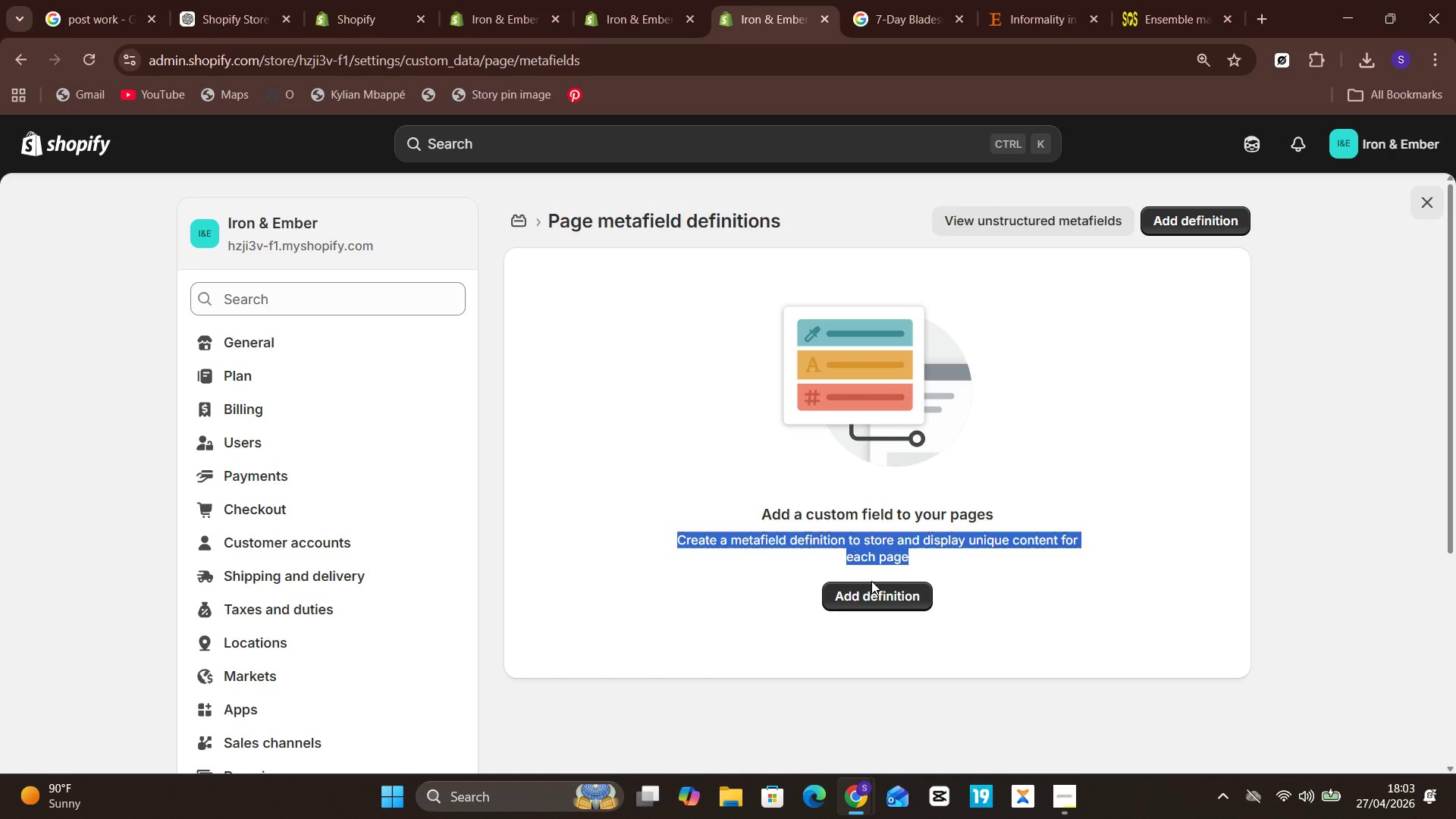 
triple_click([871, 581])
 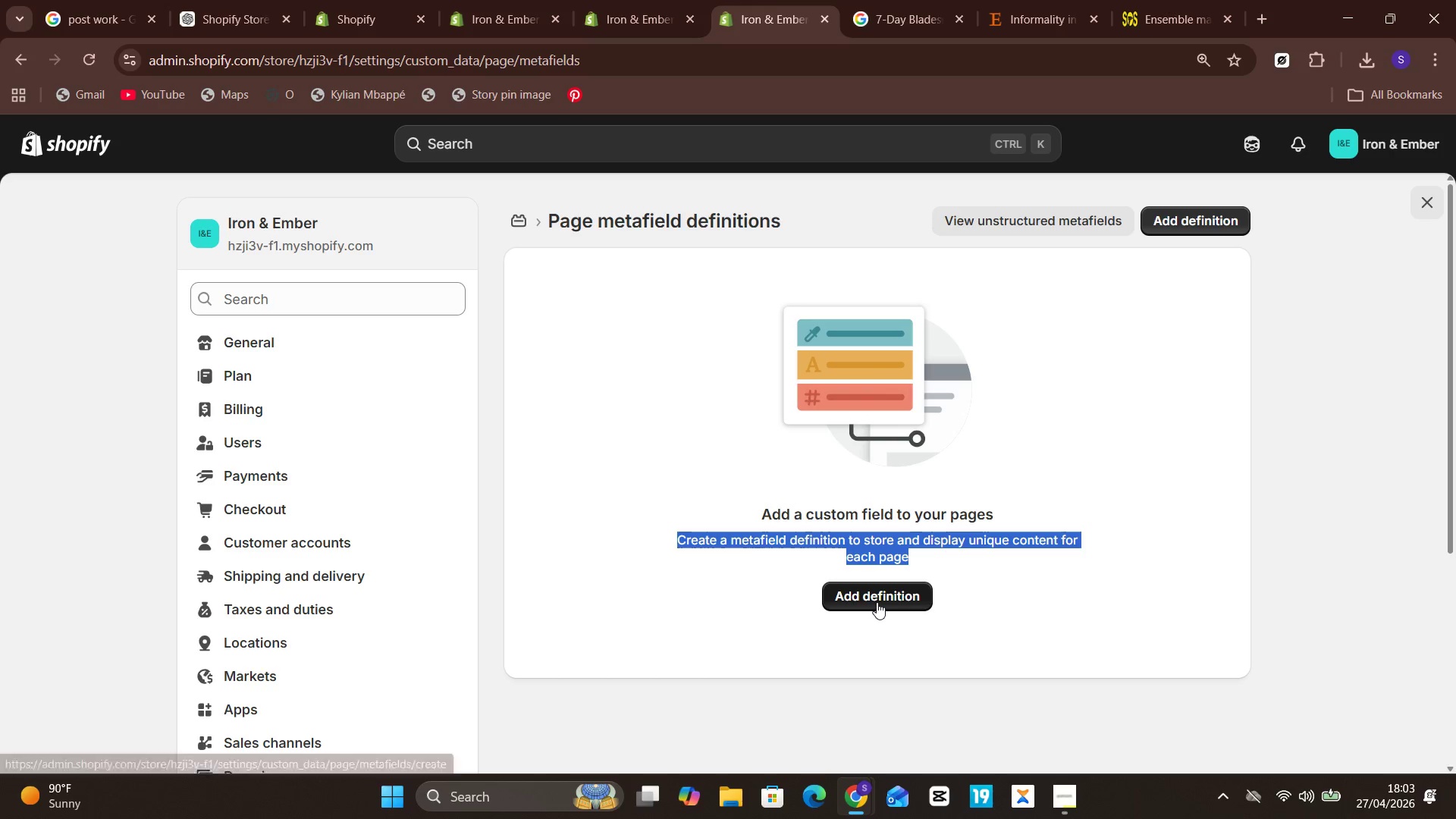 
left_click([877, 602])
 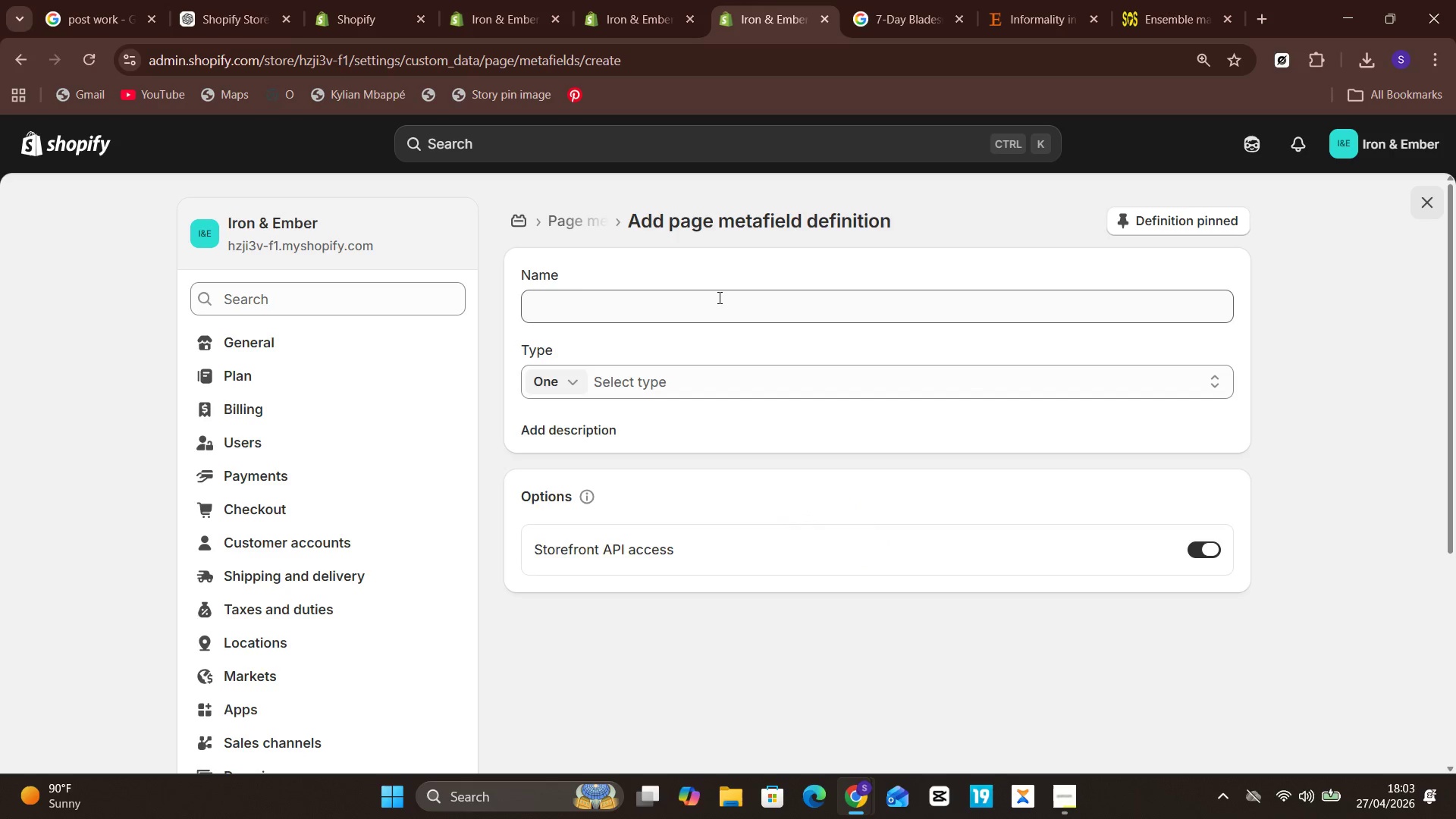 
left_click([714, 295])
 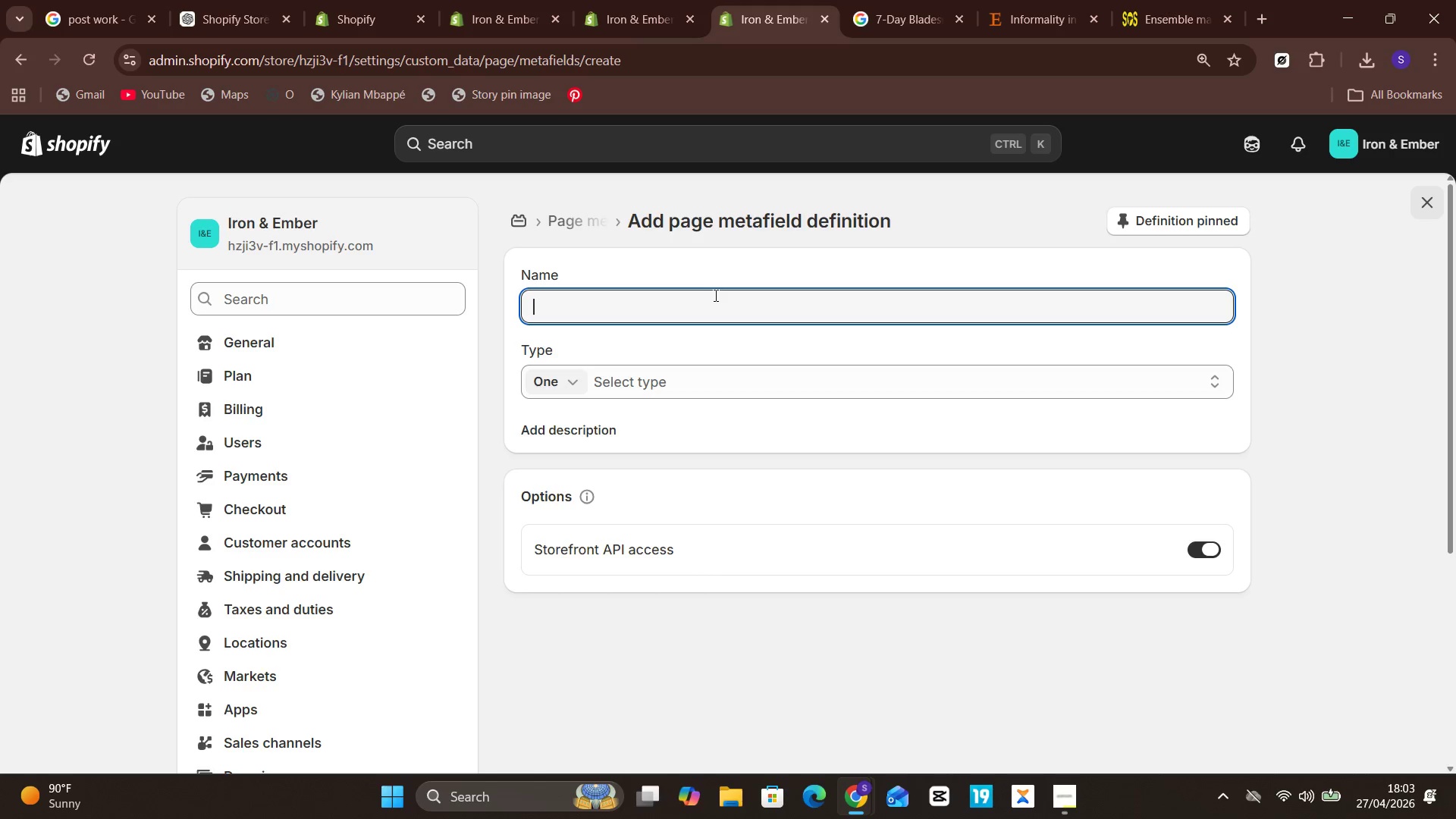 
key(Control+ControlLeft)
 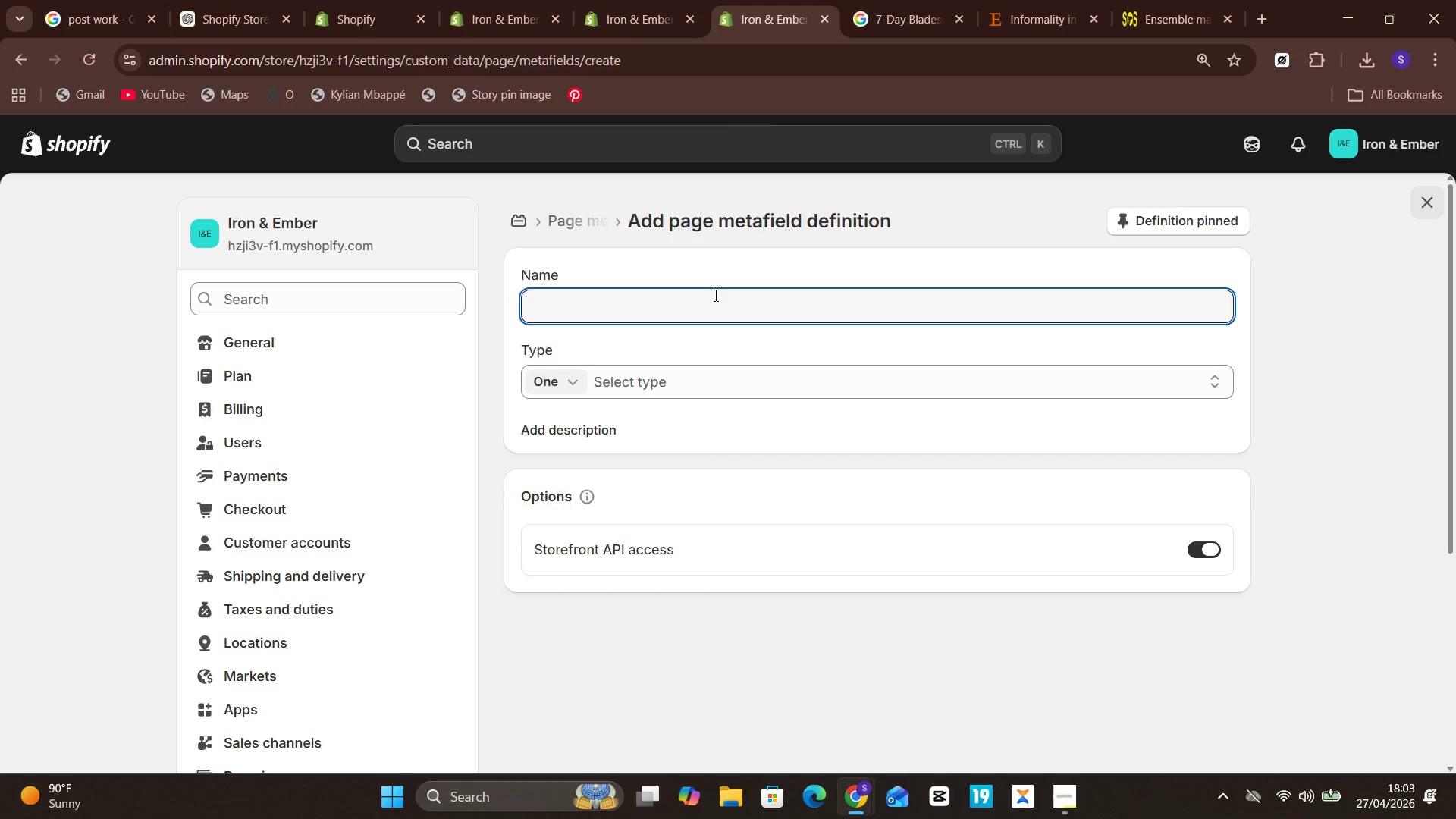 
key(Control+V)
 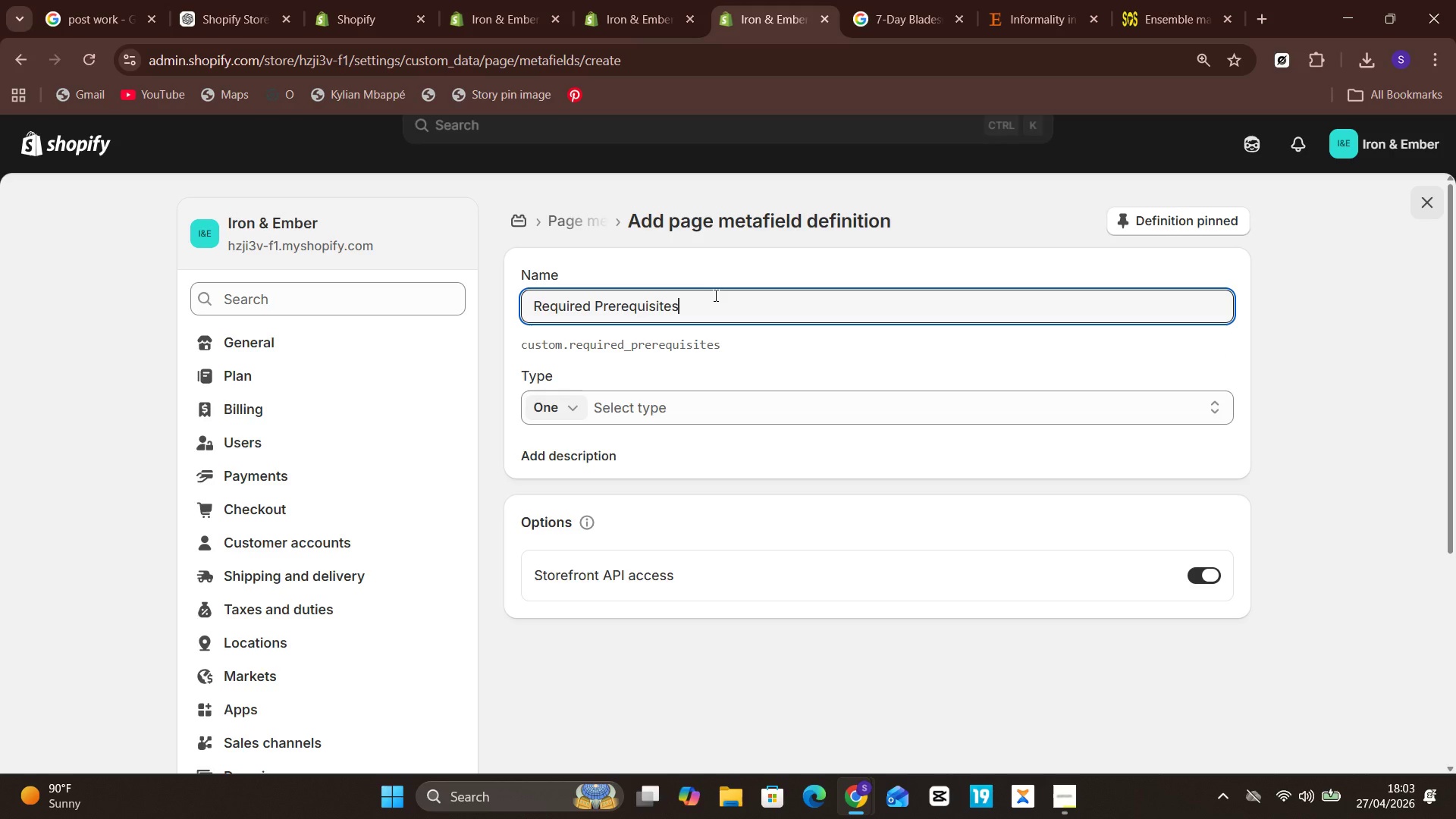 
left_click([668, 409])
 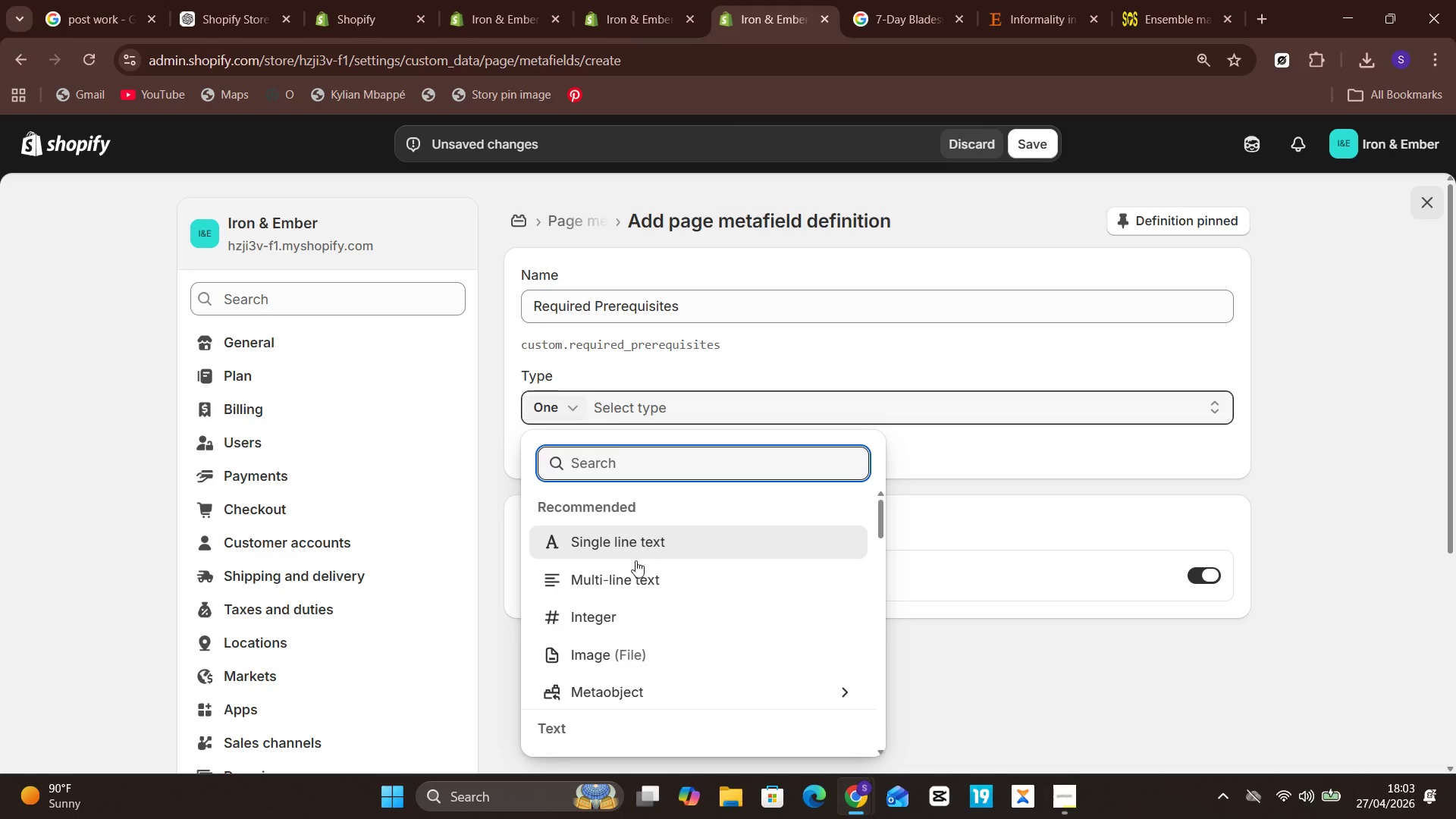 
left_click([634, 576])
 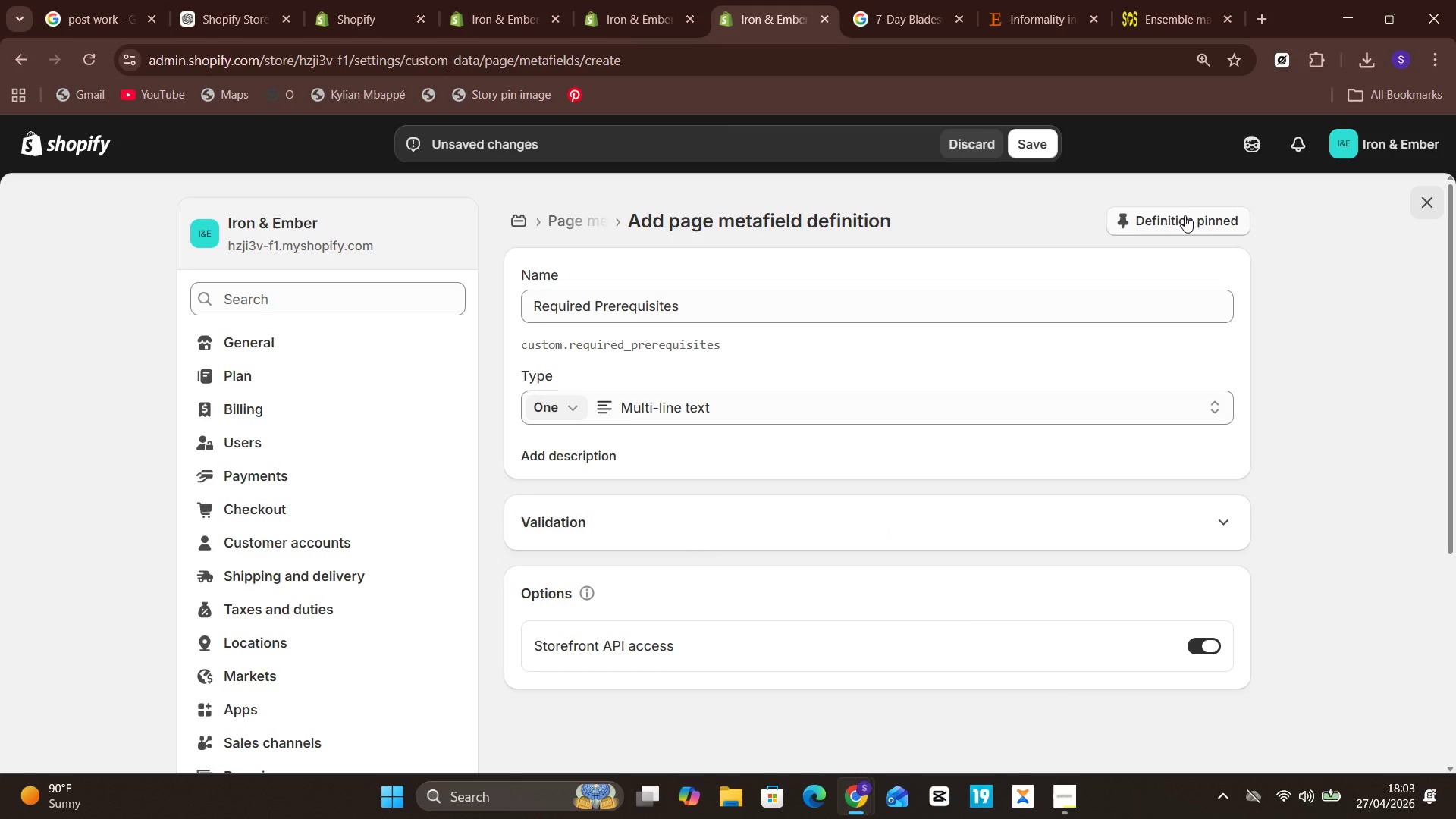 
left_click([1018, 130])
 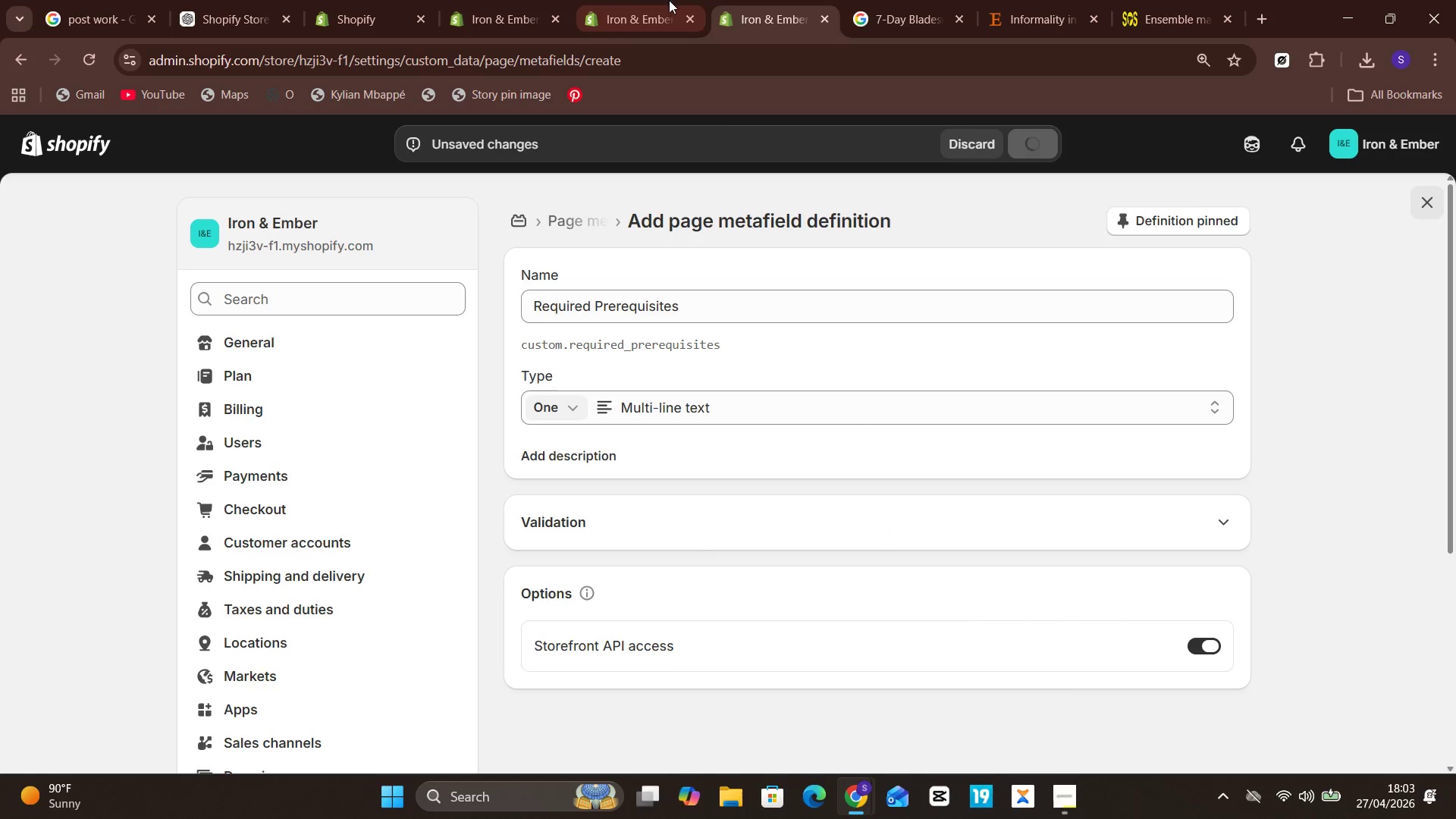 
left_click([579, 0])
 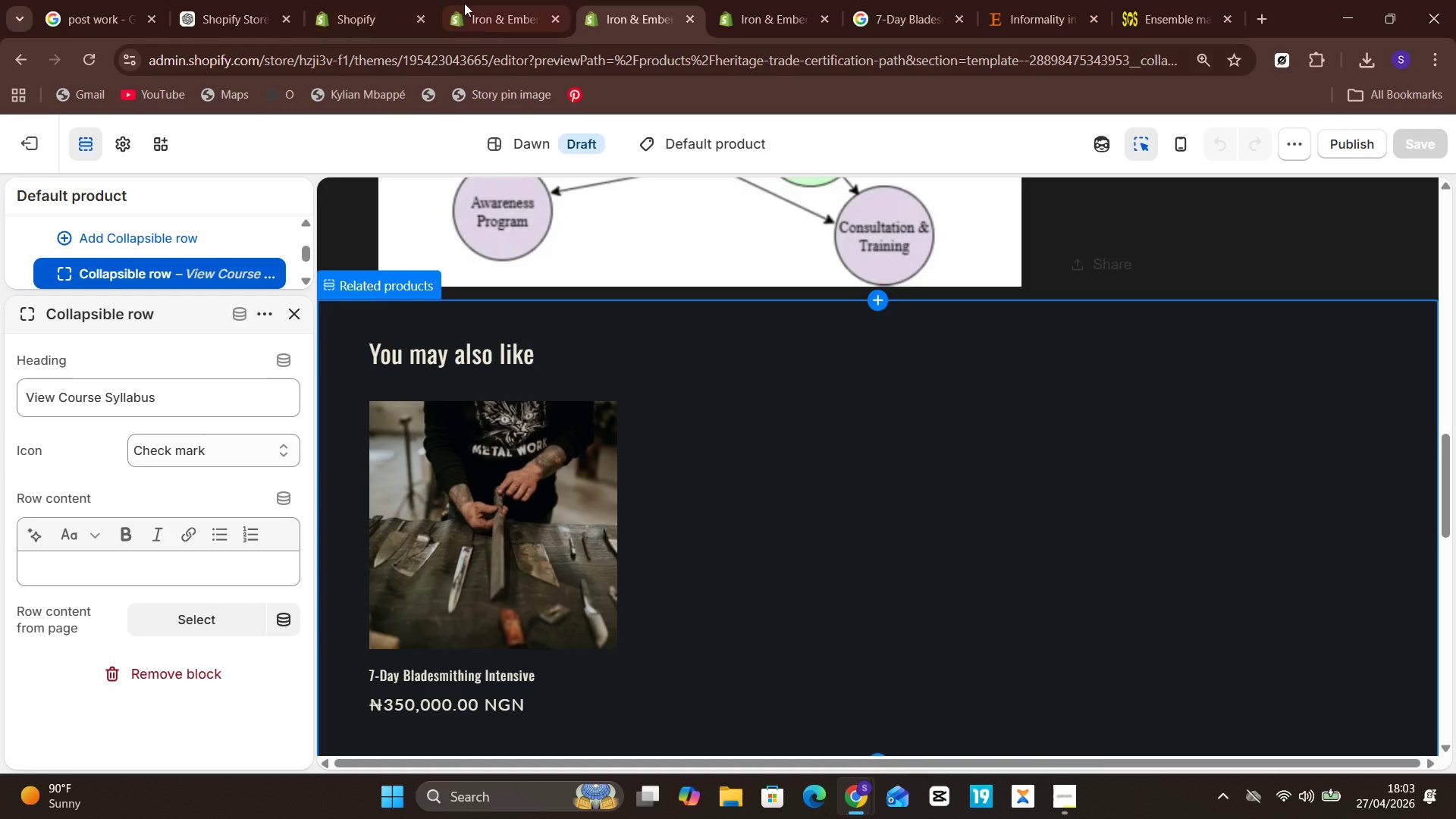 
left_click([472, 0])
 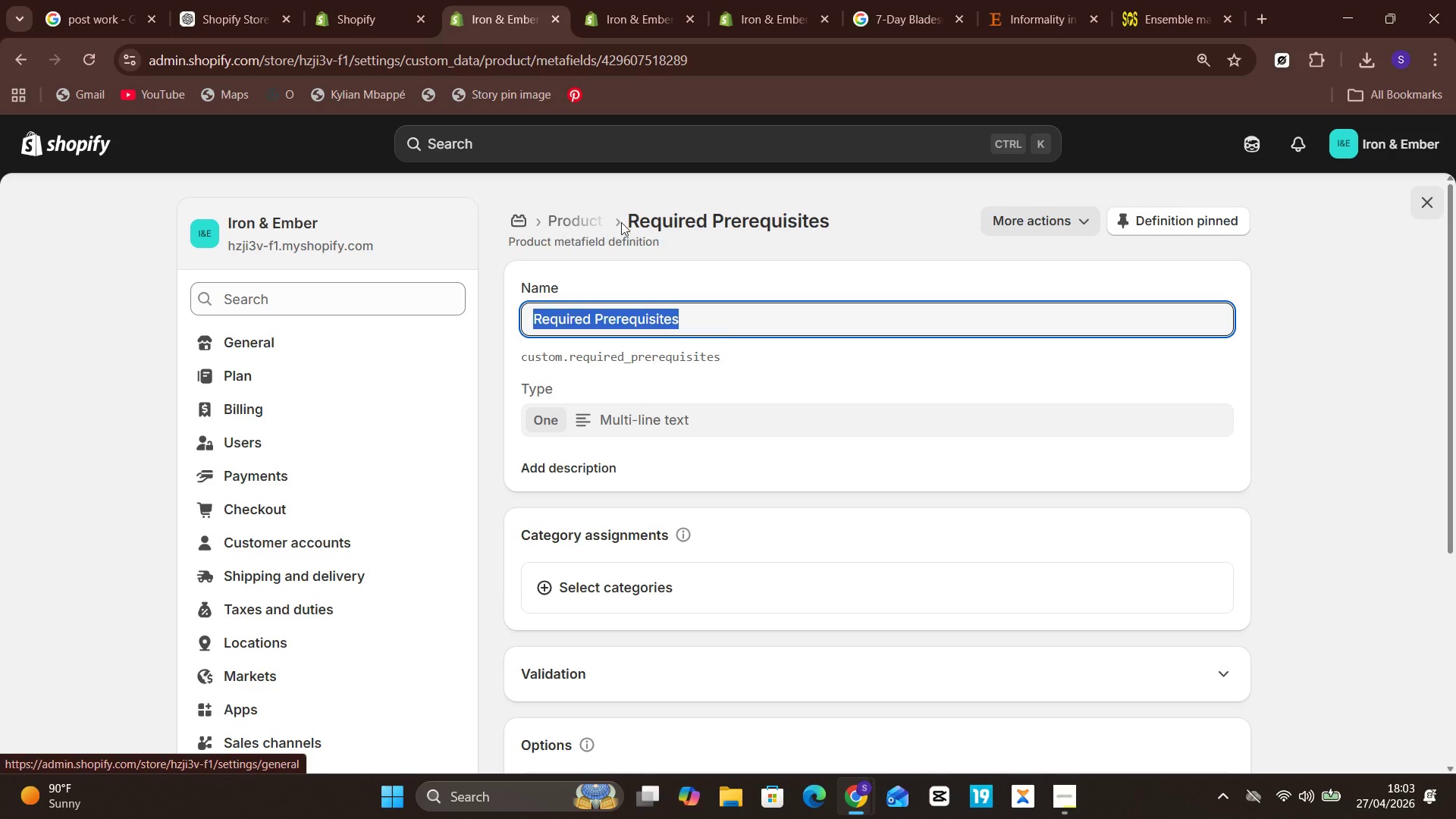 
left_click([581, 217])
 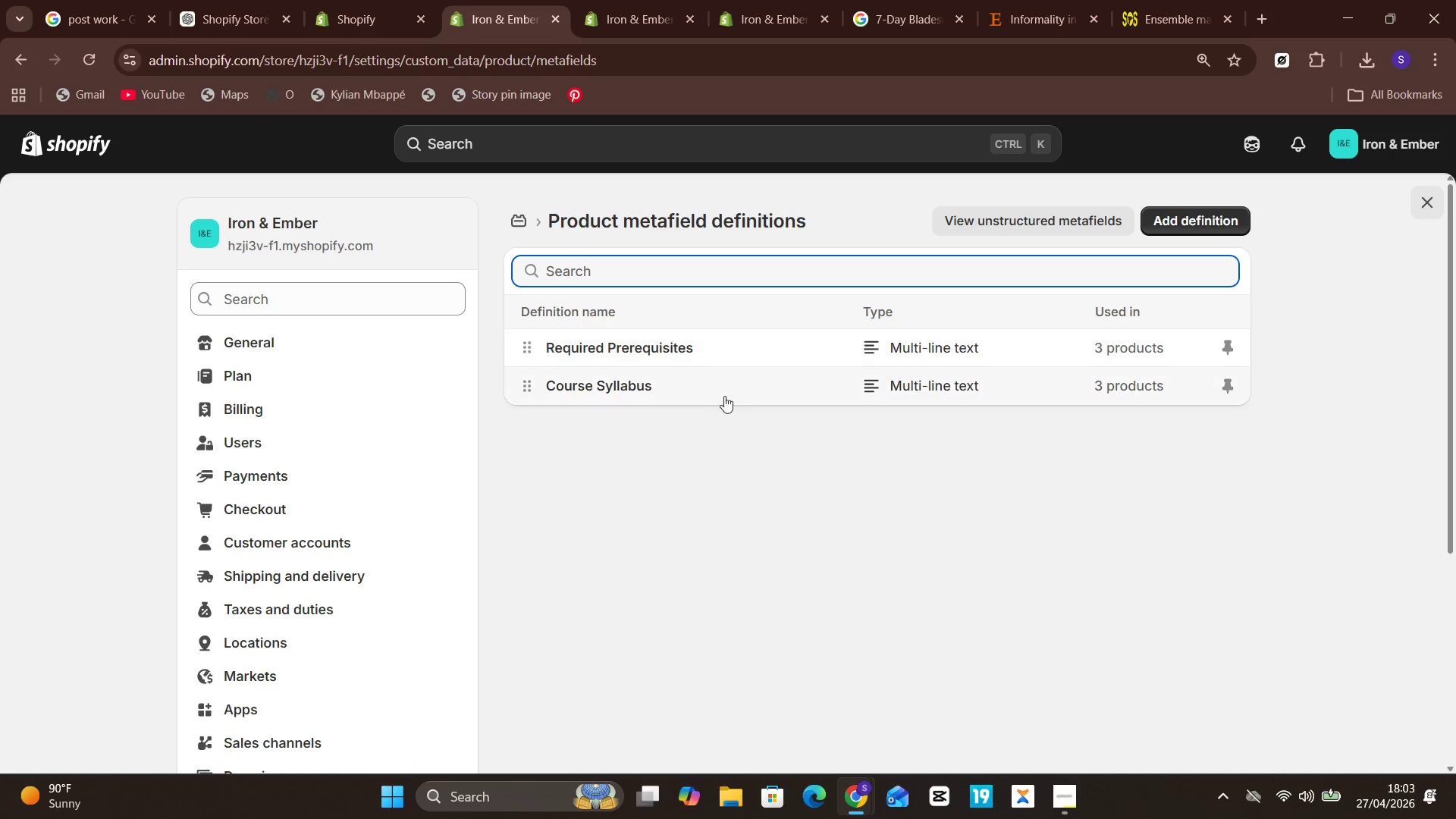 
left_click([702, 392])
 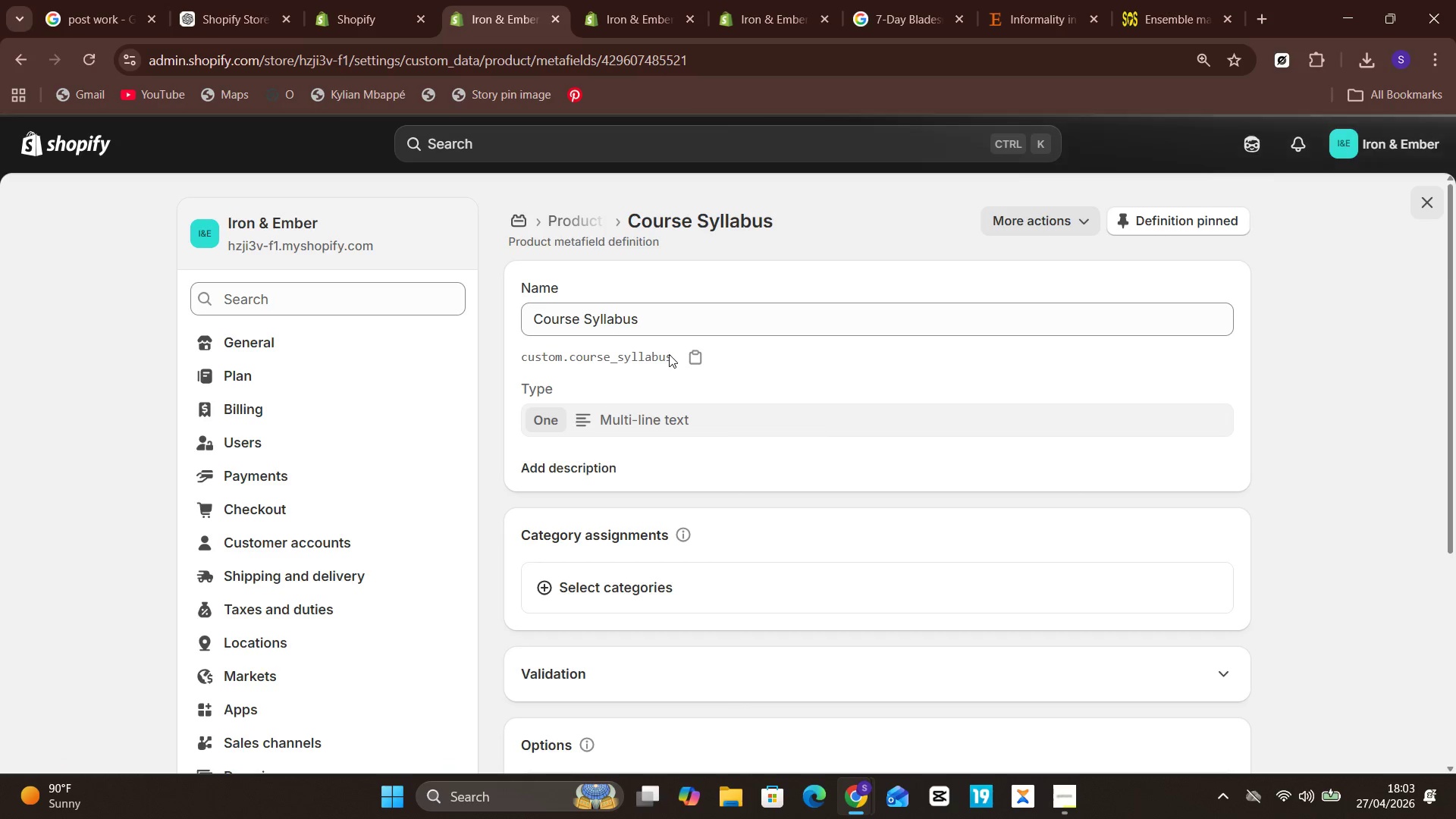 
left_click([674, 322])
 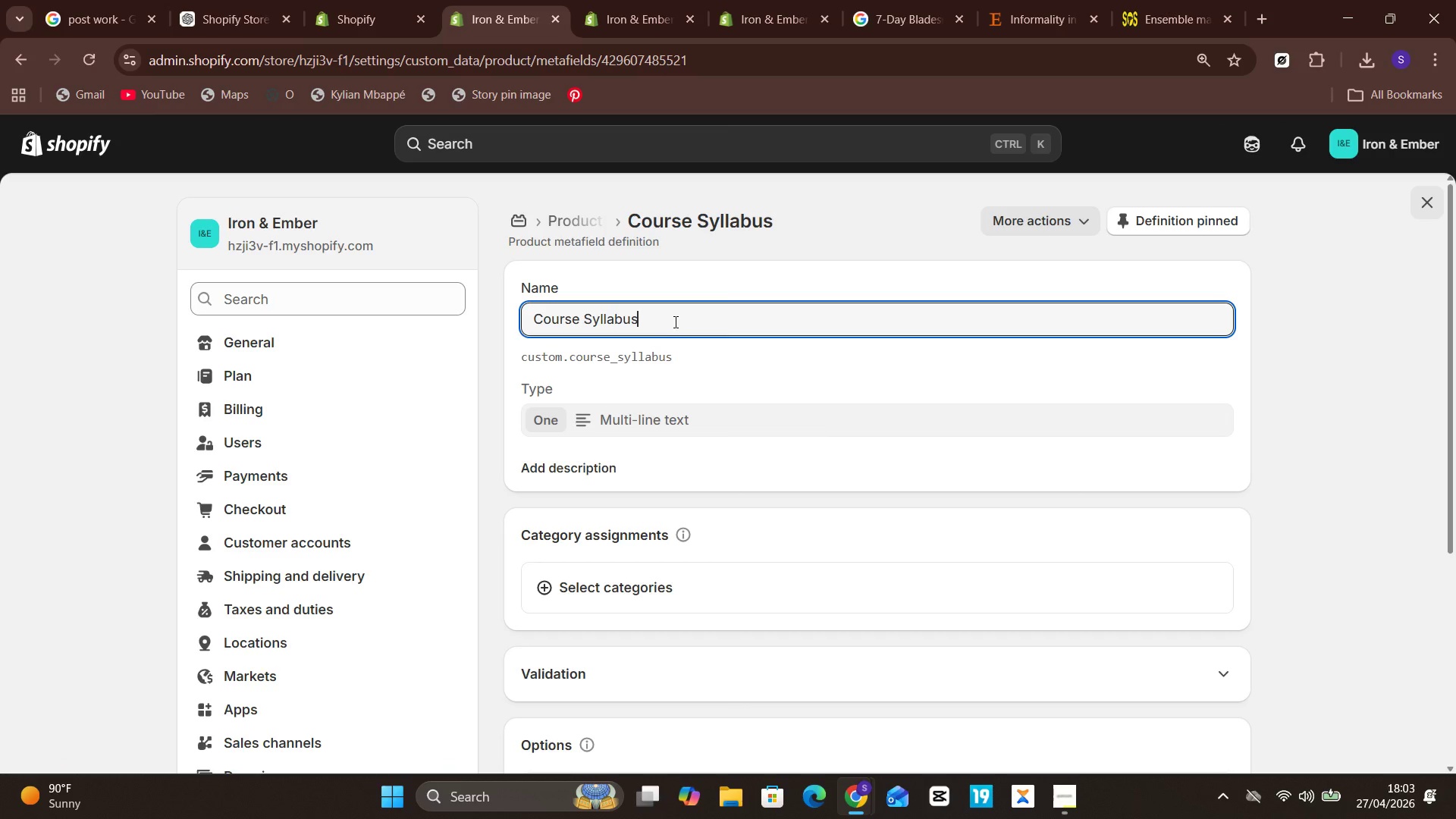 
key(Control+ControlLeft)
 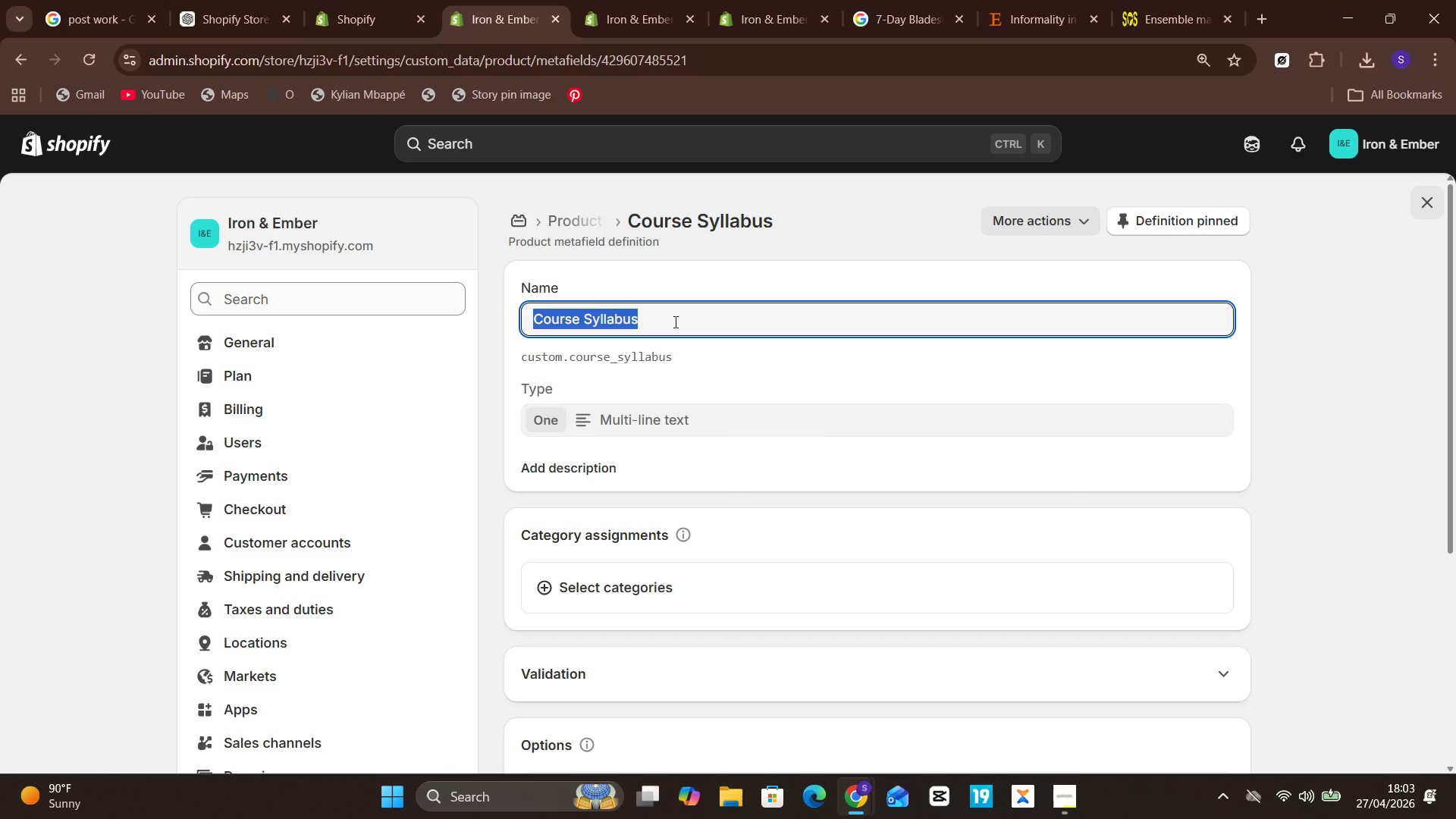 
key(Control+ControlLeft)
 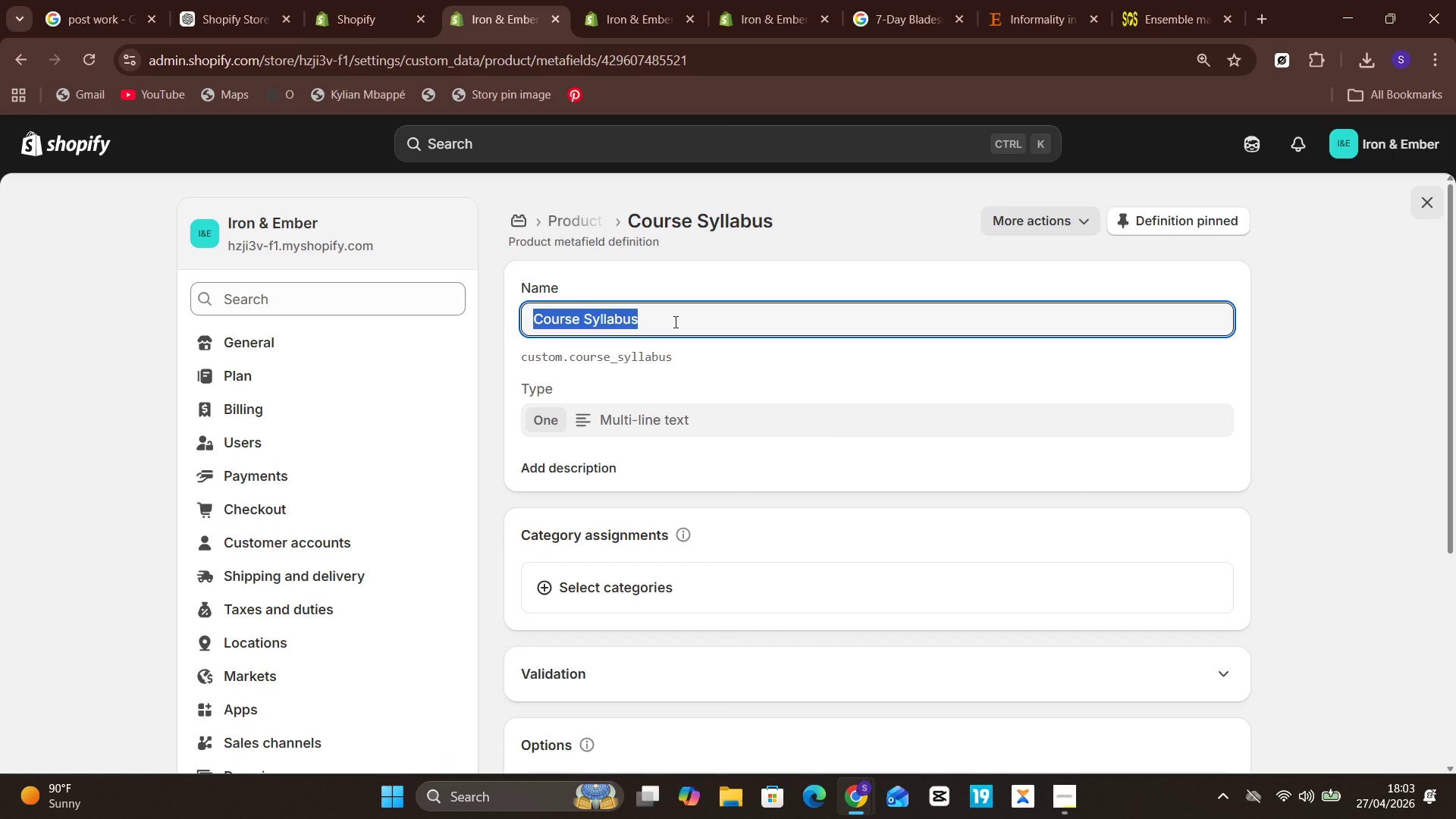 
key(Control+A)
 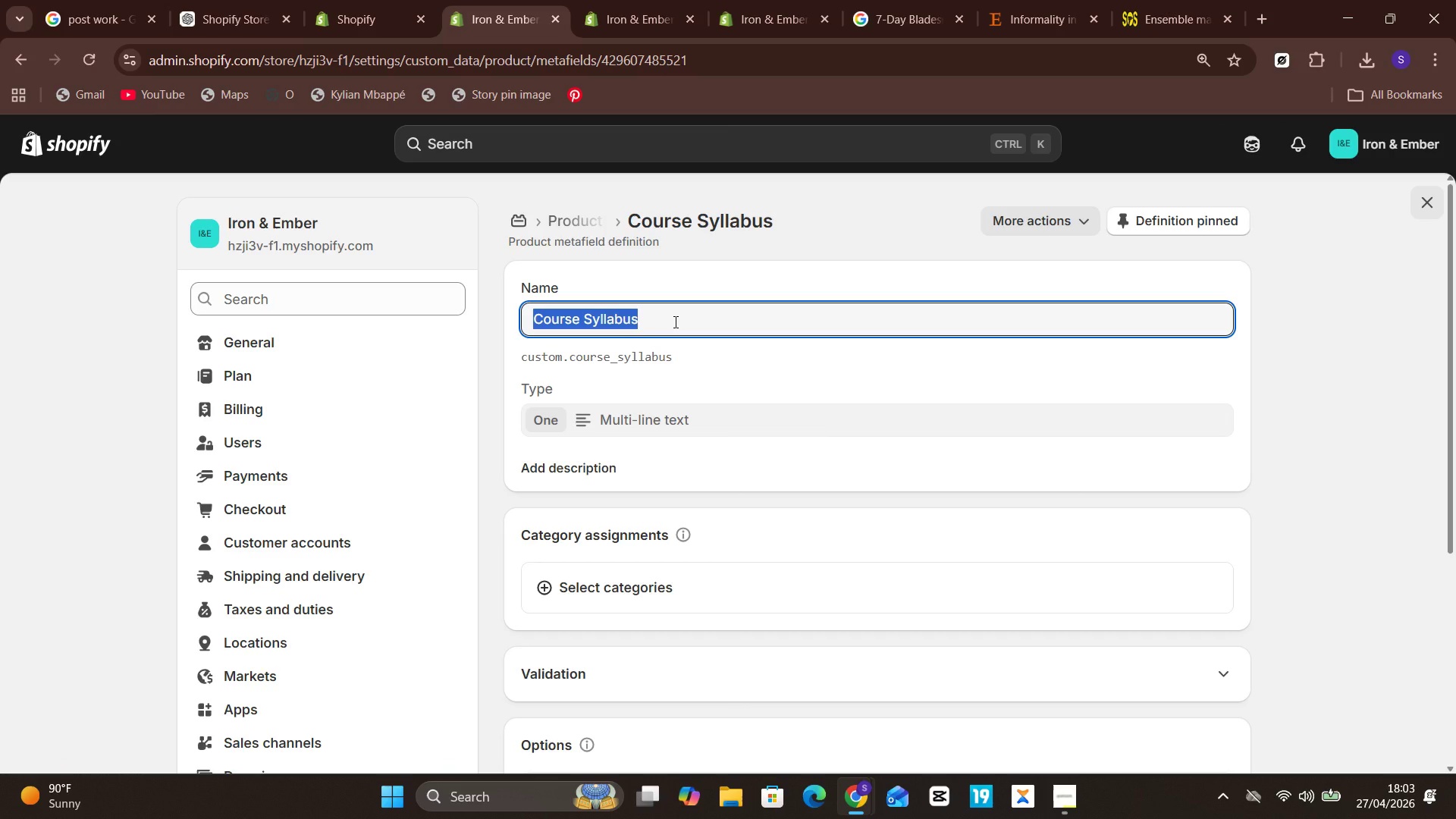 
key(Control+C)
 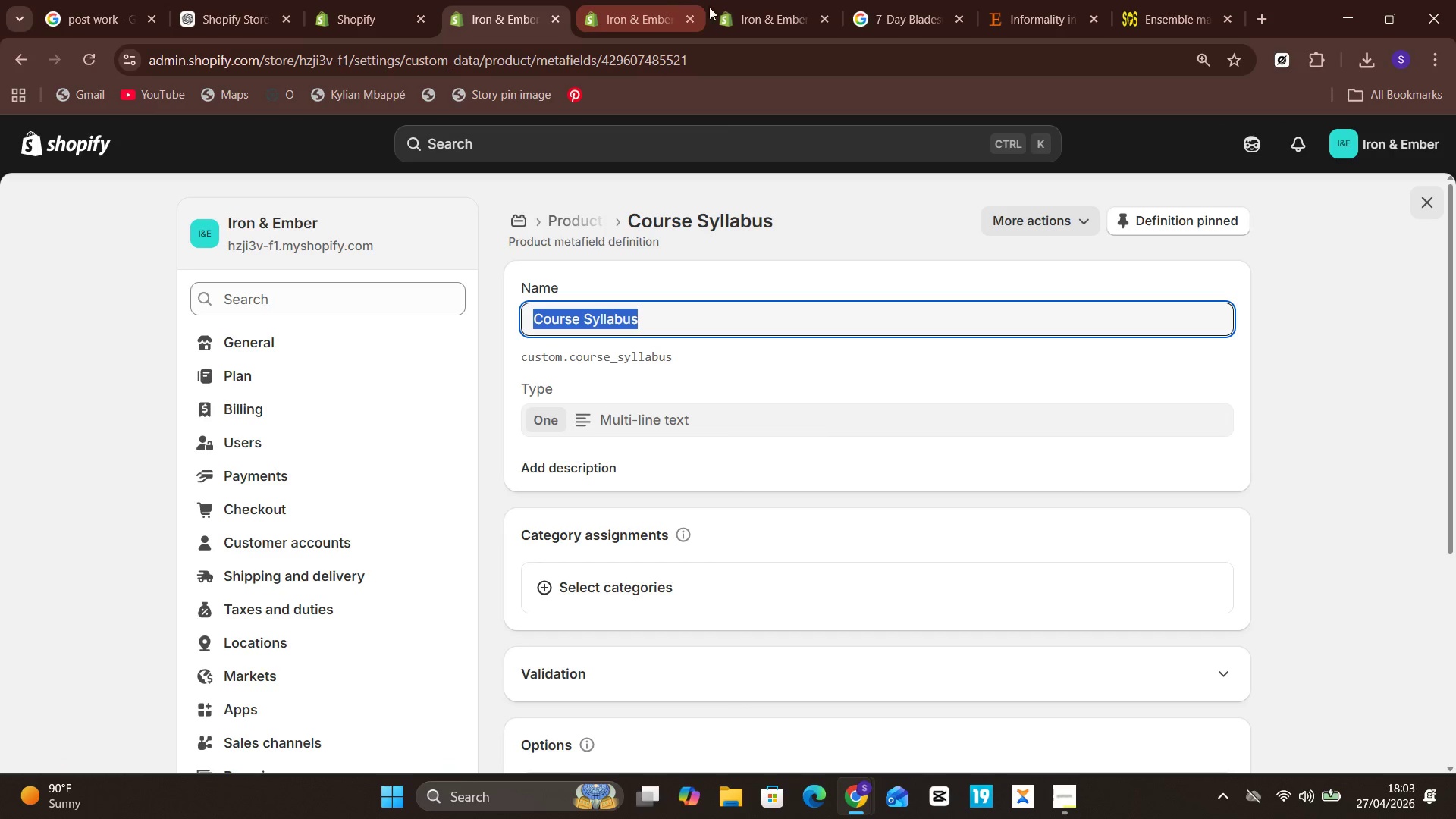 
left_click([761, 7])
 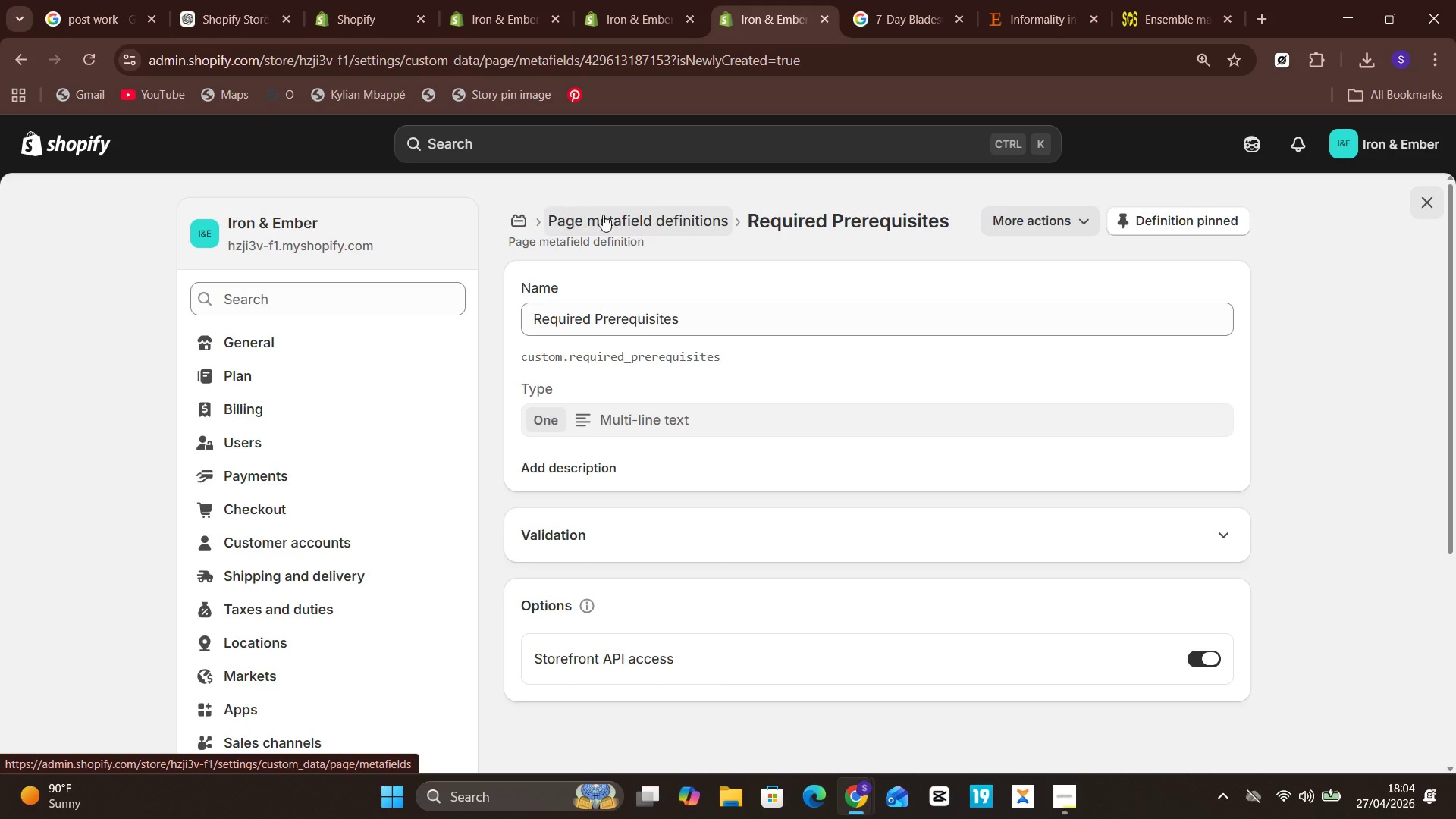 
left_click([611, 214])
 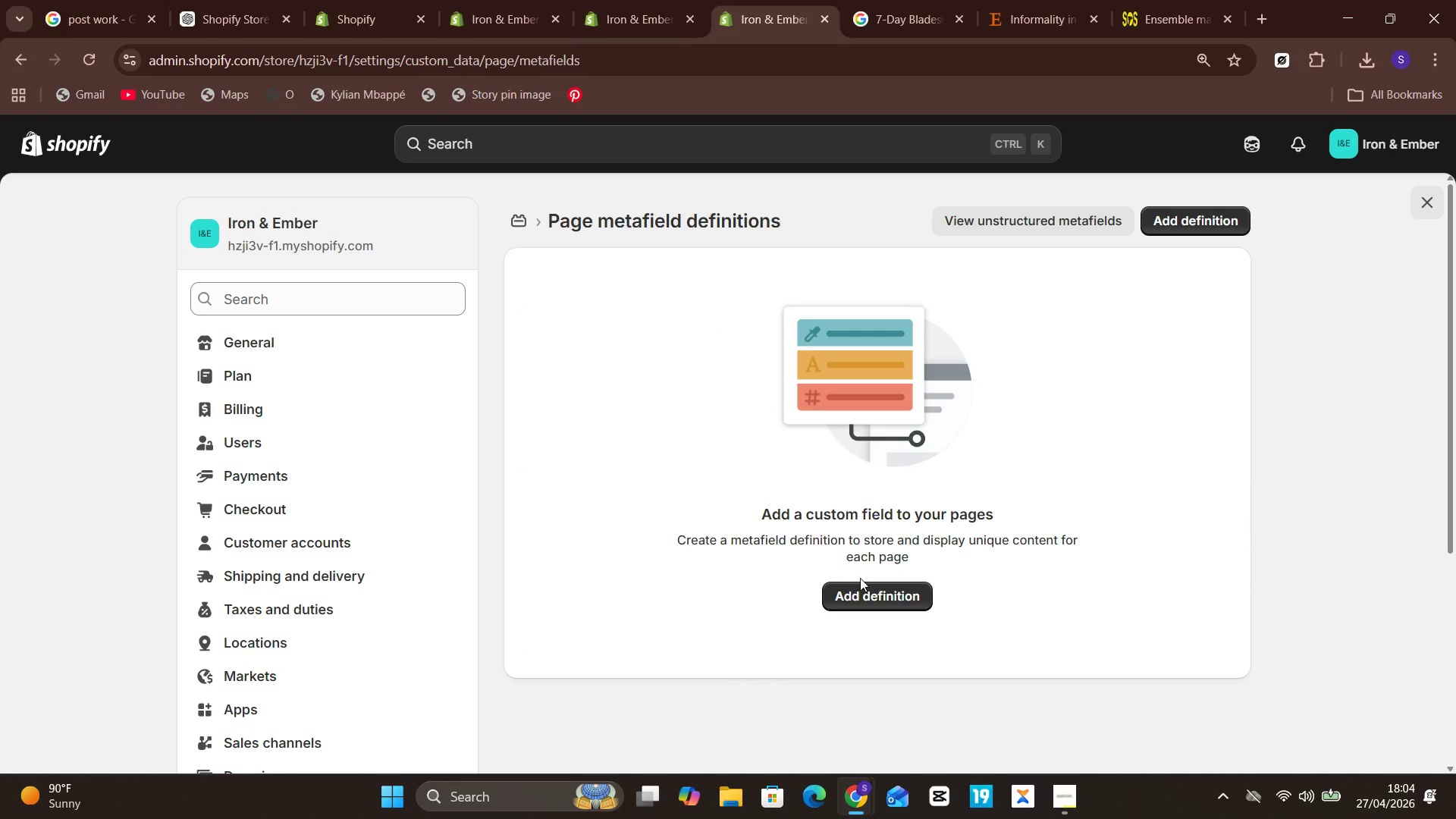 
left_click([868, 595])
 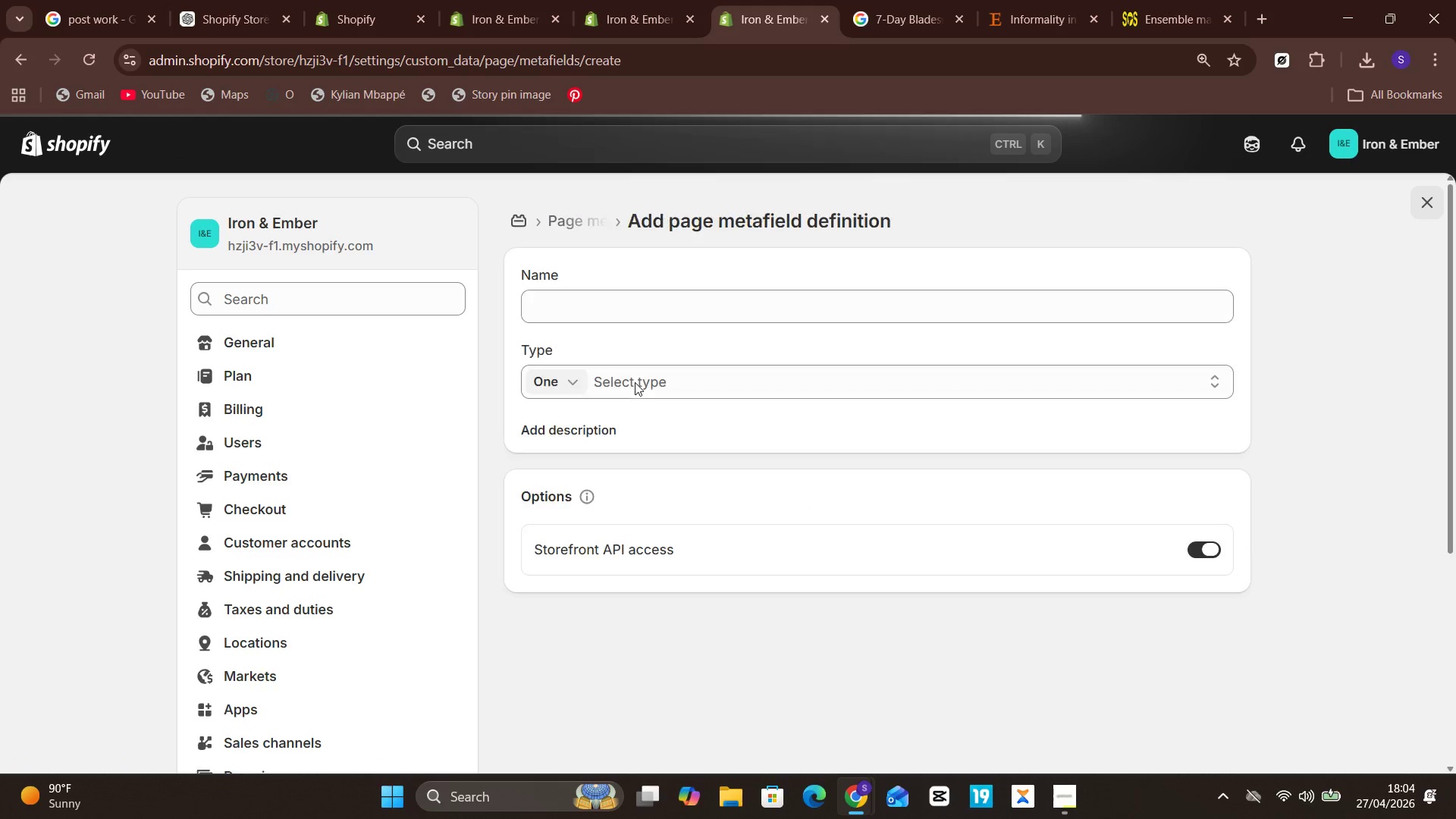 
left_click([604, 306])
 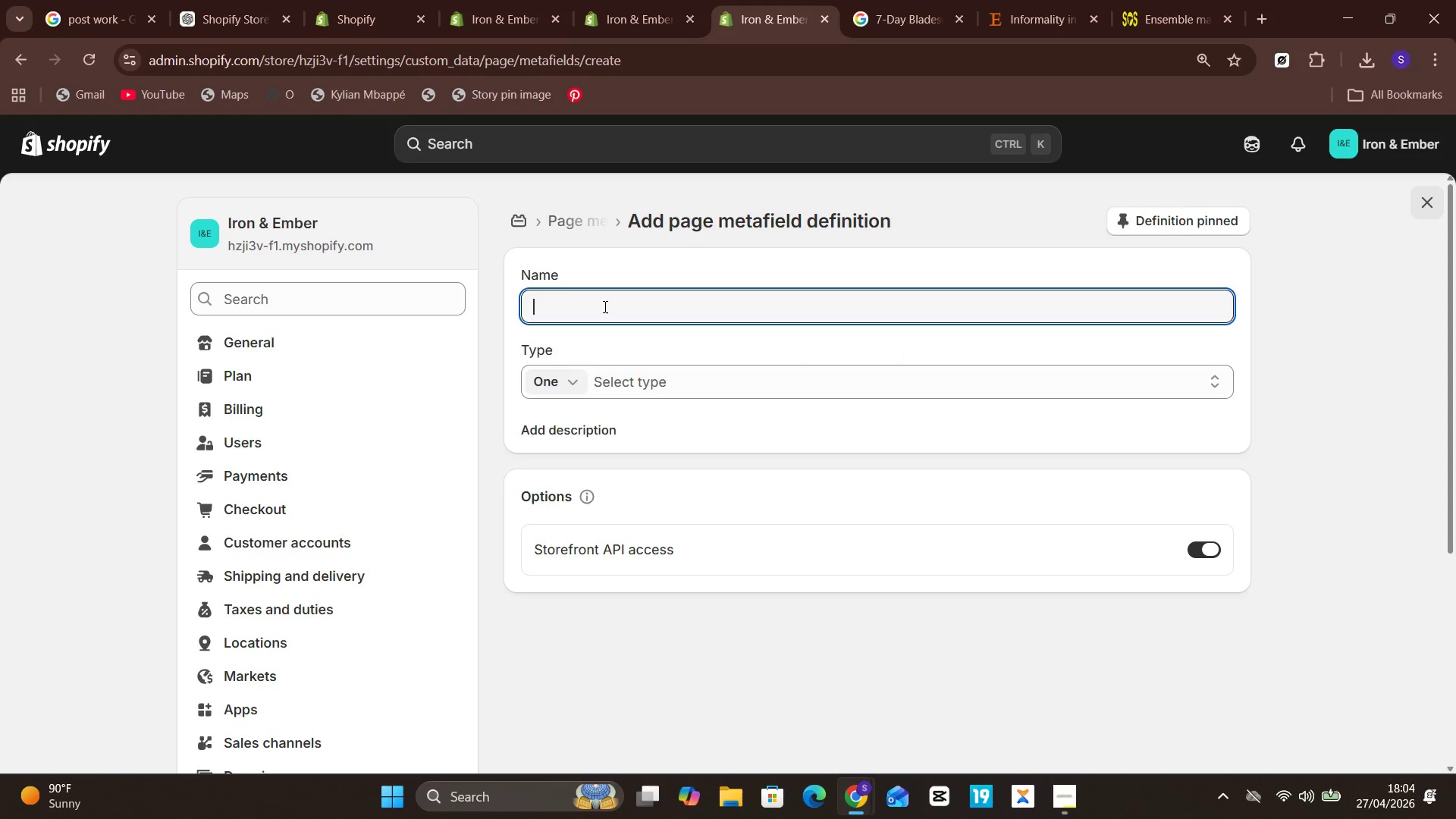 
key(Control+V)
 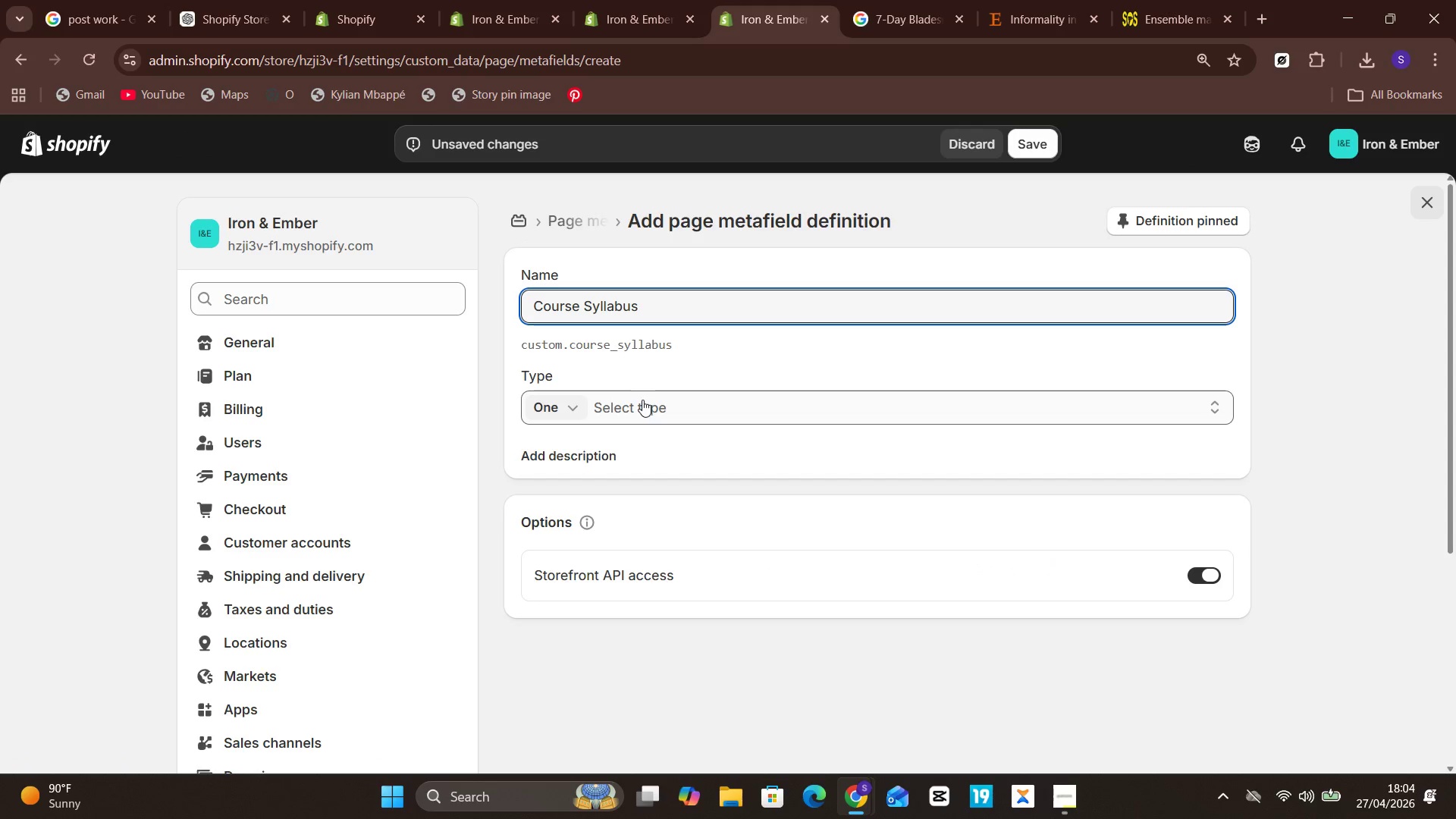 
left_click([642, 401])
 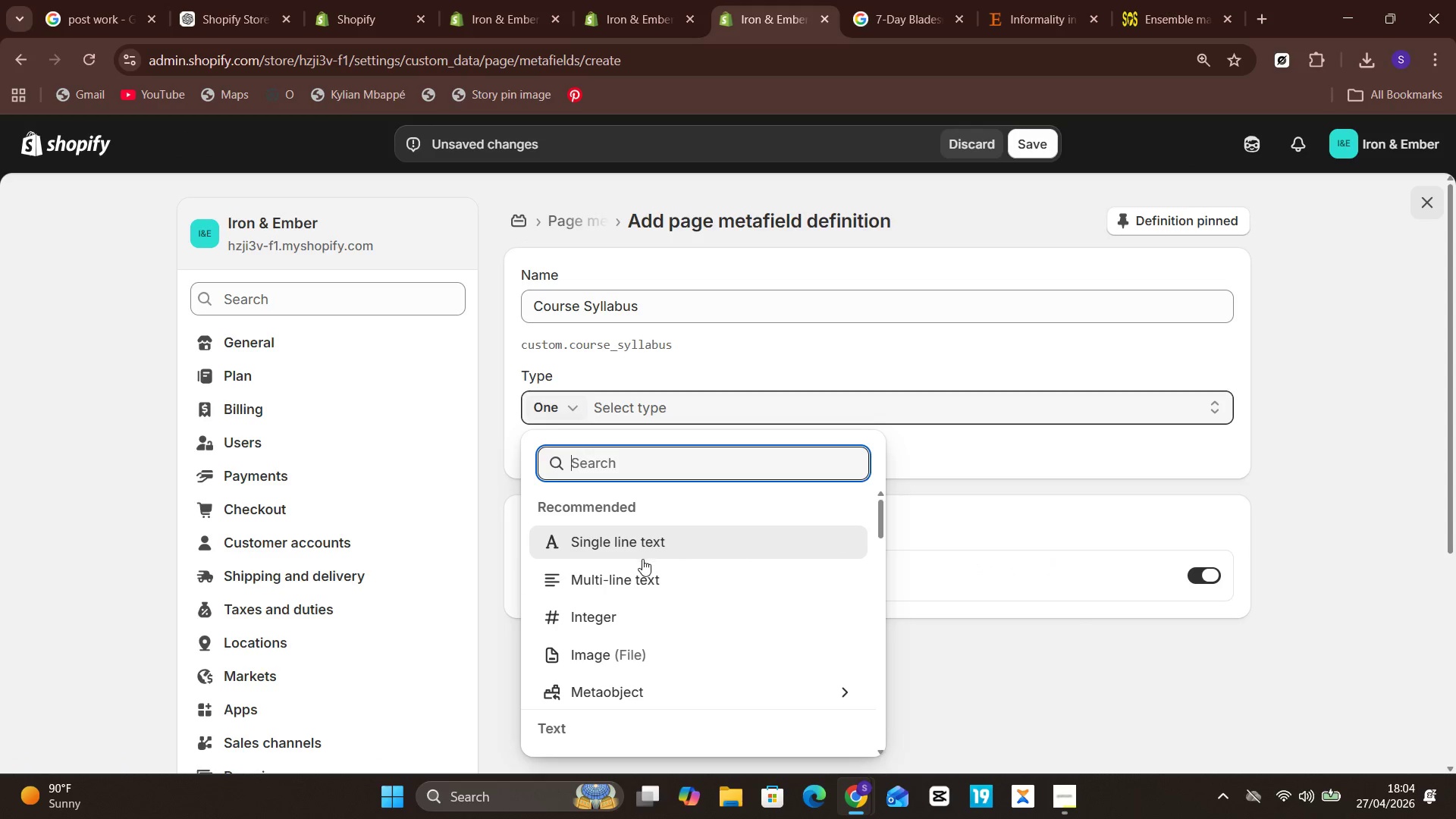 
left_click([642, 567])
 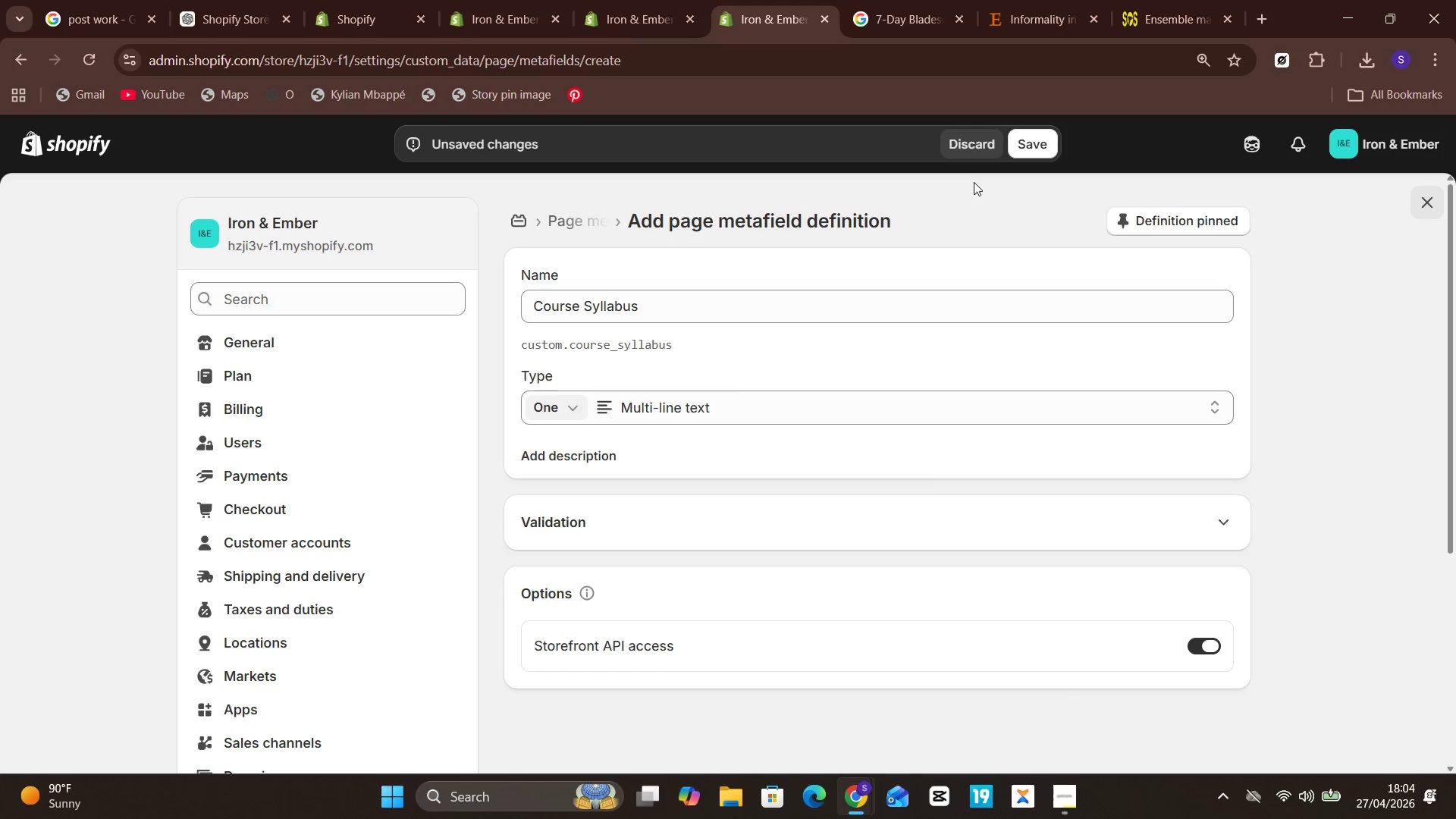 
left_click([1018, 144])
 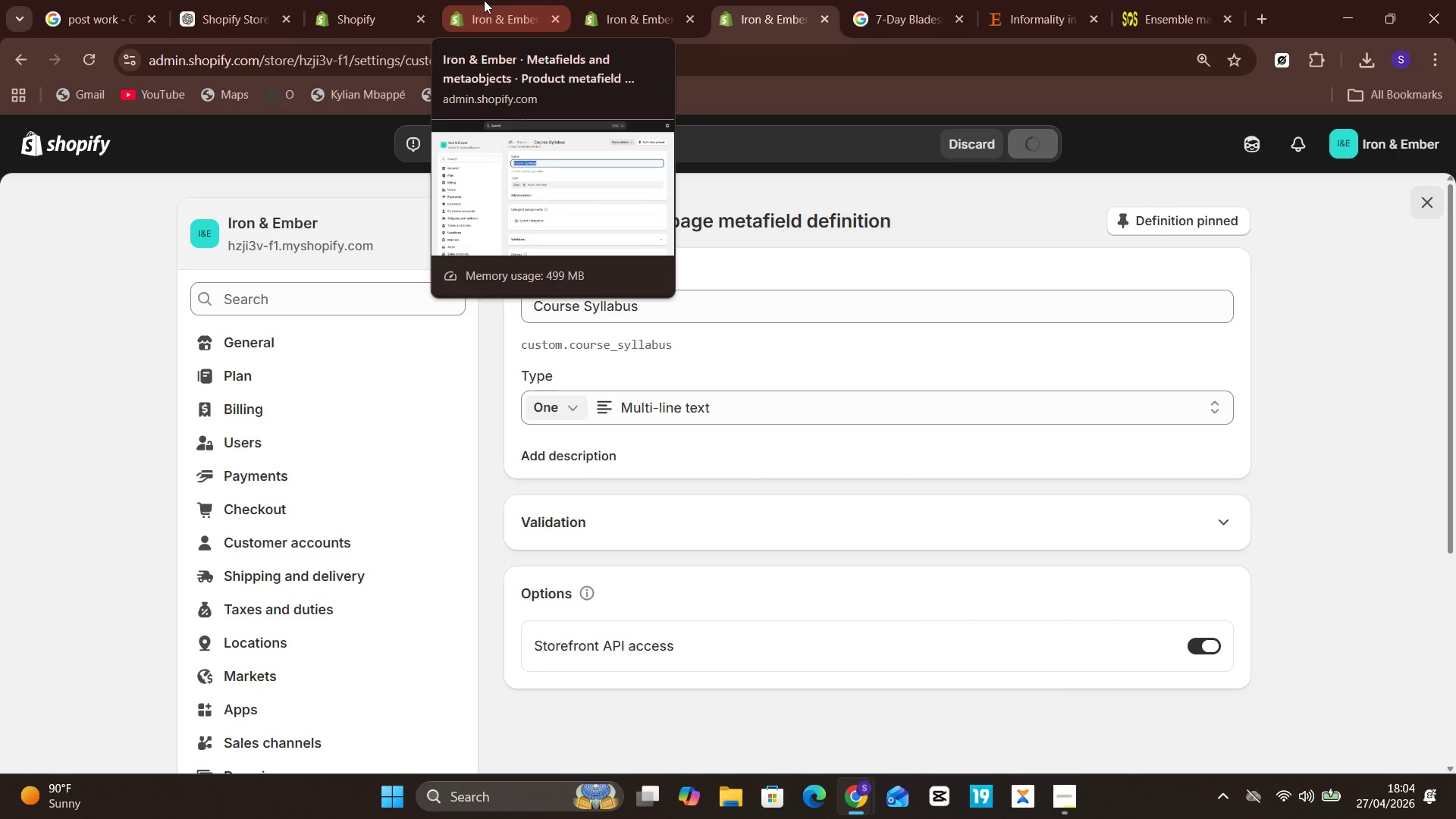 
wait(10.03)
 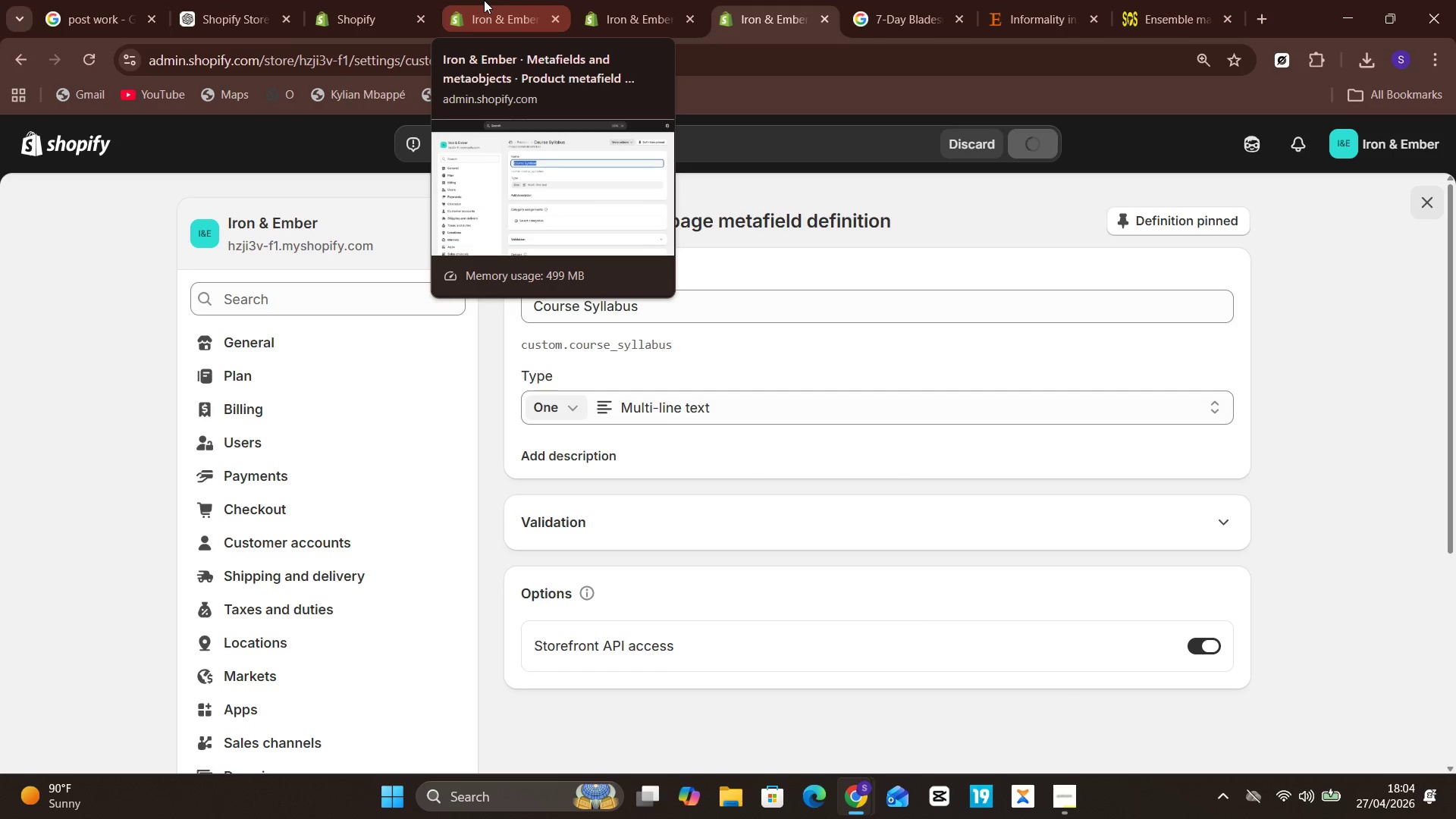 
left_click([508, 0])
 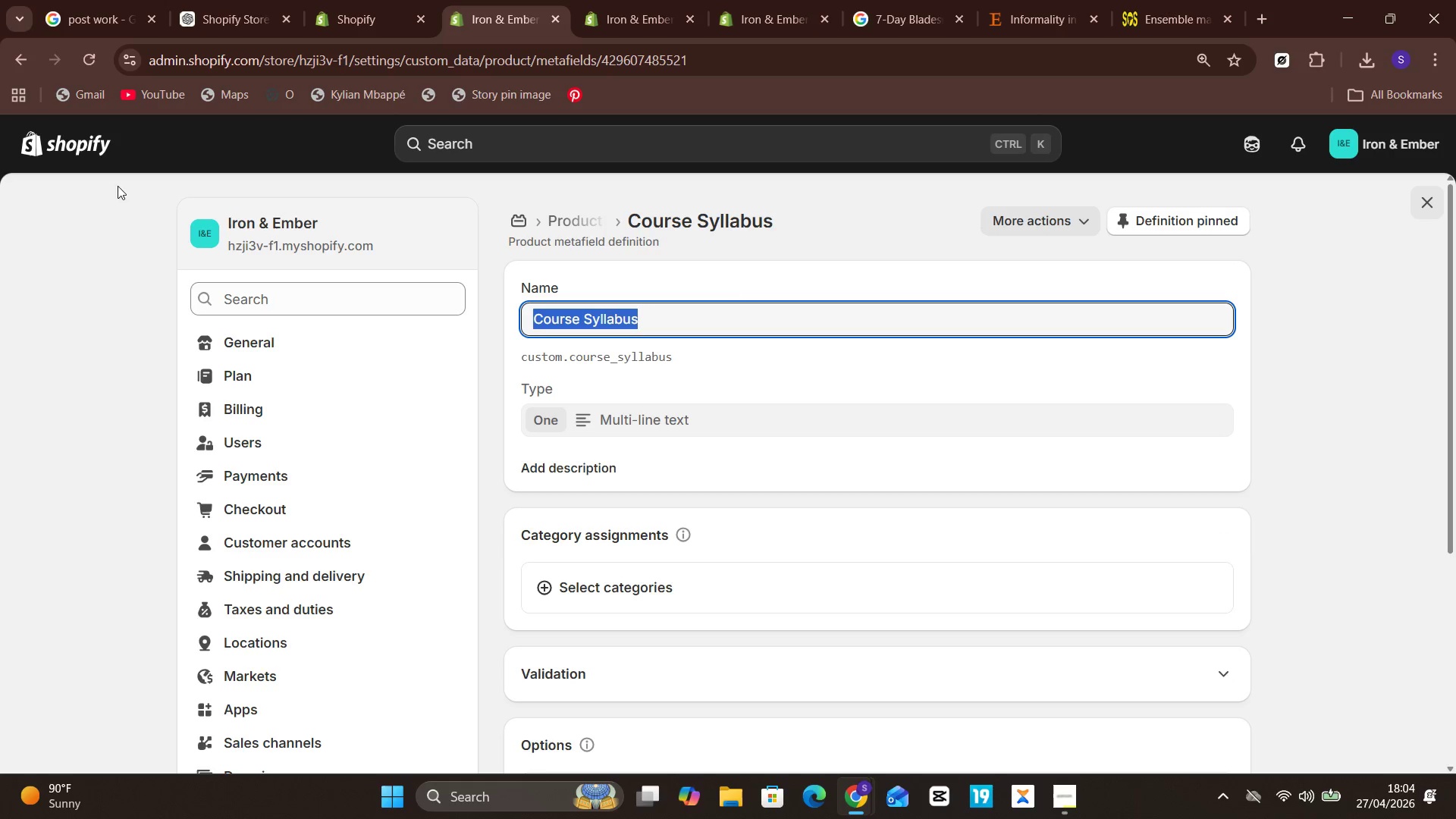 
left_click([55, 128])
 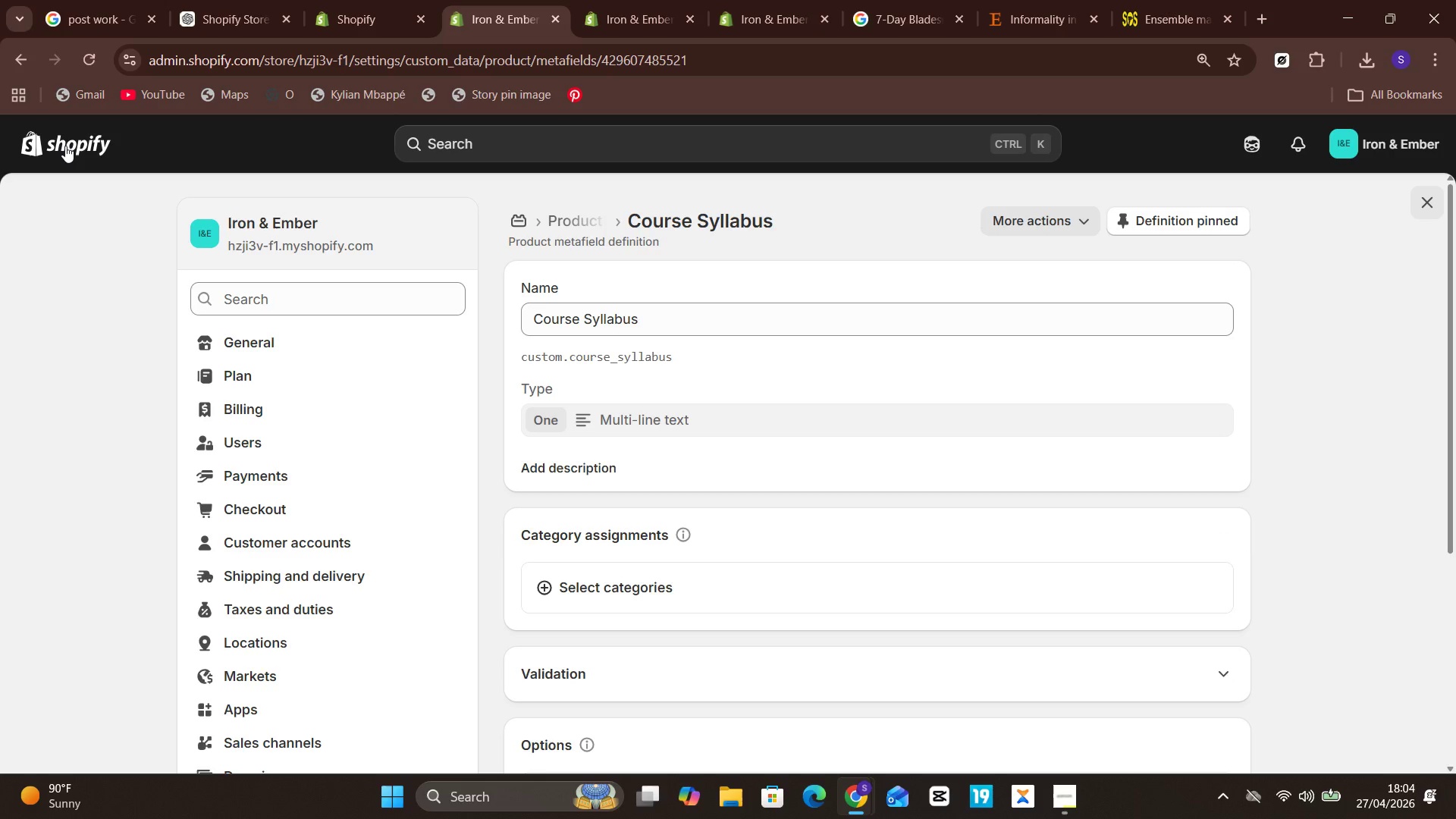 
left_click([67, 146])
 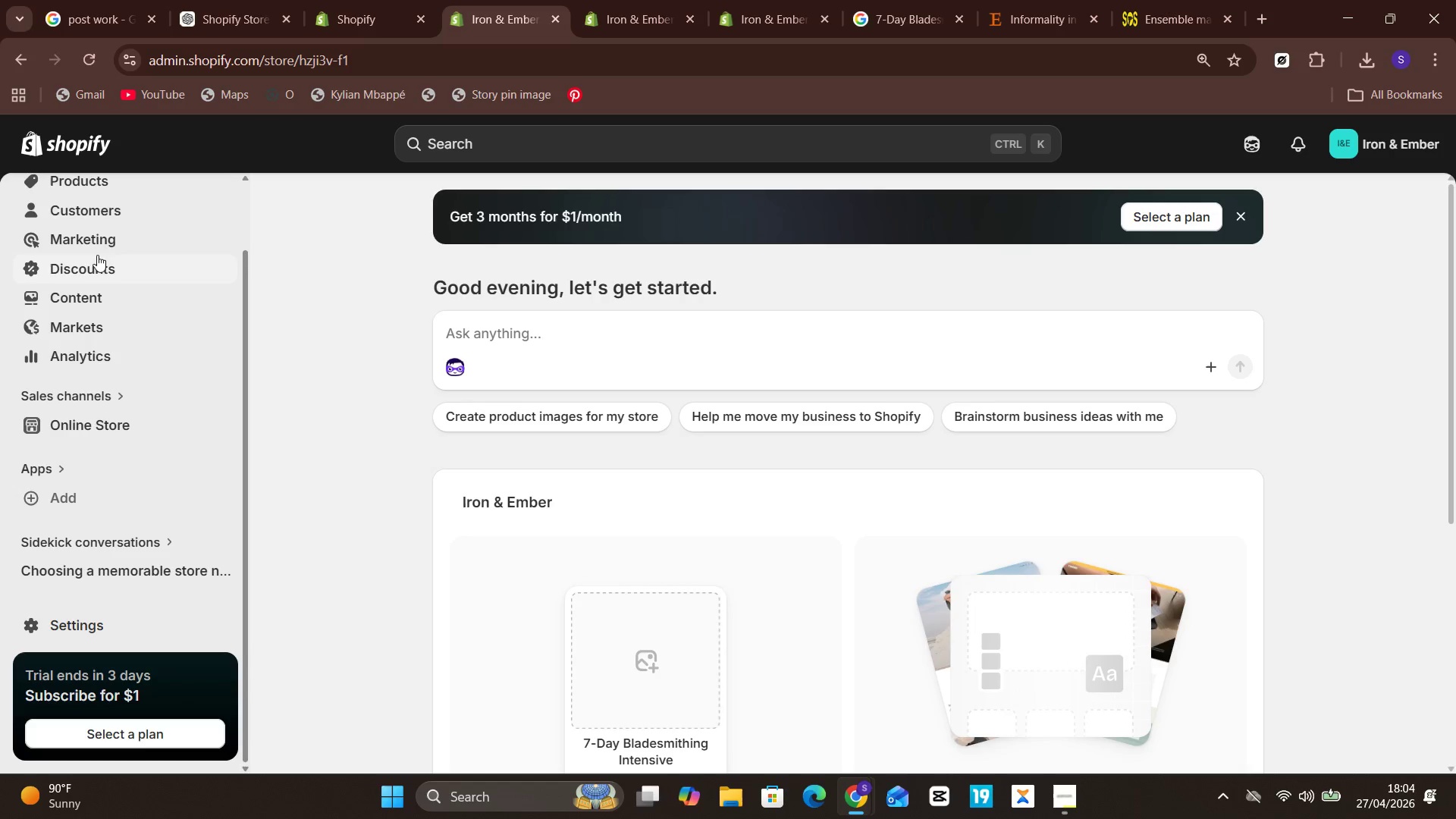 
left_click([111, 189])
 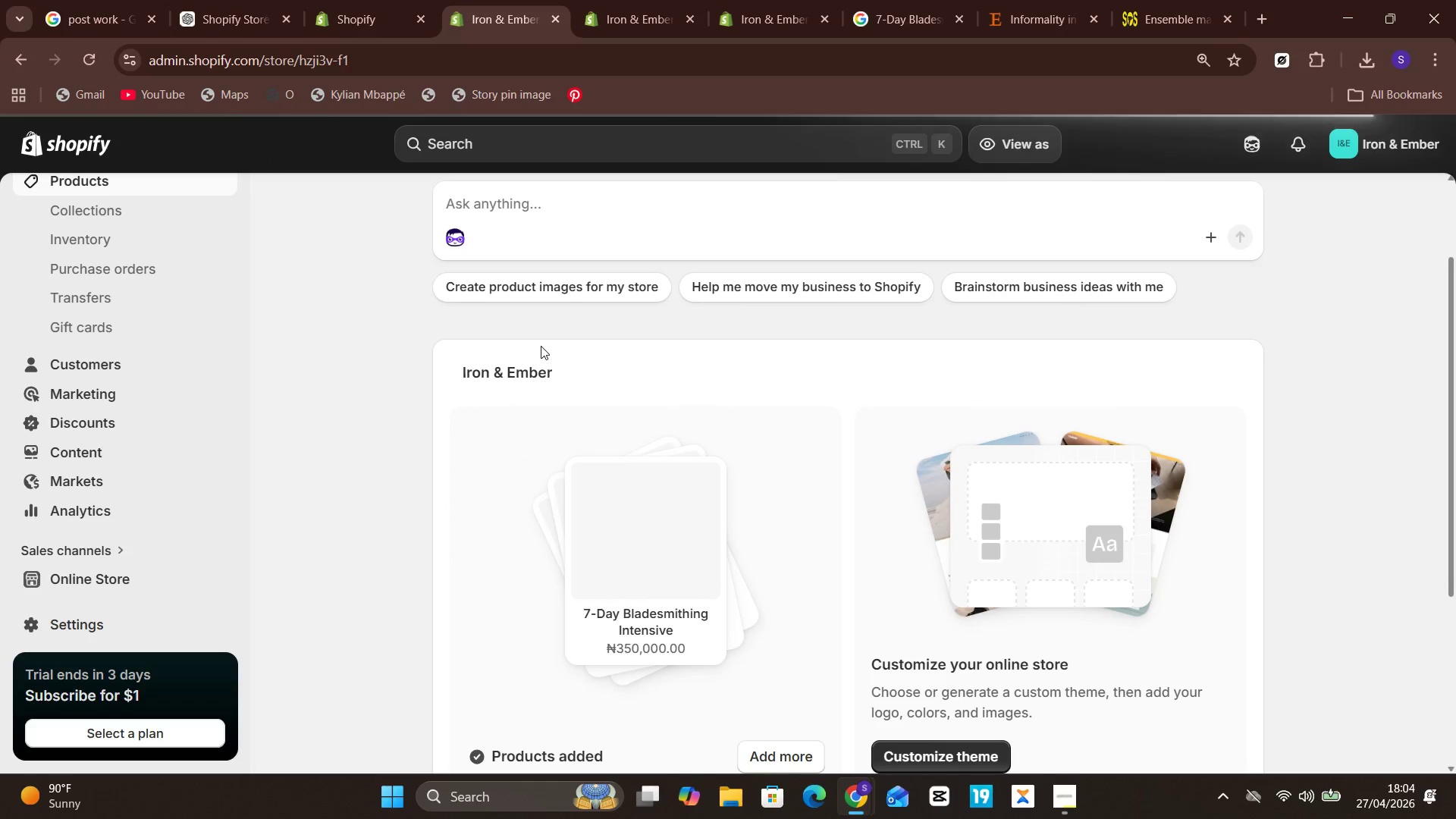 
wait(10.52)
 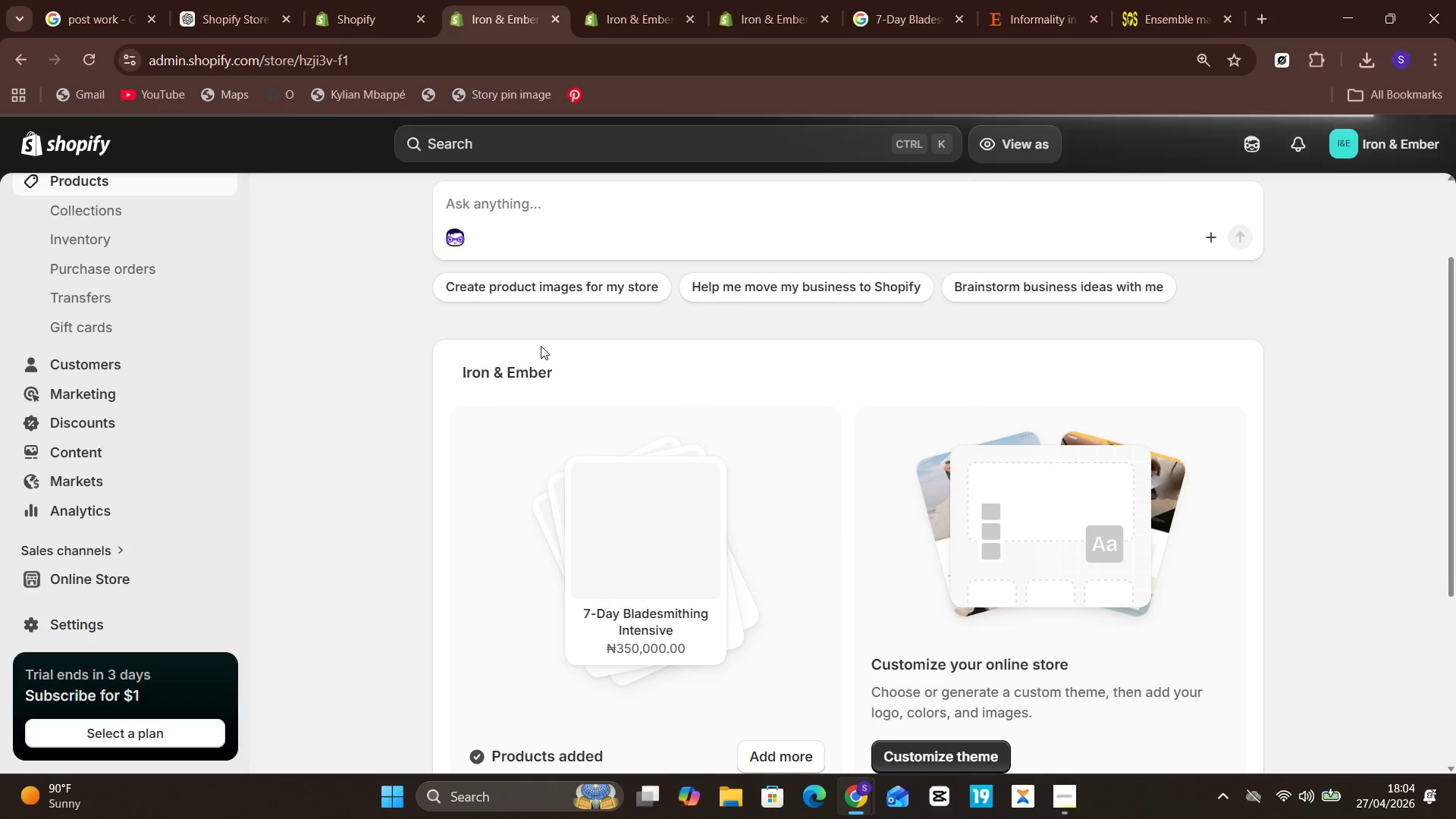 
left_click([71, 182])
 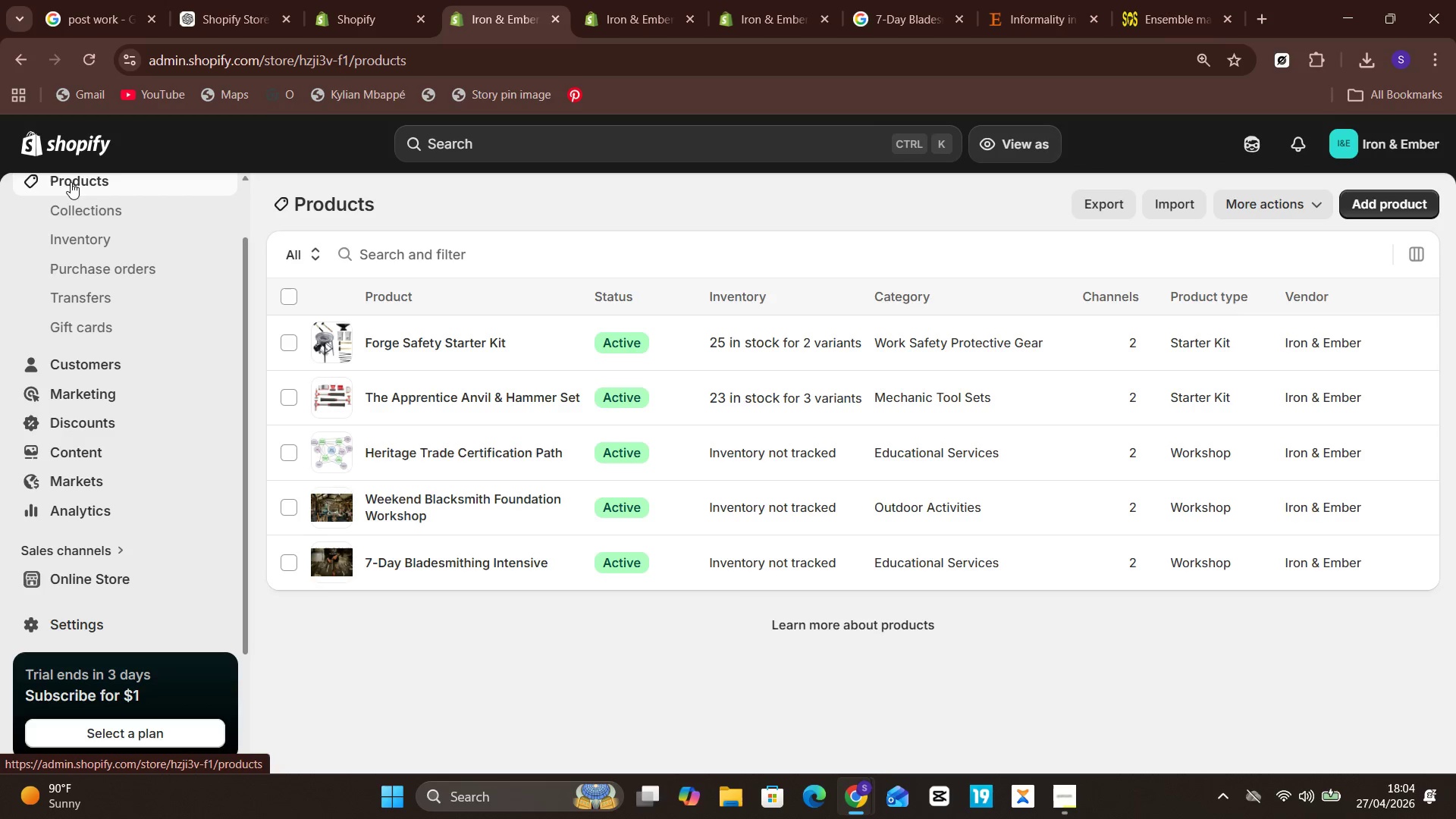 
wait(7.45)
 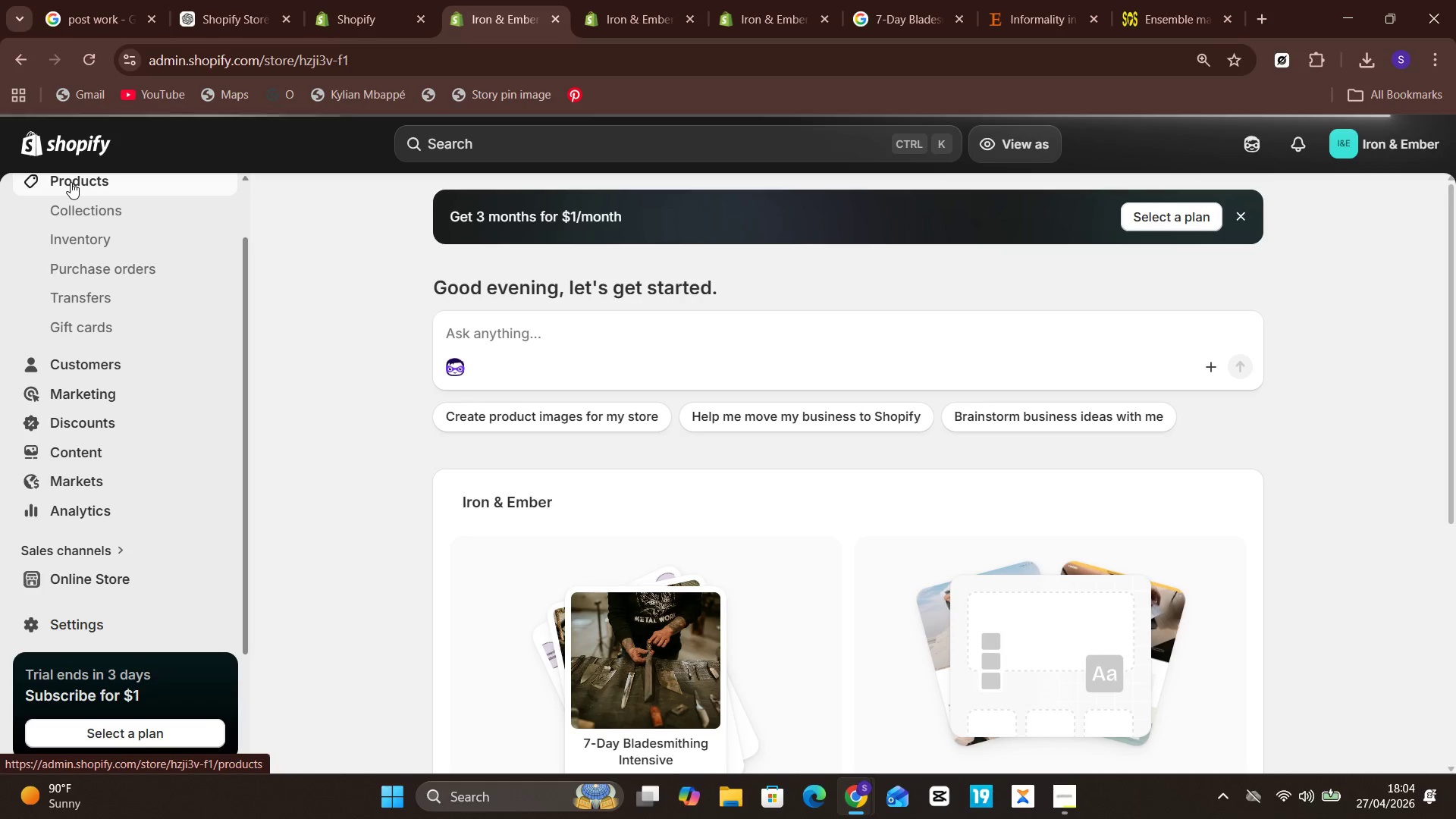 
left_click([441, 566])
 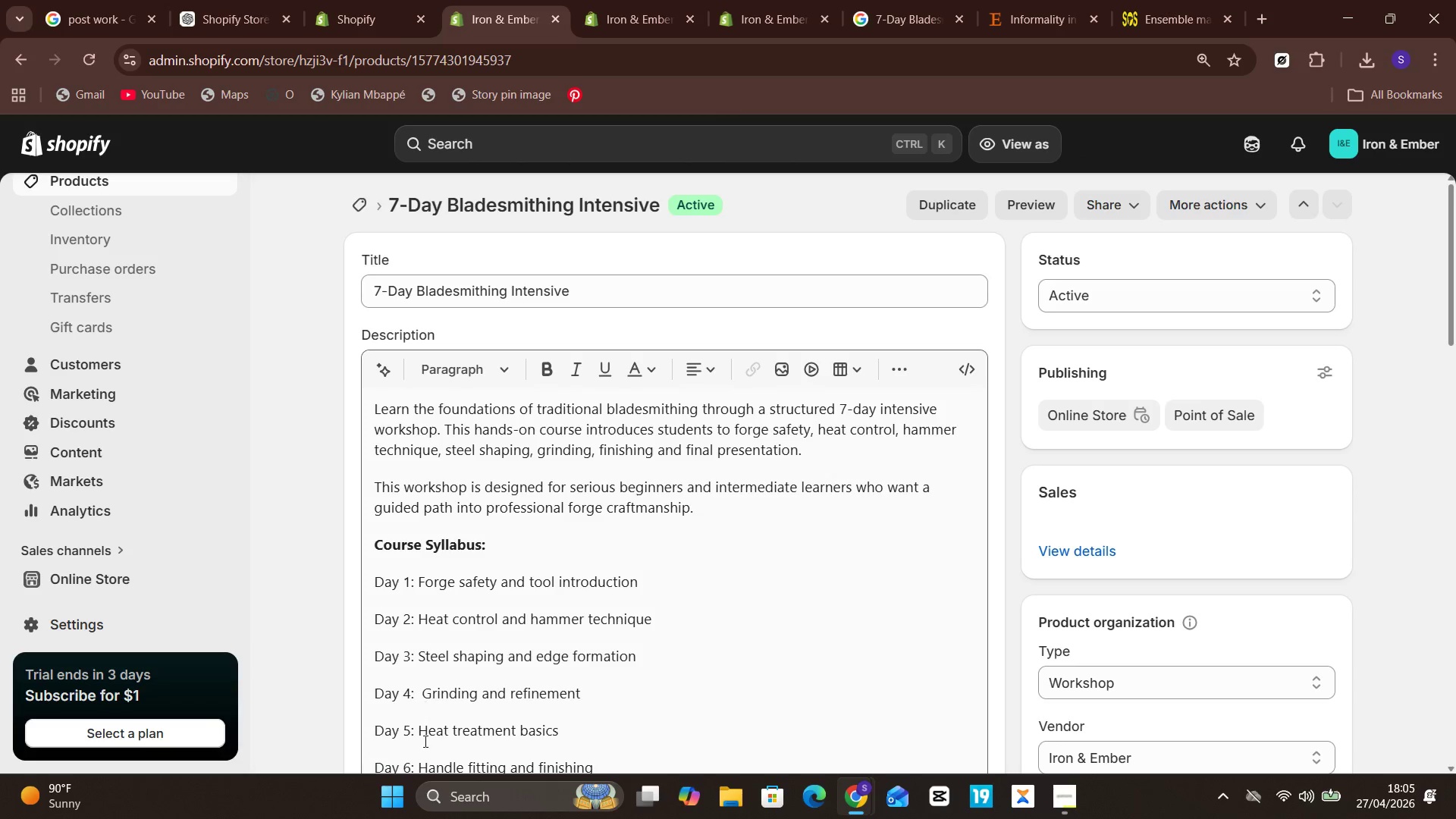 
wait(13.77)
 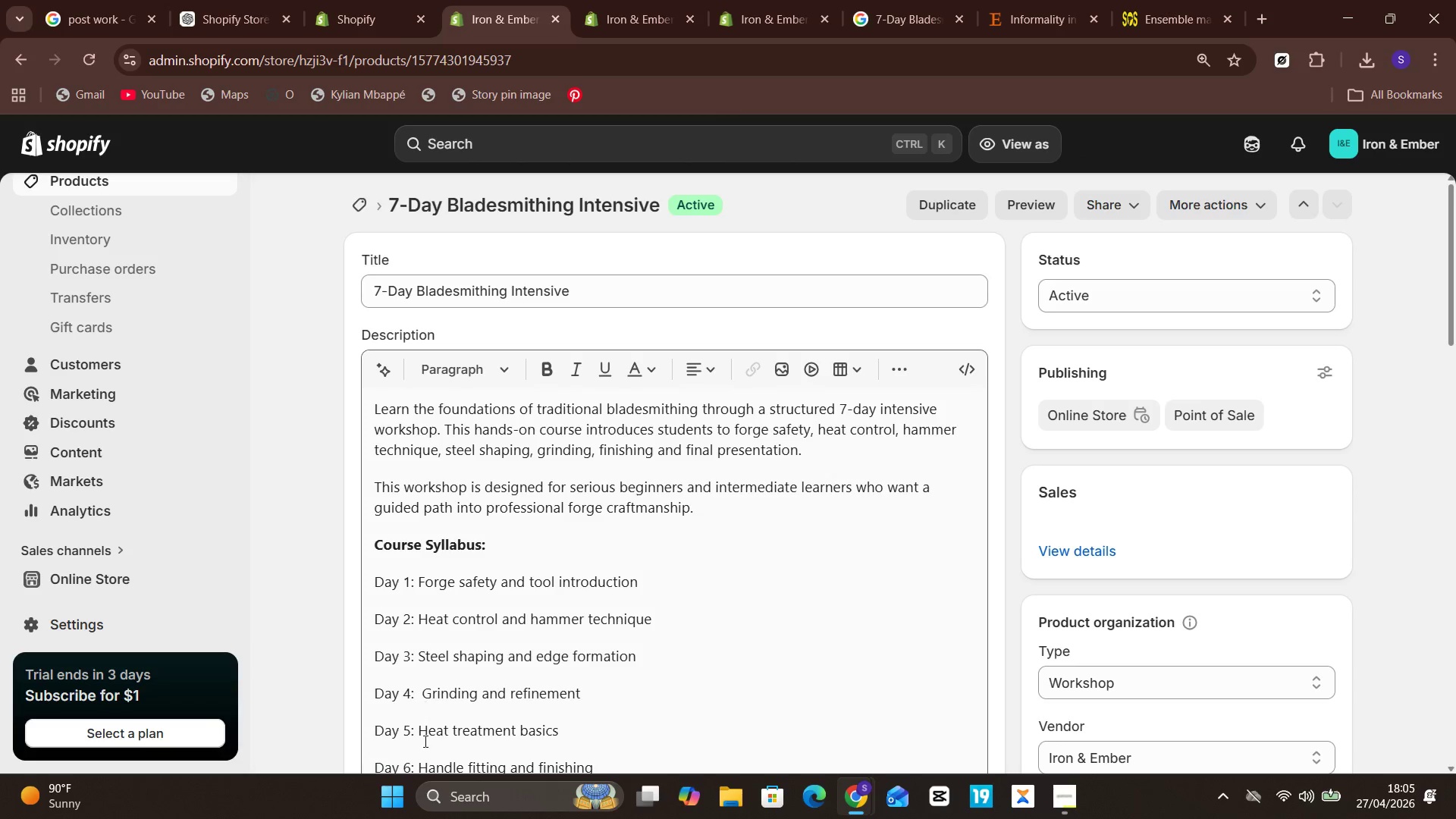 
left_click([387, 475])
 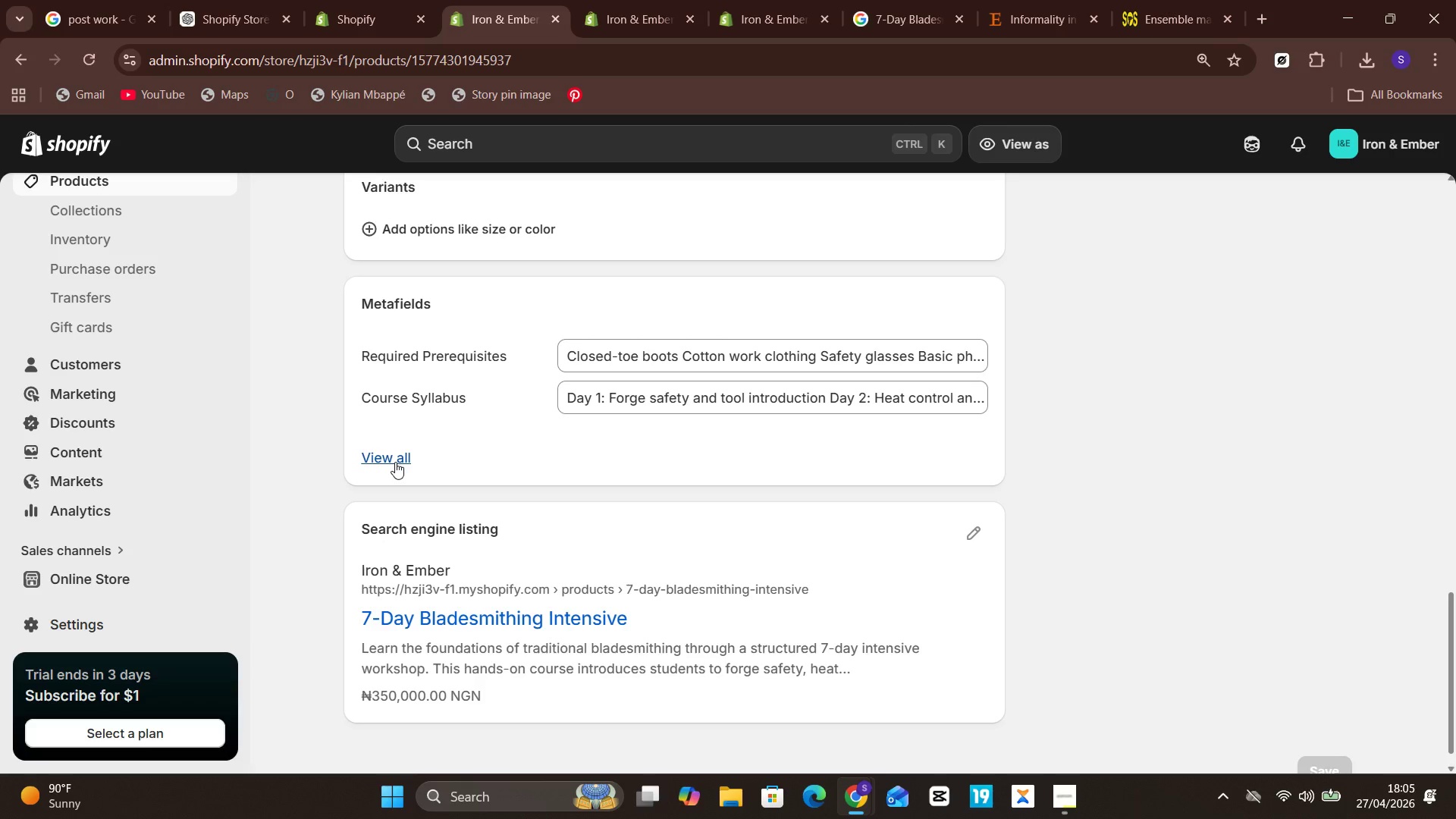 
left_click([395, 462])
 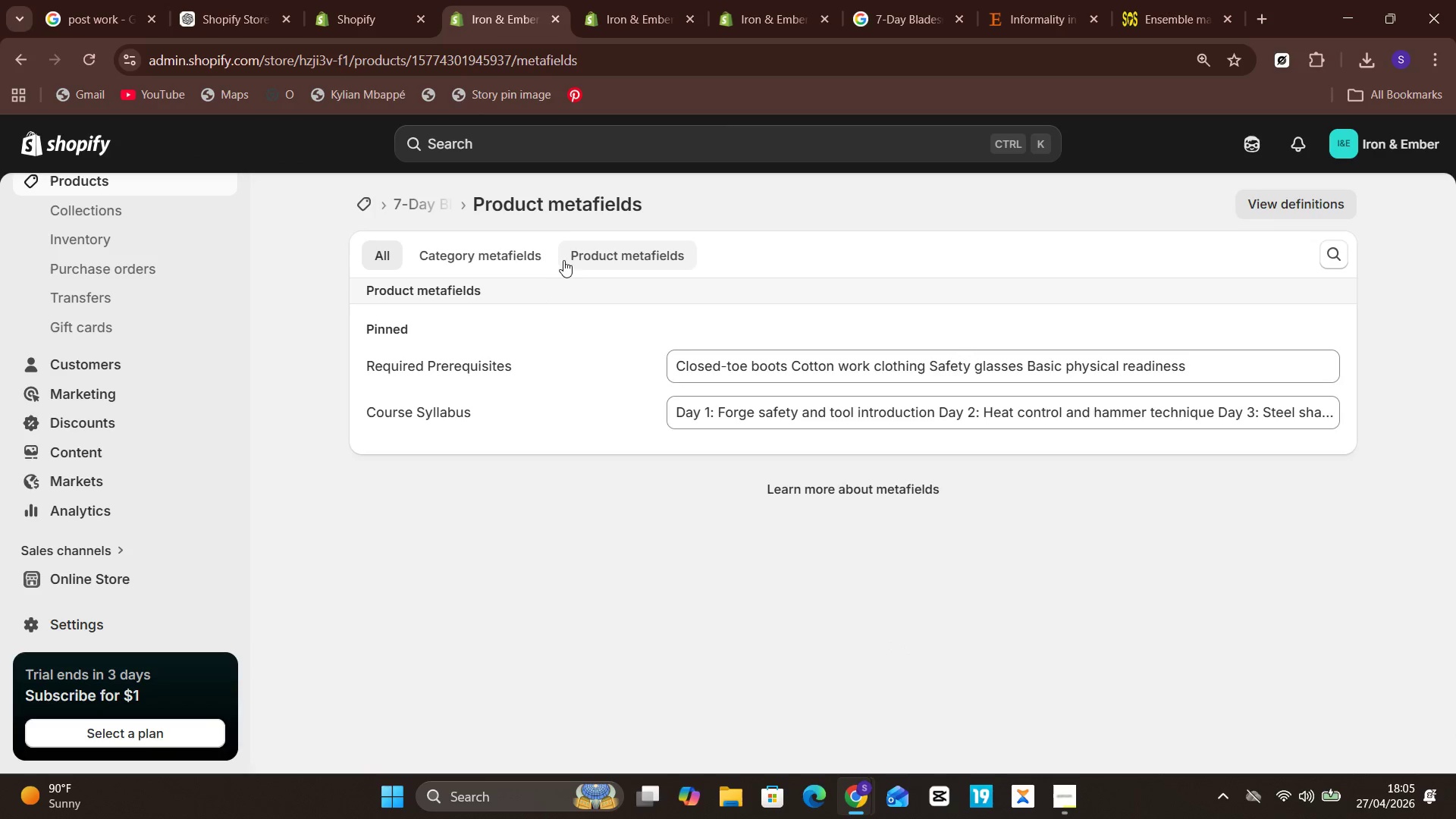 
wait(6.09)
 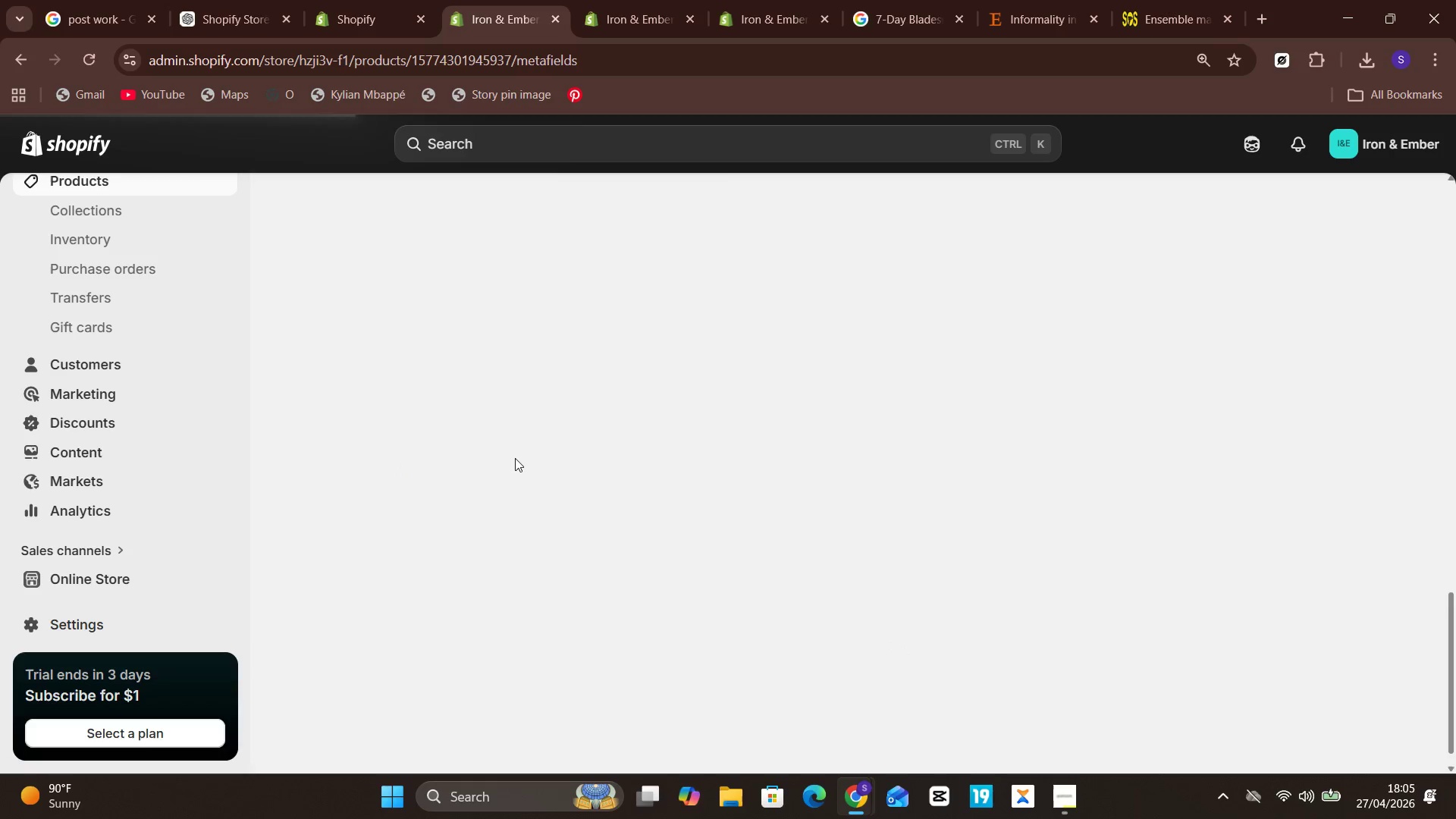 
left_click([609, 262])
 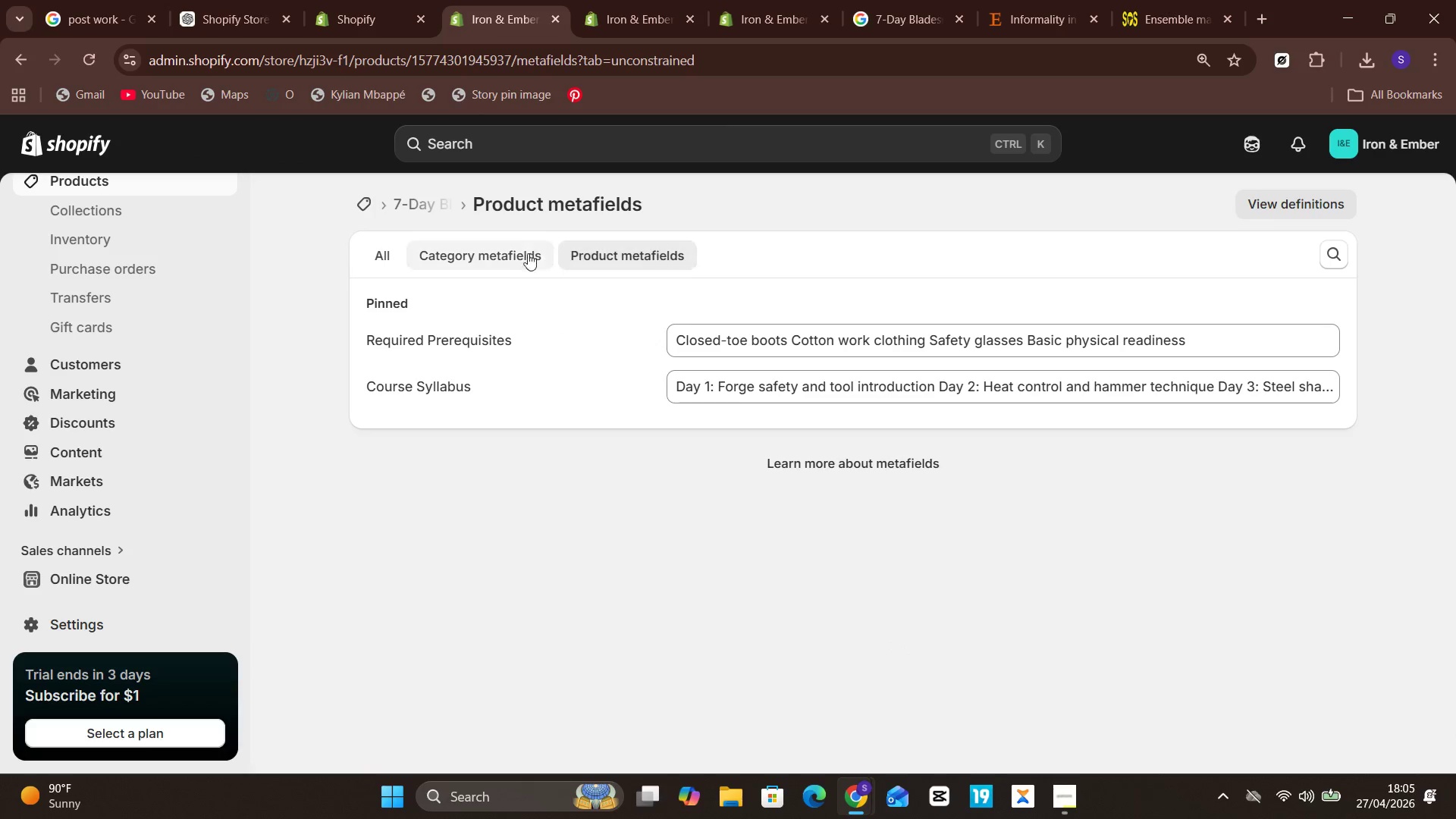 
left_click([503, 252])
 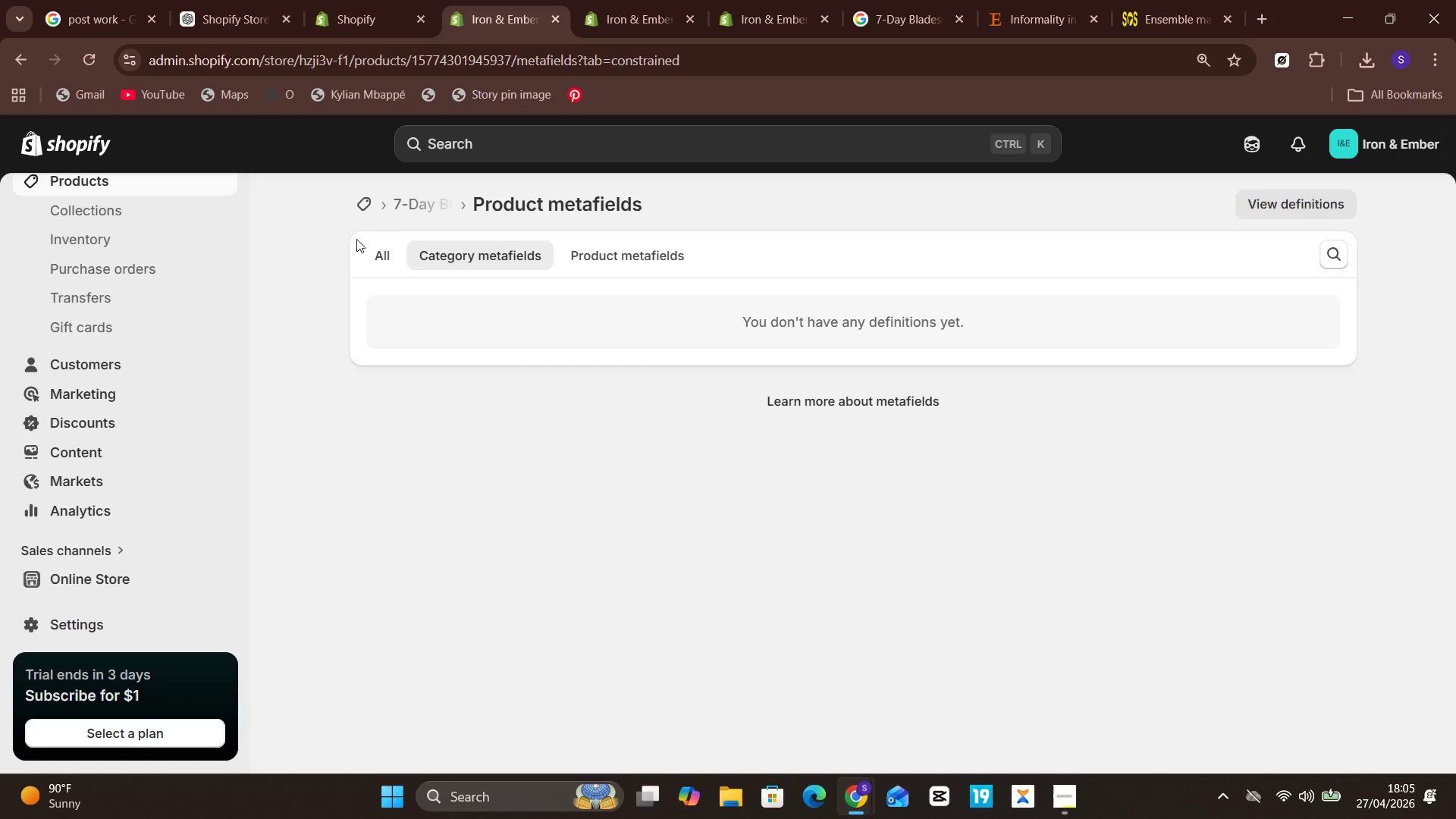 
left_click([384, 259])
 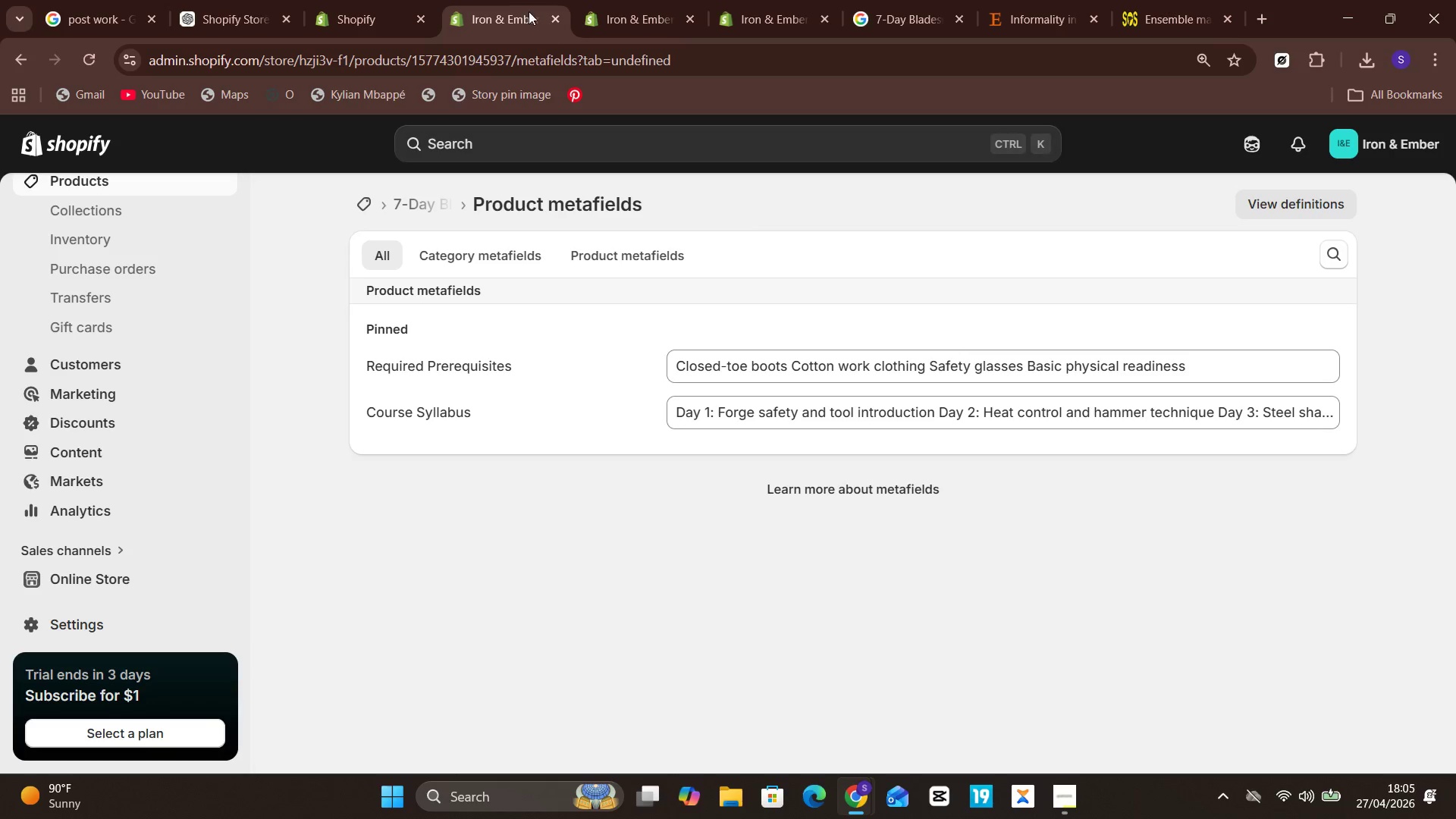 
wait(5.72)
 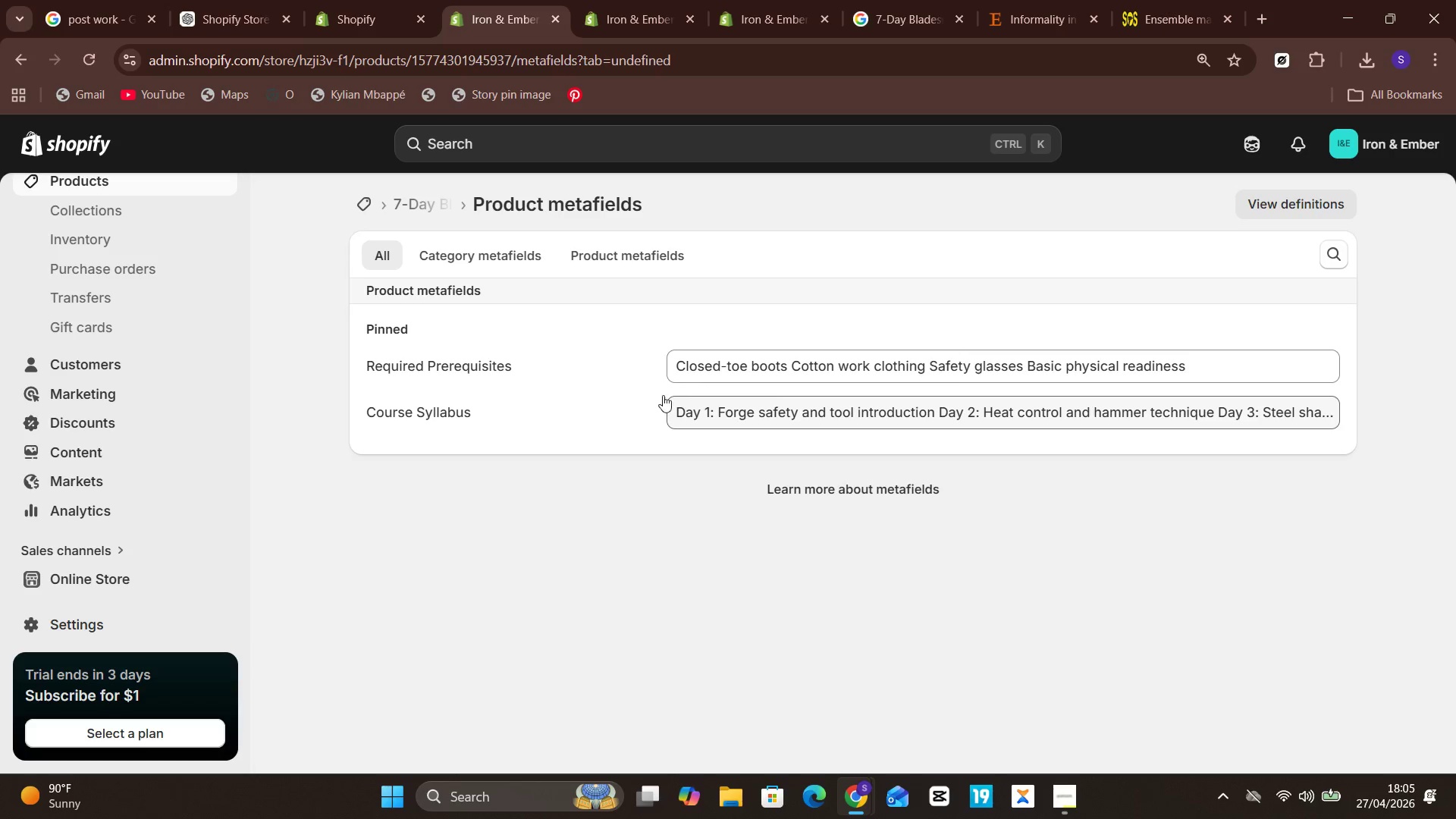 
left_click([749, 0])
 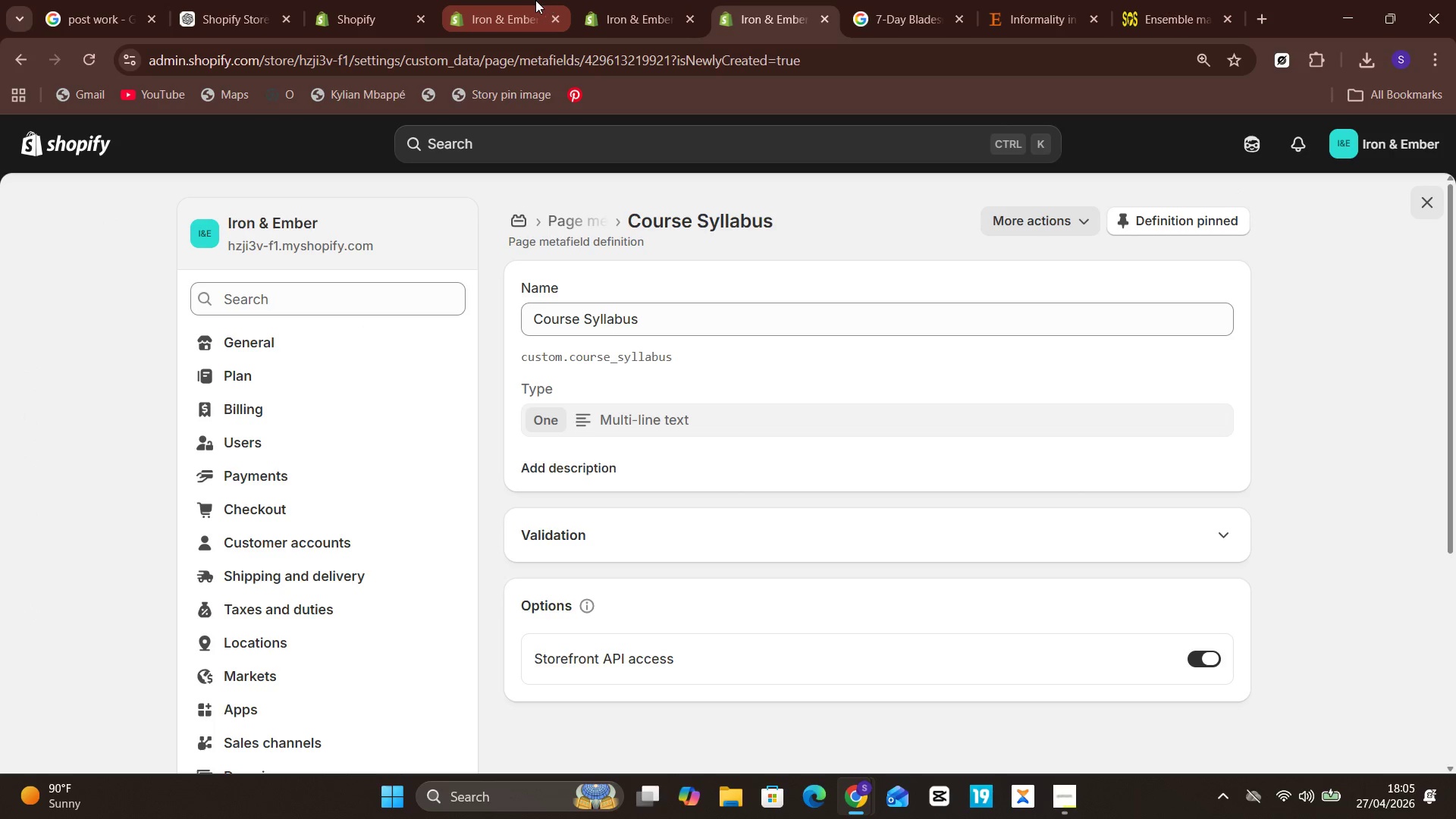 
left_click([530, 0])
 